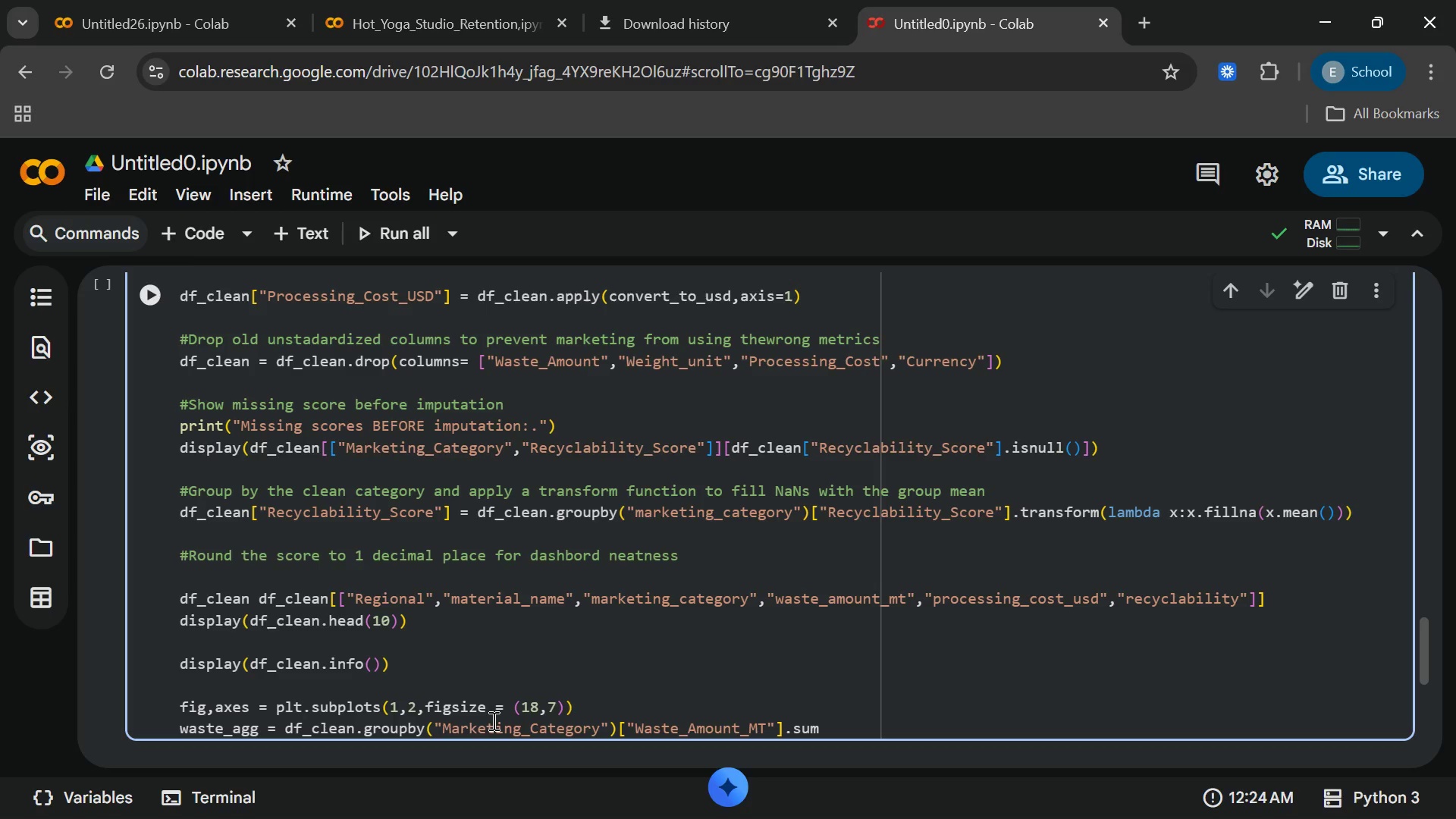 
key(Shift+9)
 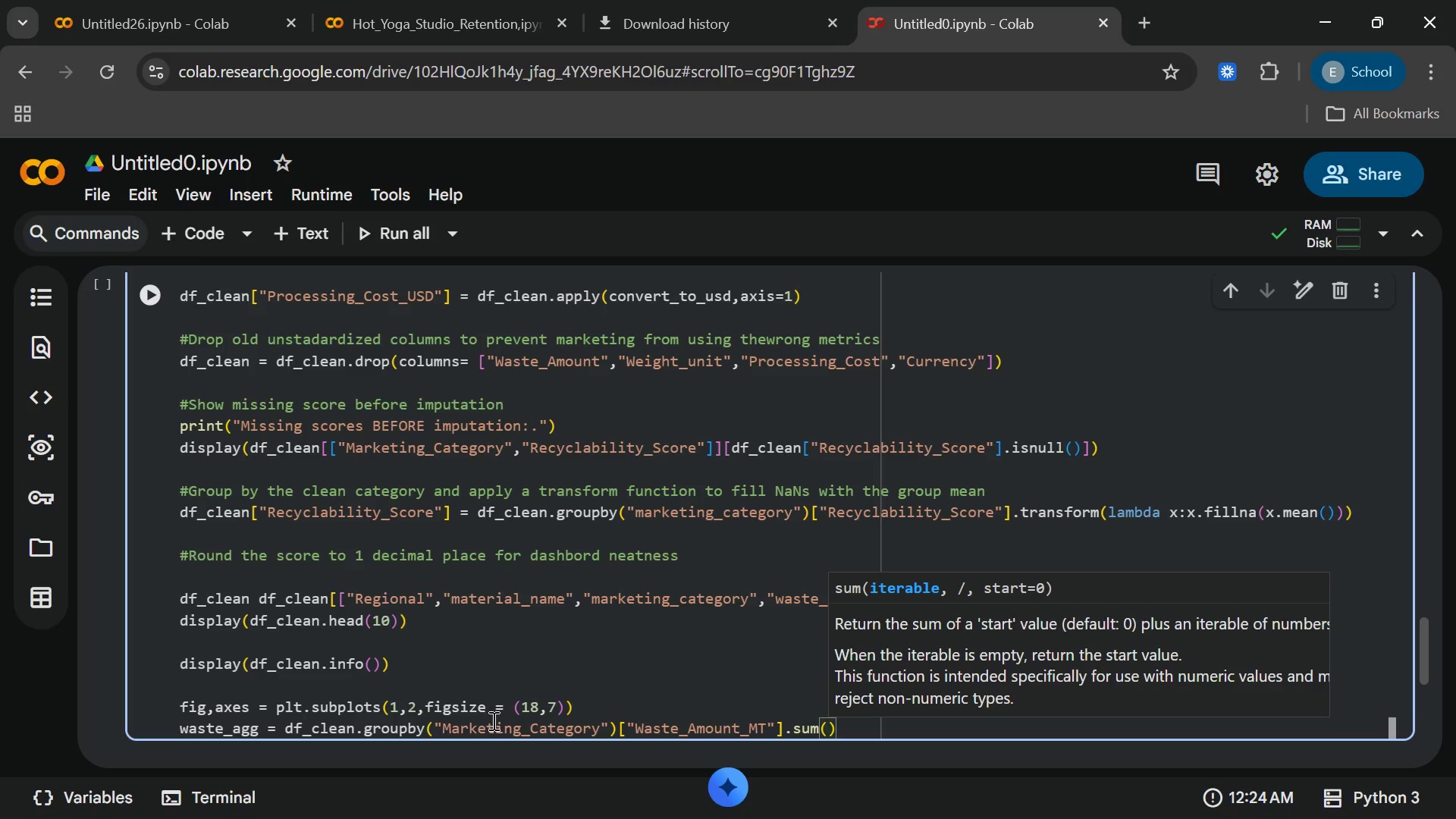 
key(ArrowRight)
 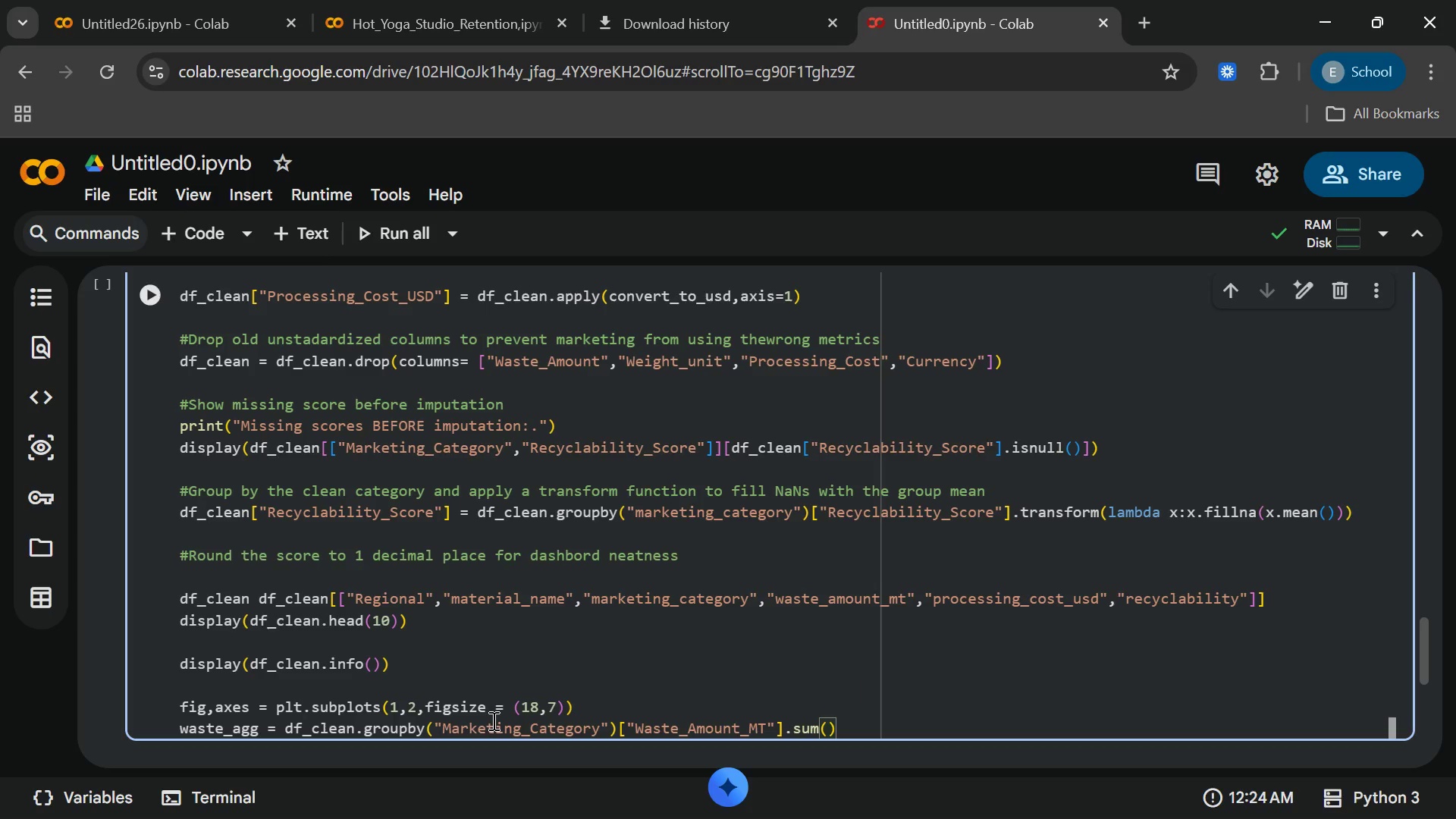 
type(.sort)
 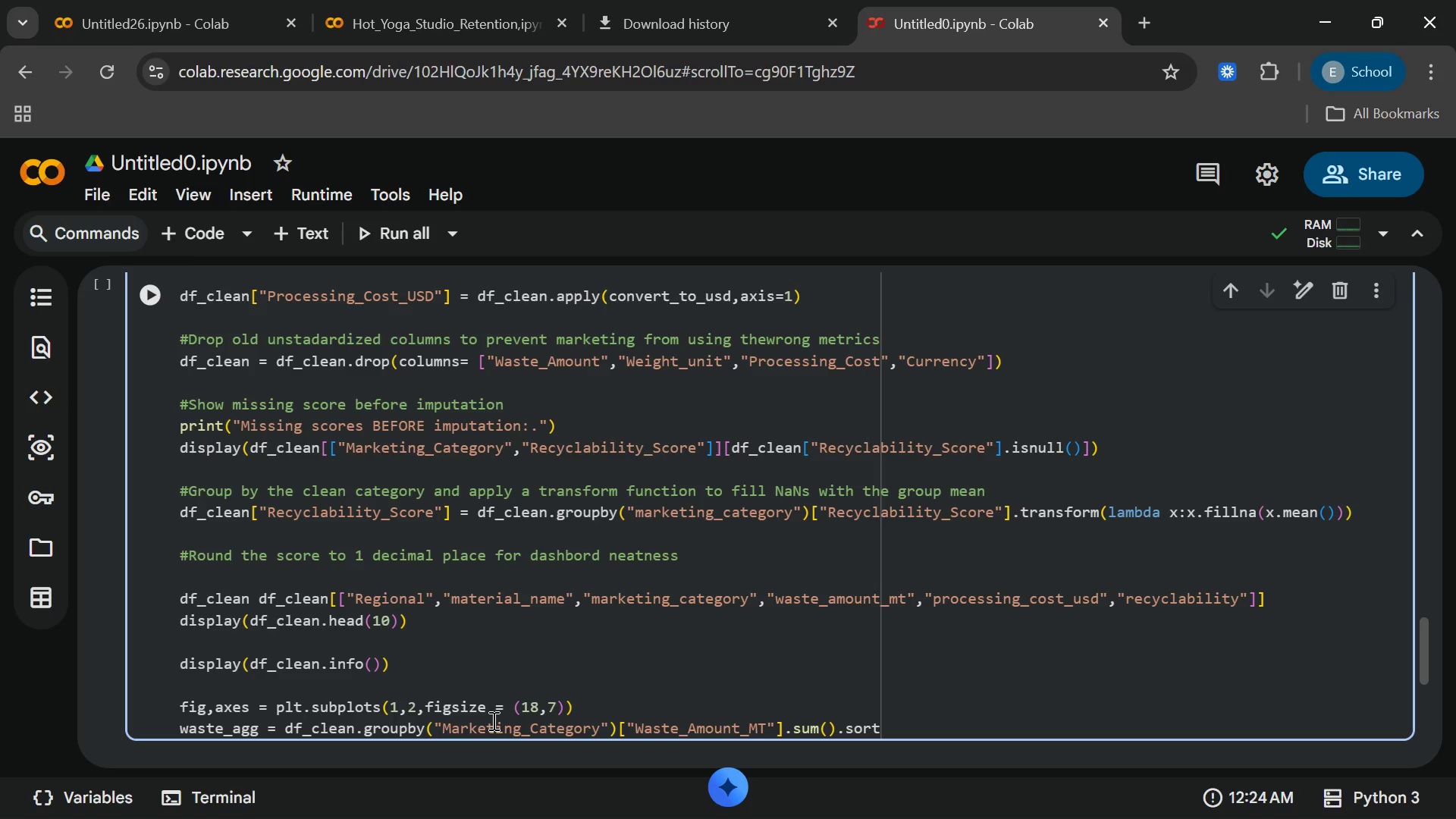 
type(_vsues)
key(Backspace)
key(Backspace)
key(Backspace)
key(Backspace)
key(Backspace)
type(alues)
 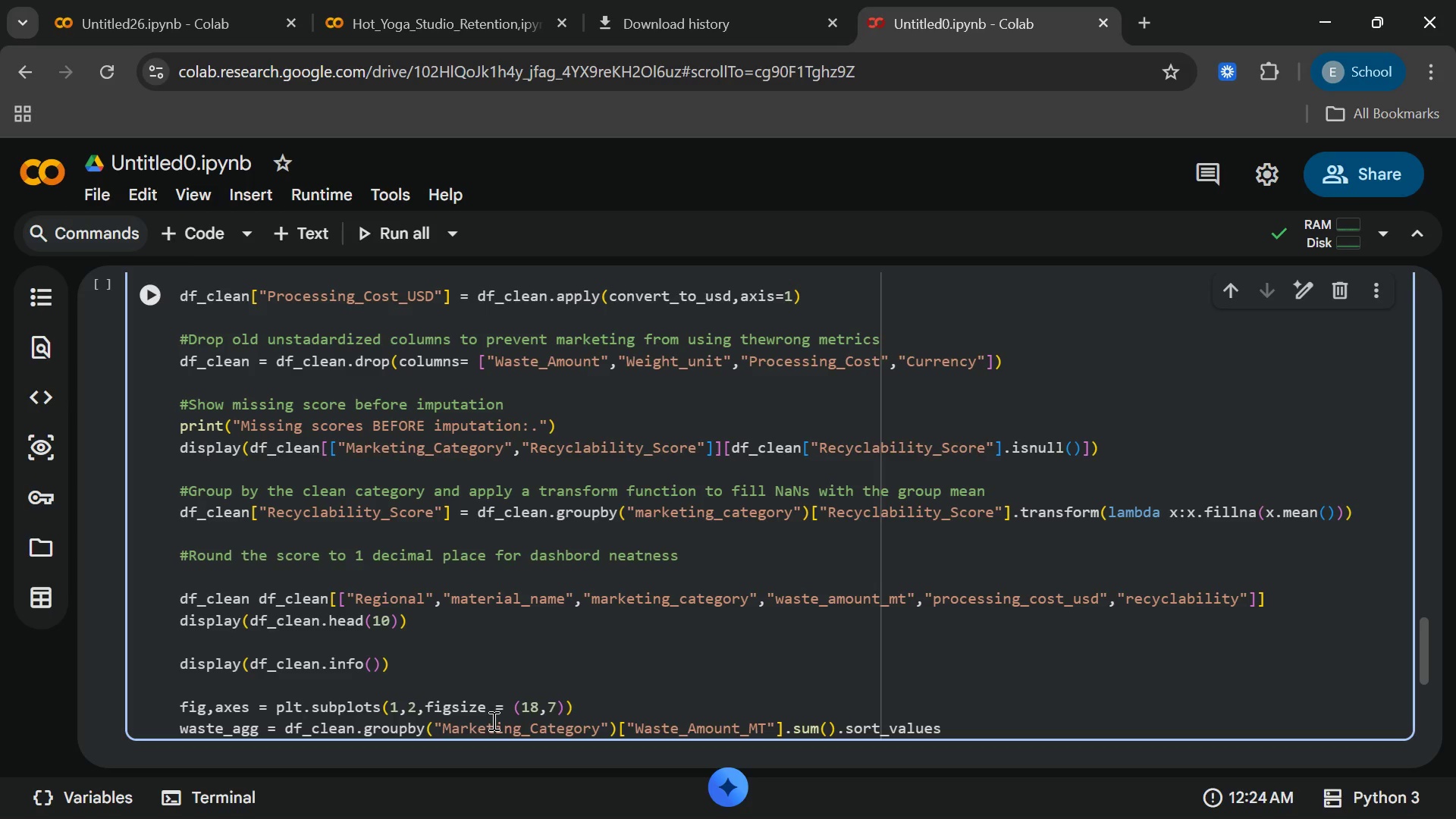 
wait(5.56)
 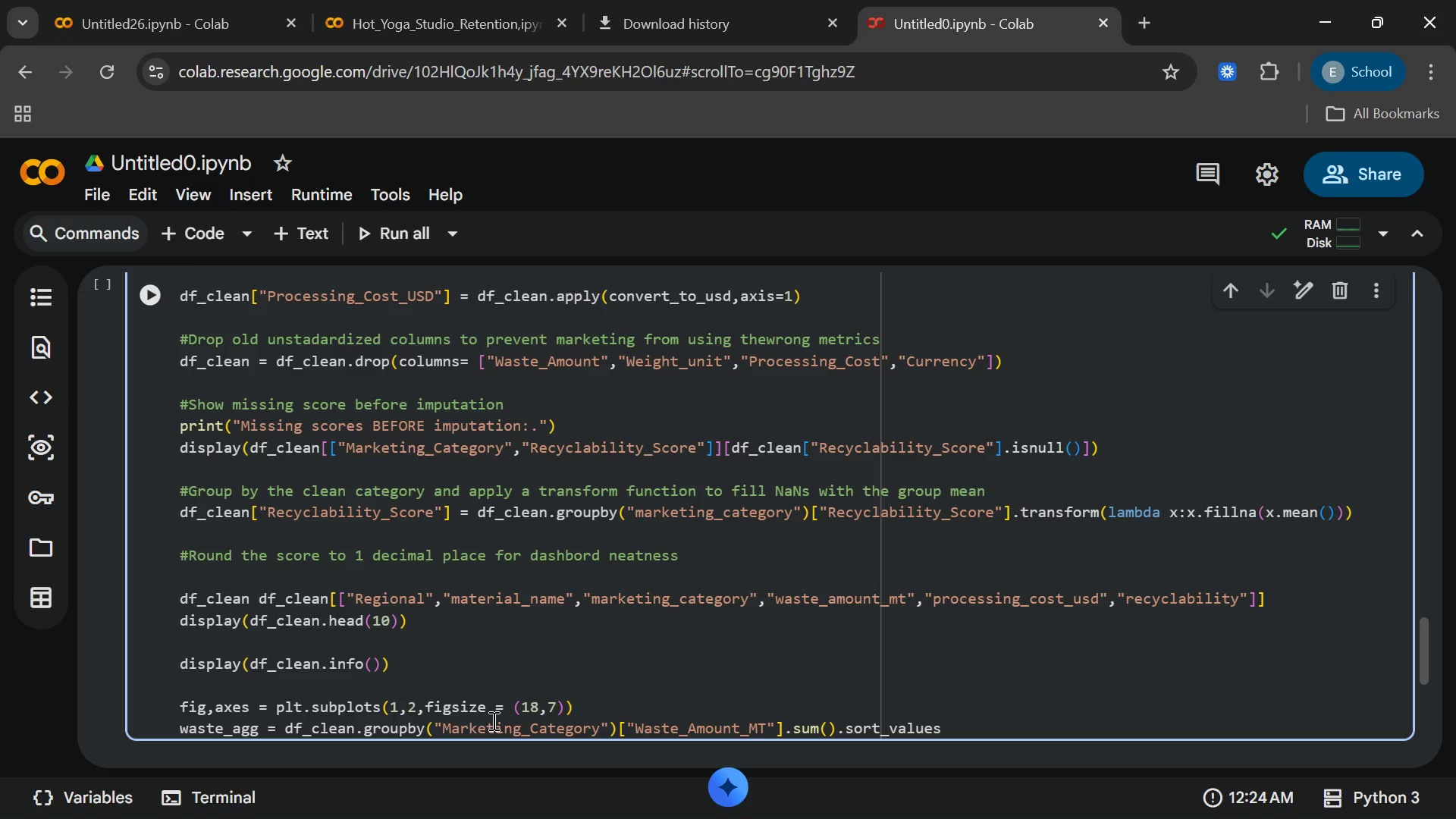 
type((ascE)
key(Backspace)
 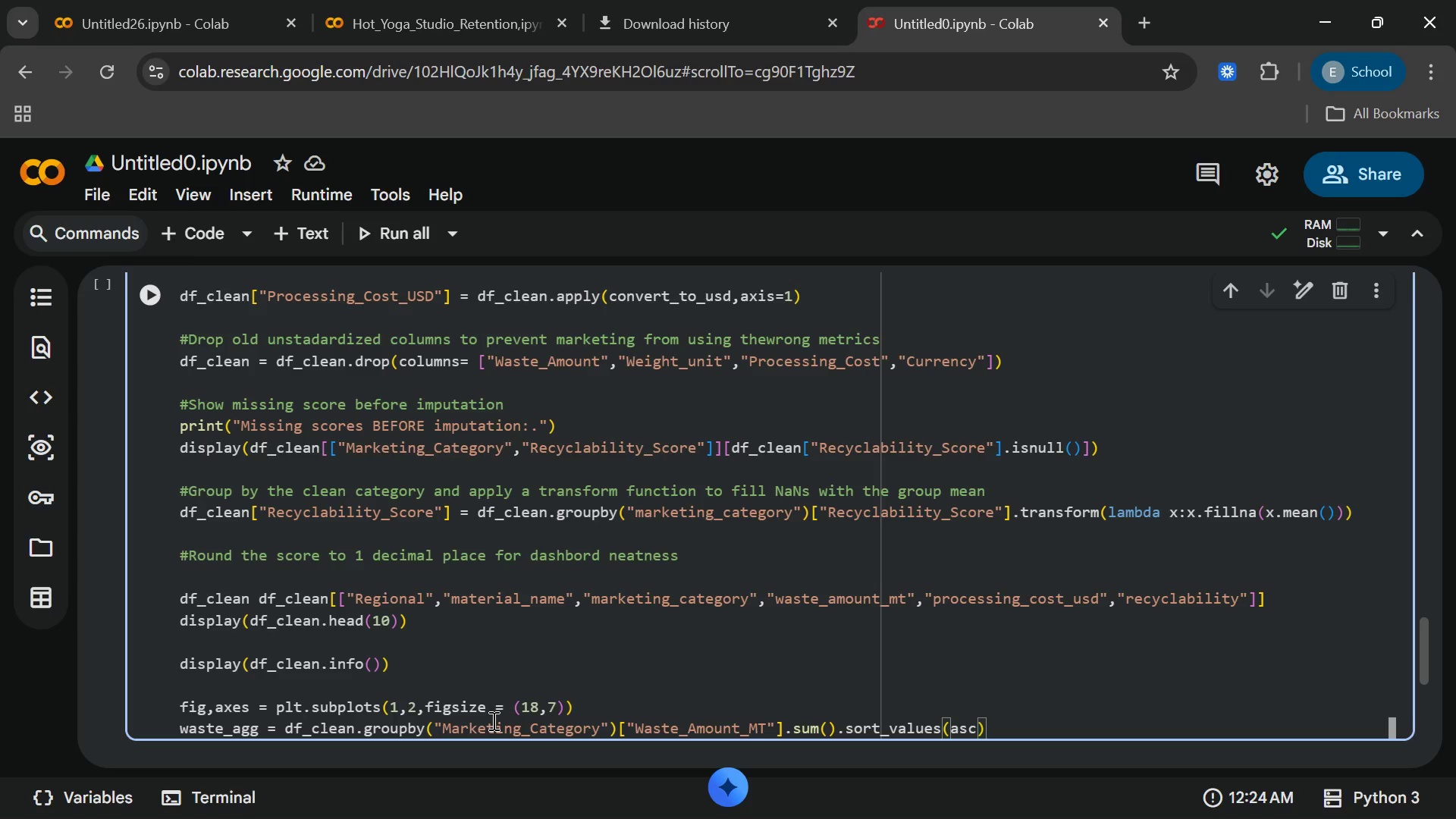 
type(ending)
 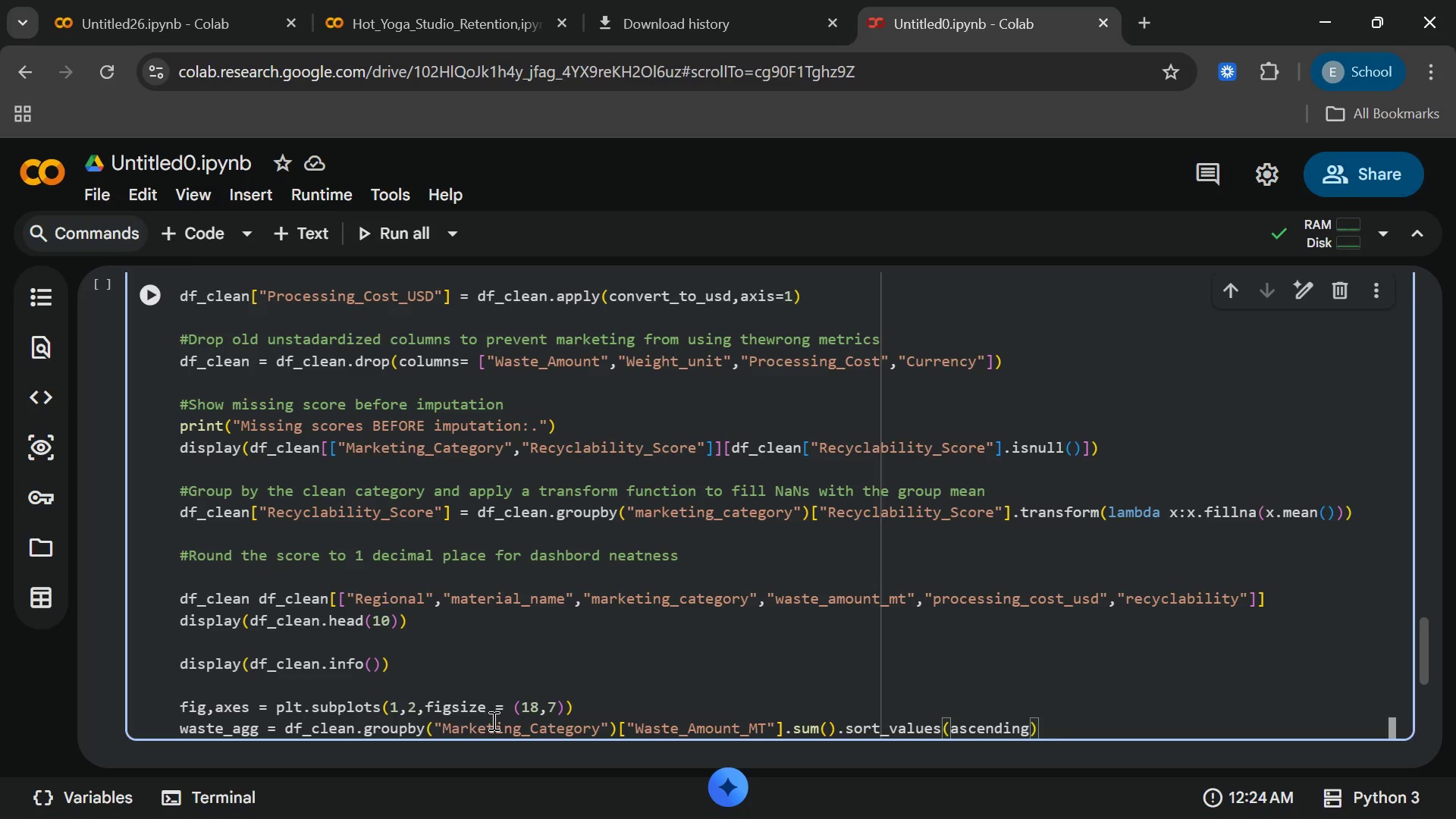 
type( = False)
 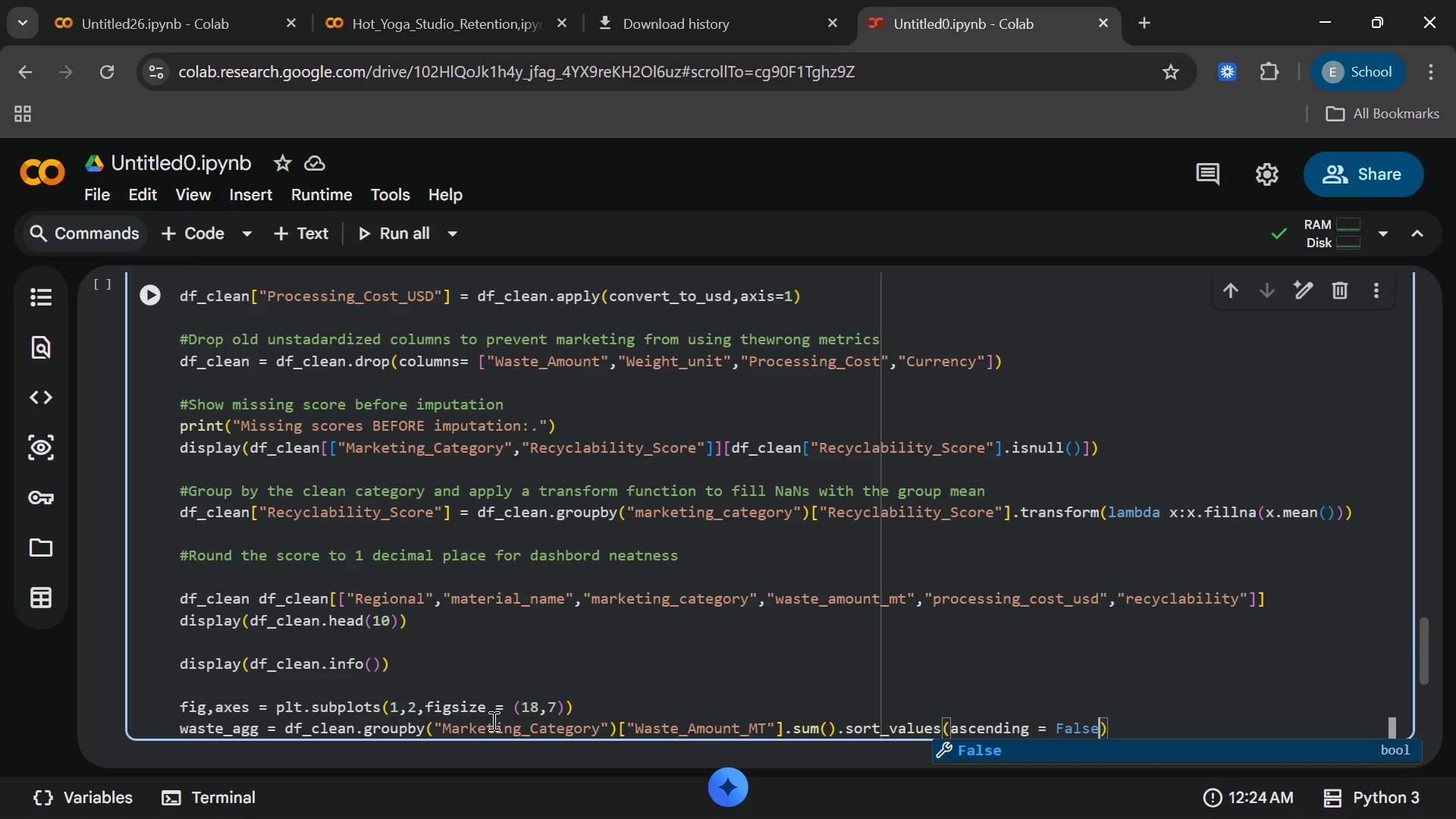 
key(Enter)
 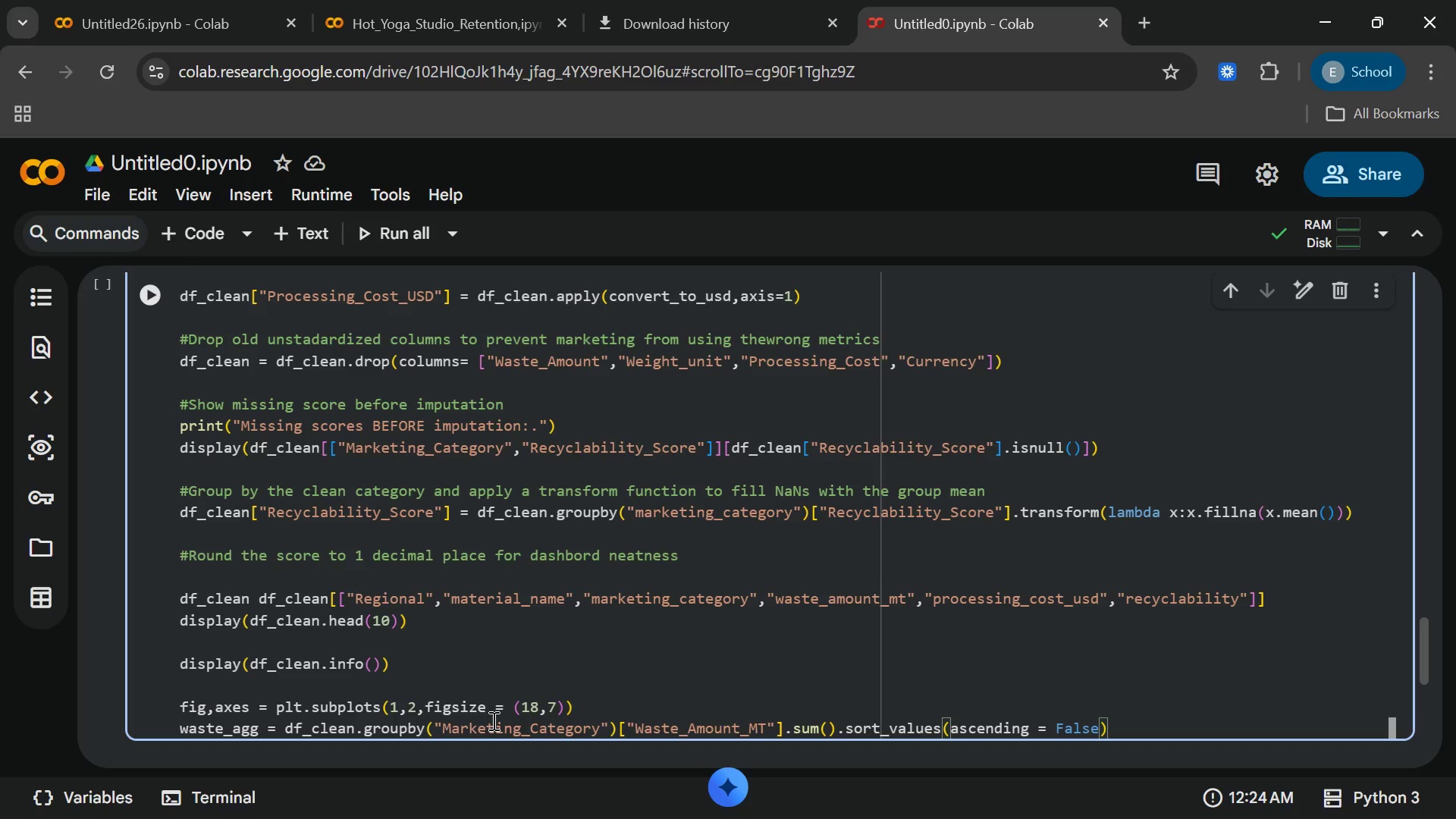 
key(ArrowRight)
 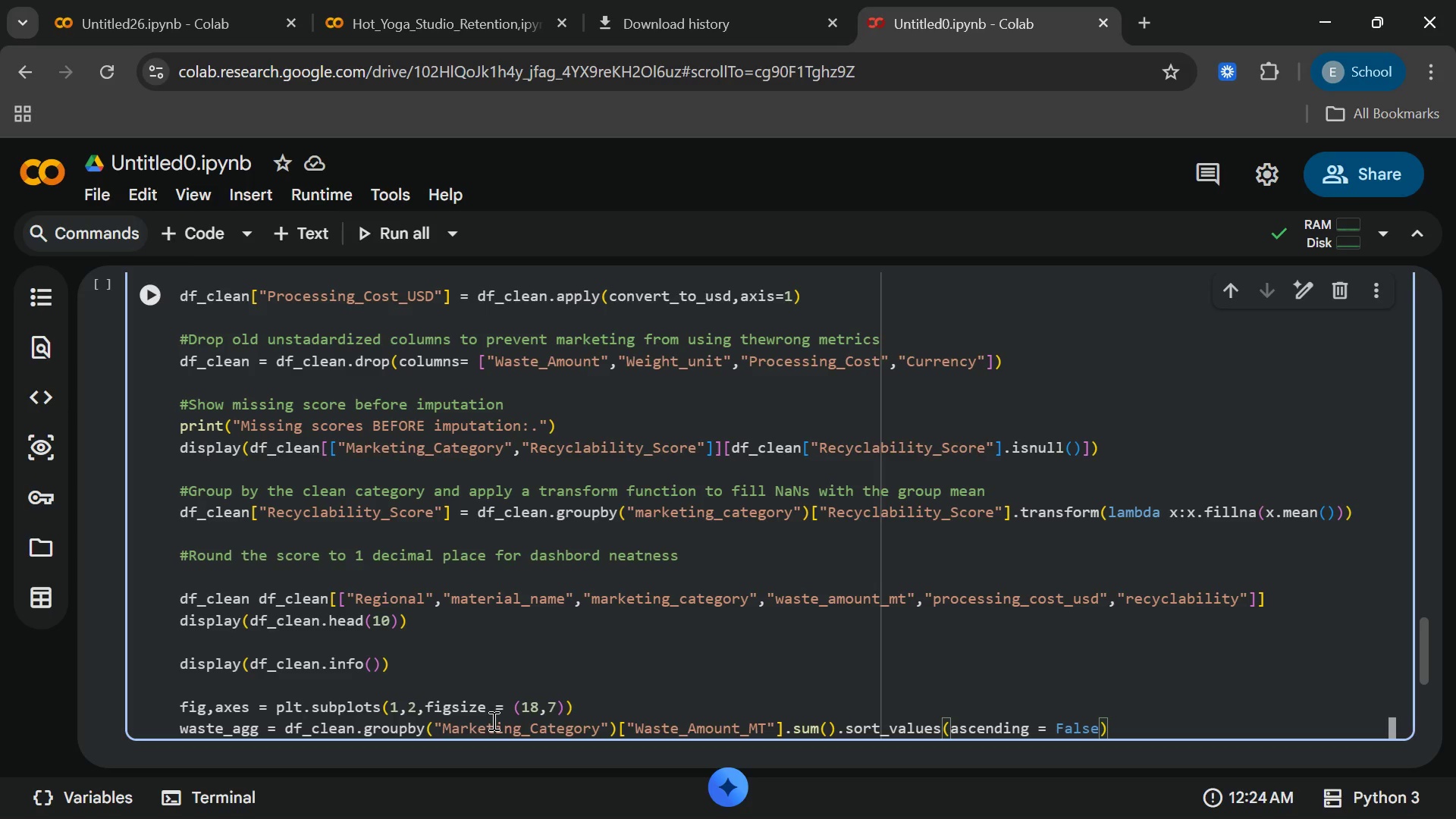 
type(reset)
key(Backspace)
key(Backspace)
key(Backspace)
key(Backspace)
key(Backspace)
type(.reset)
 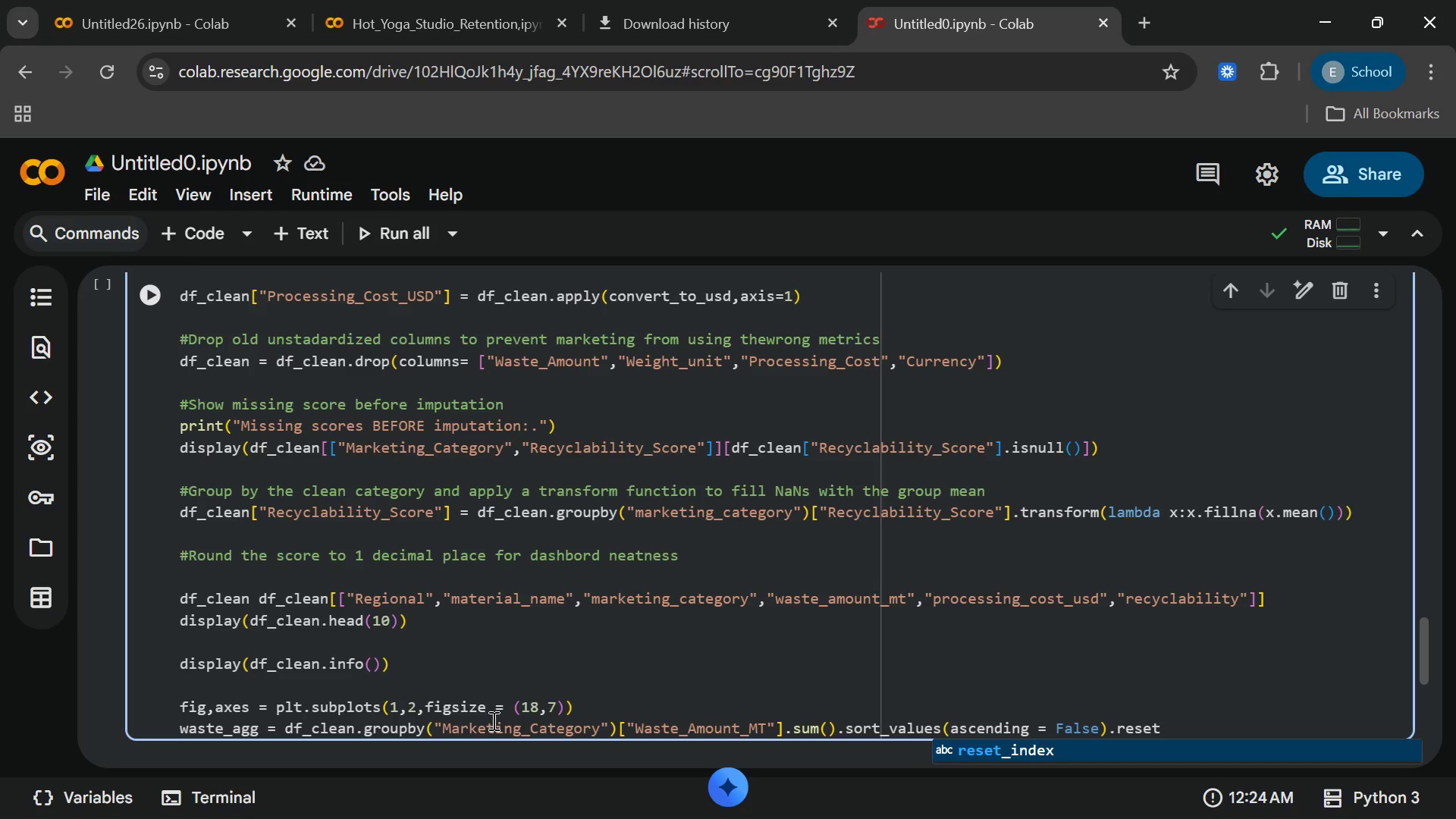 
wait(5.81)
 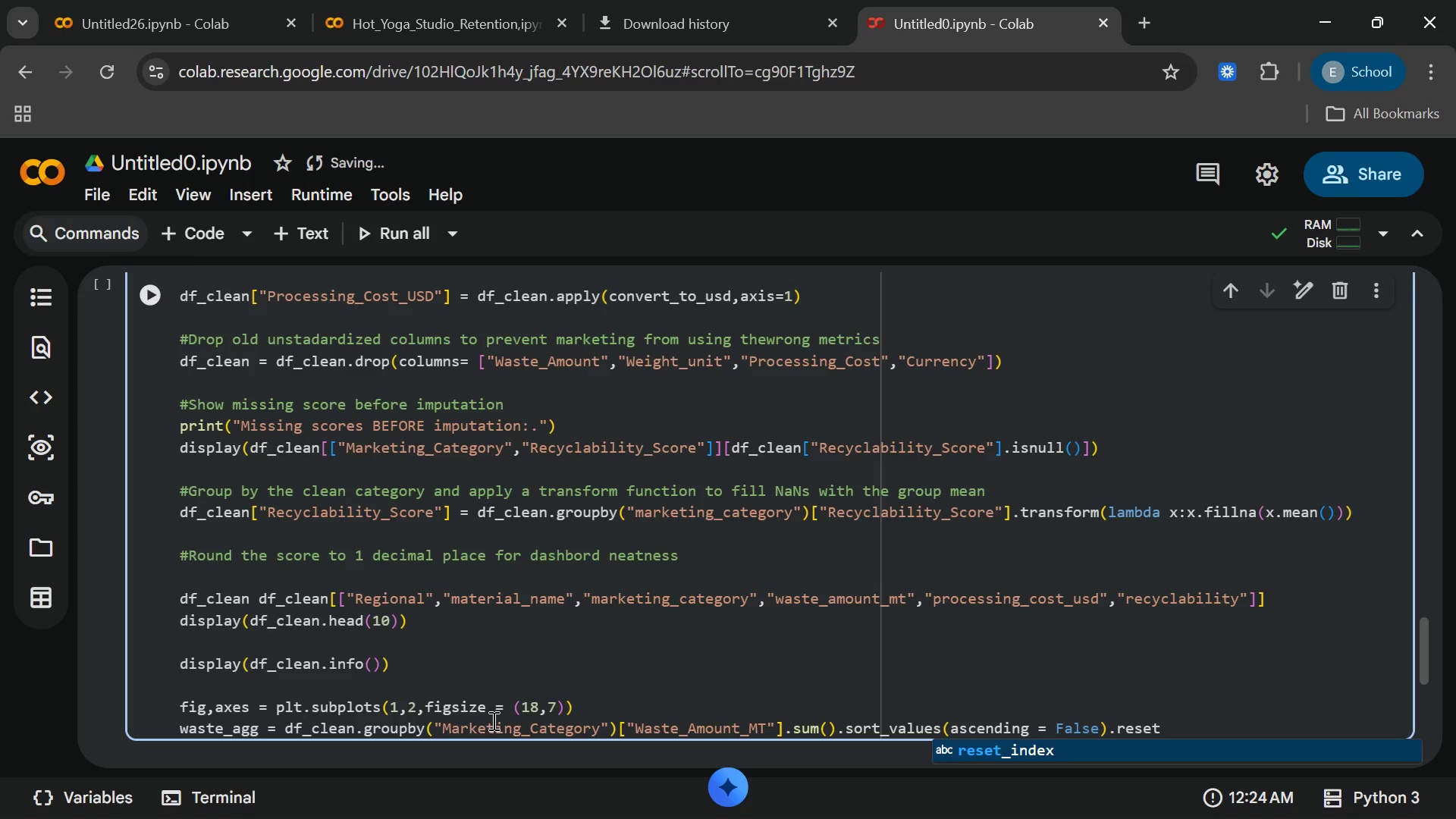 
type(_iinde)
key(Backspace)
key(Backspace)
key(Backspace)
key(Backspace)
type(ndex)
 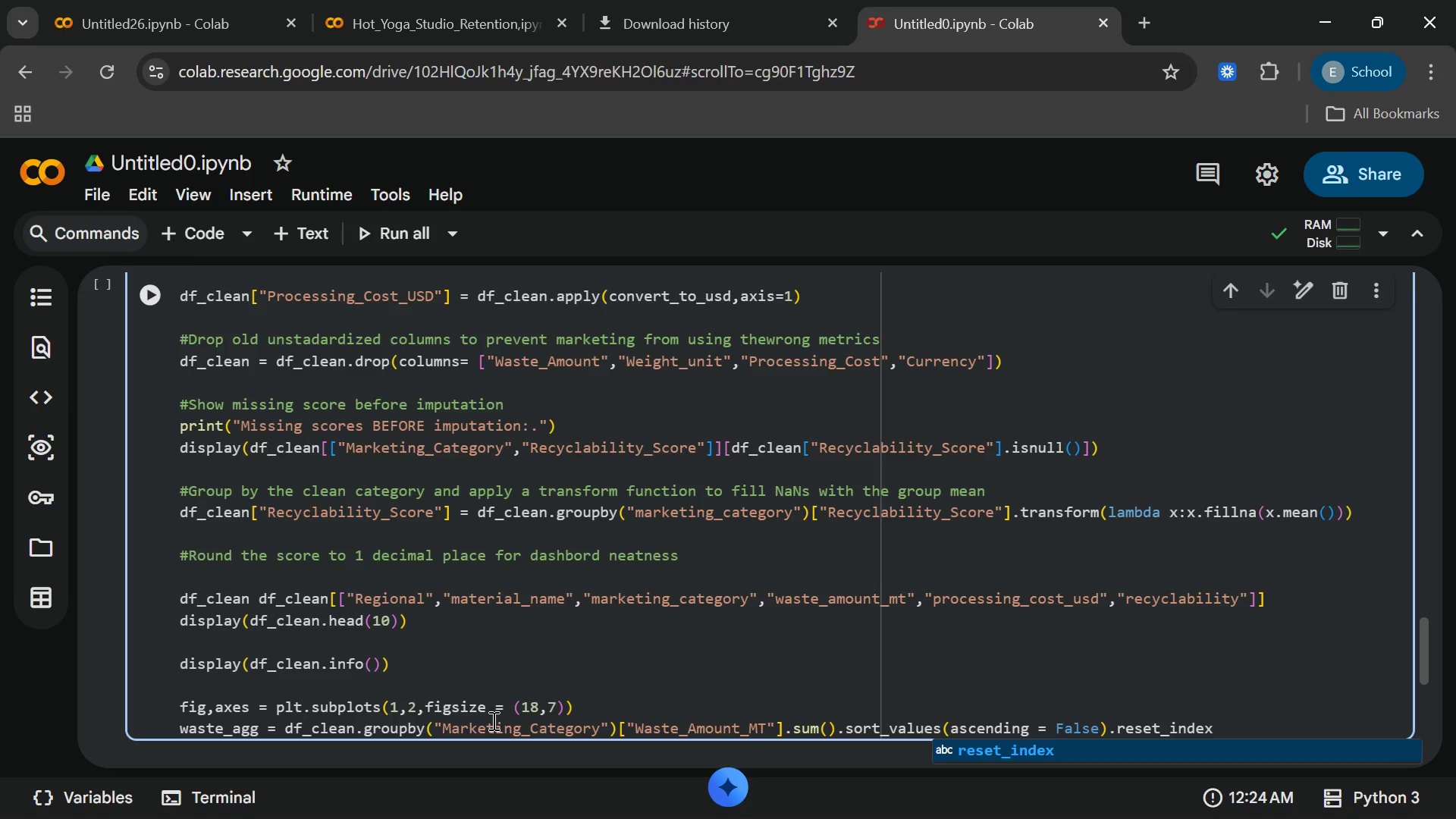 
key(Shift+9)
 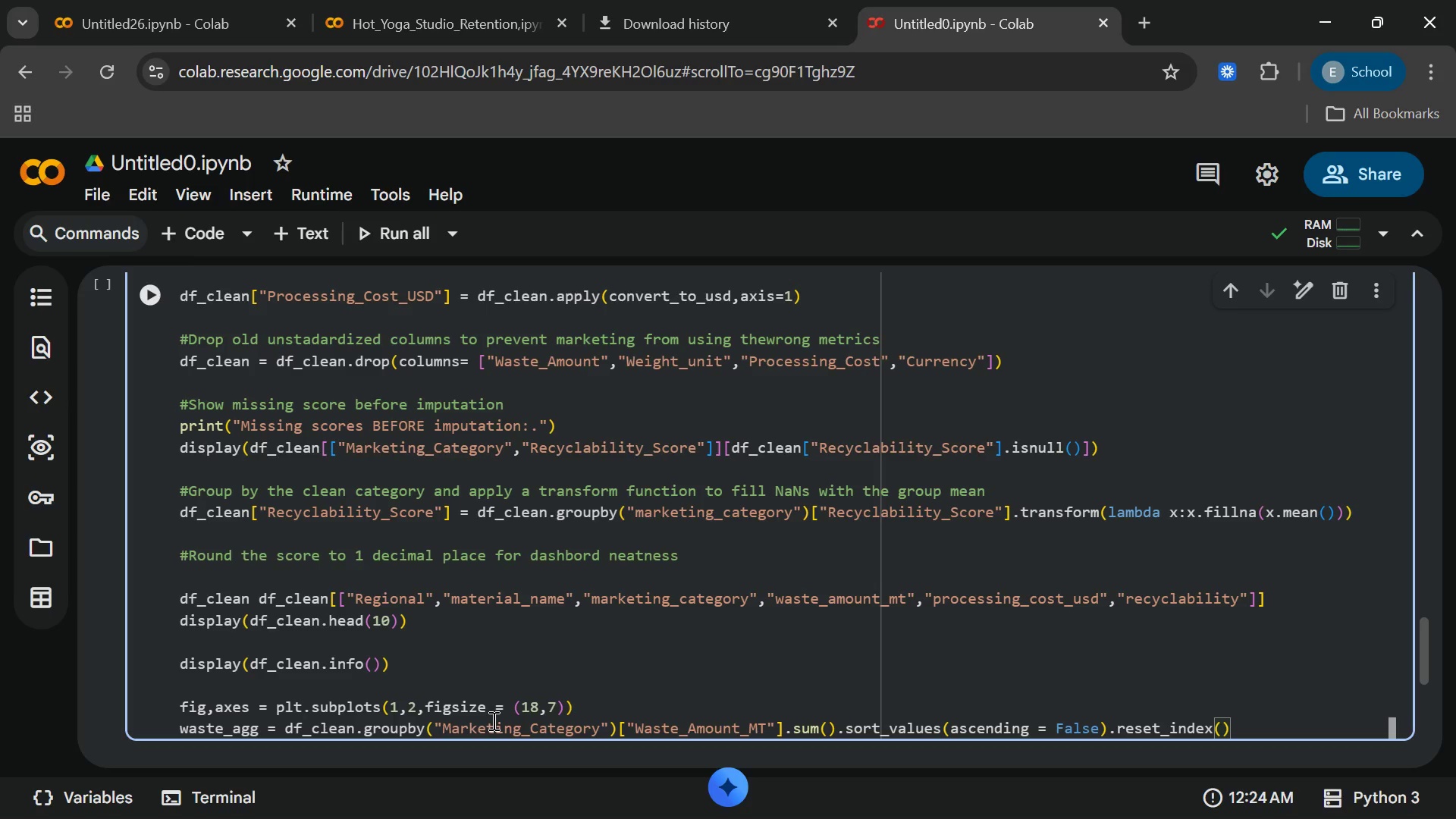 
key(ArrowRight)
 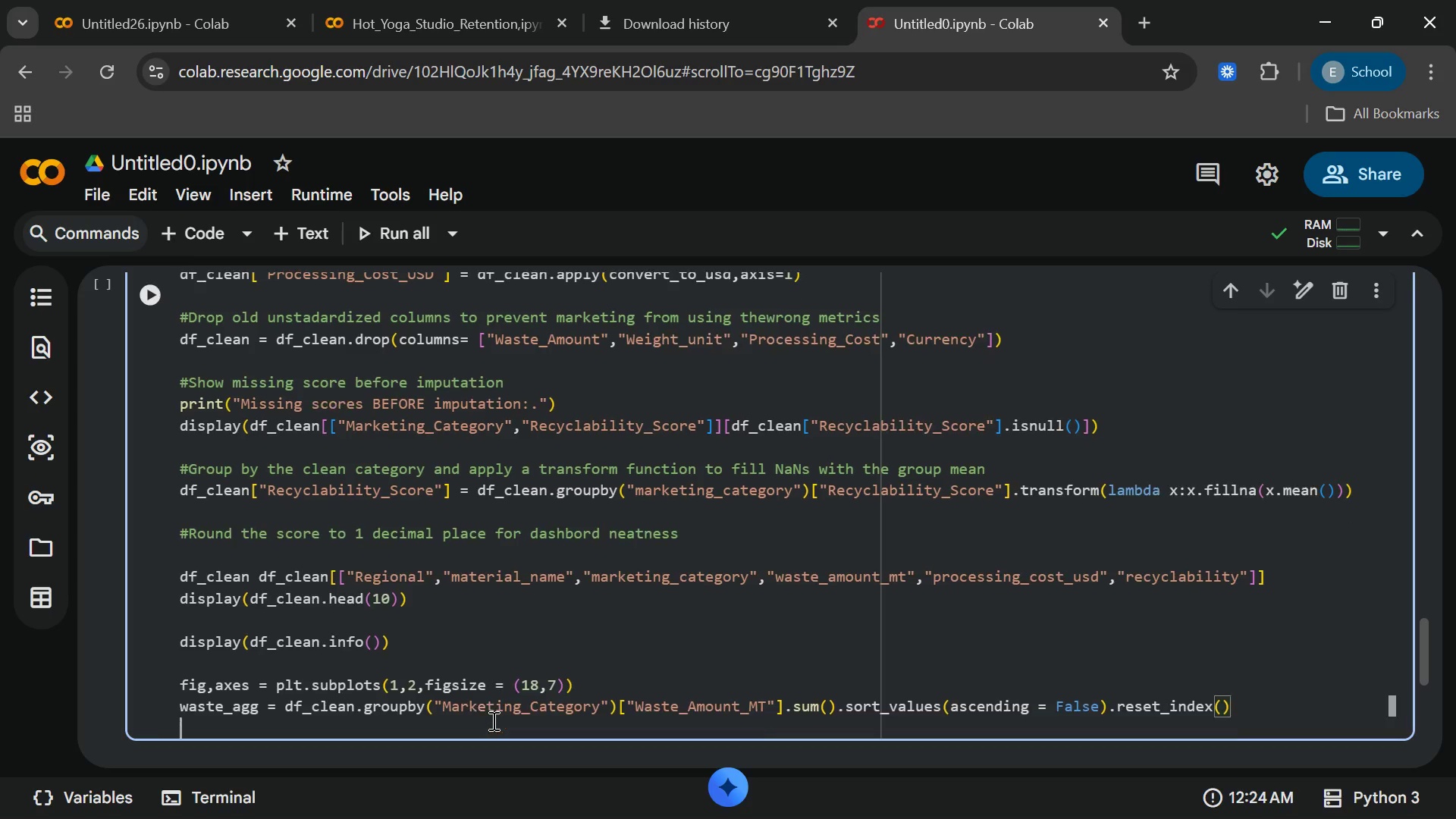 
key(Enter)
 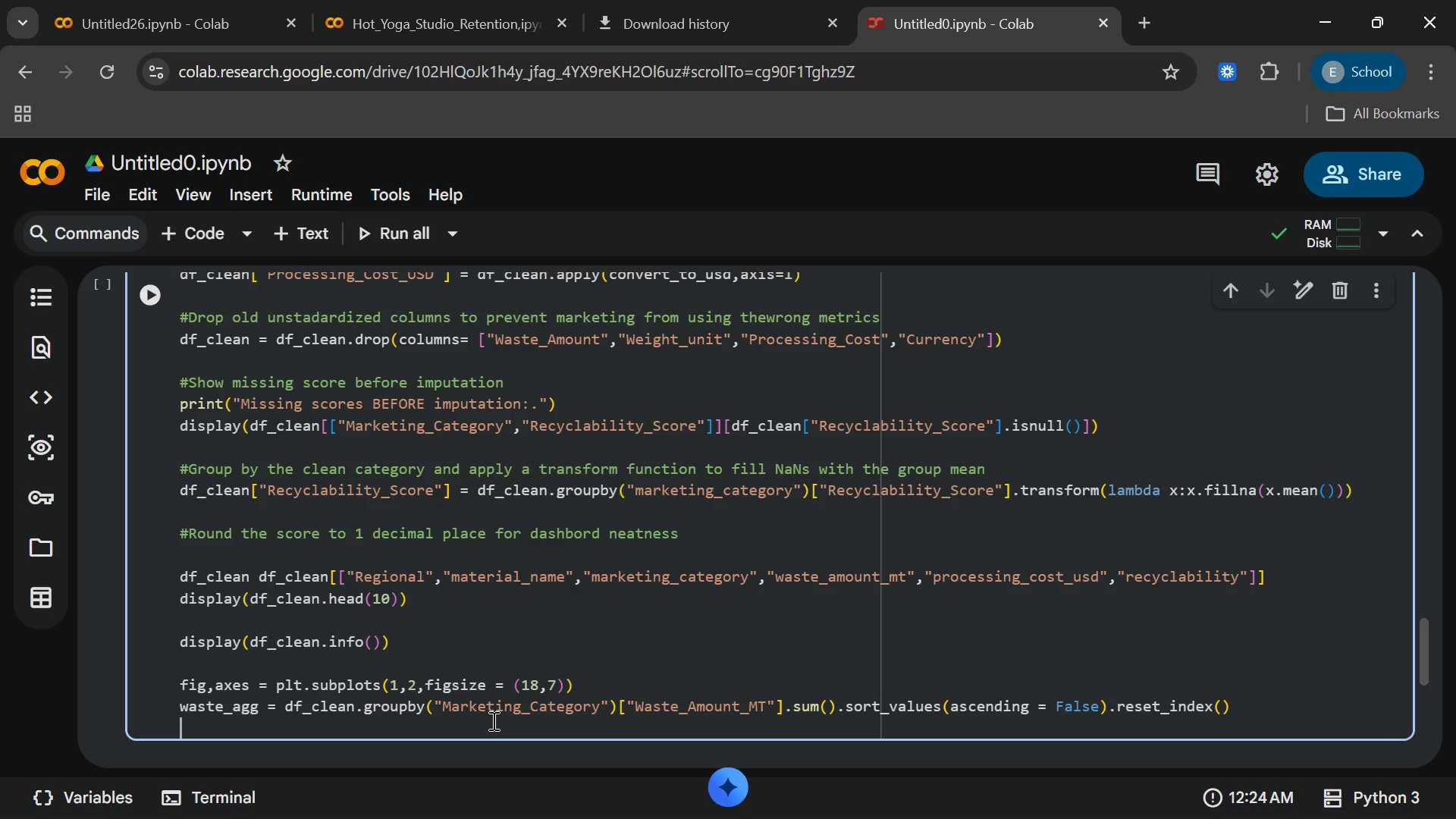 
type(sns)
 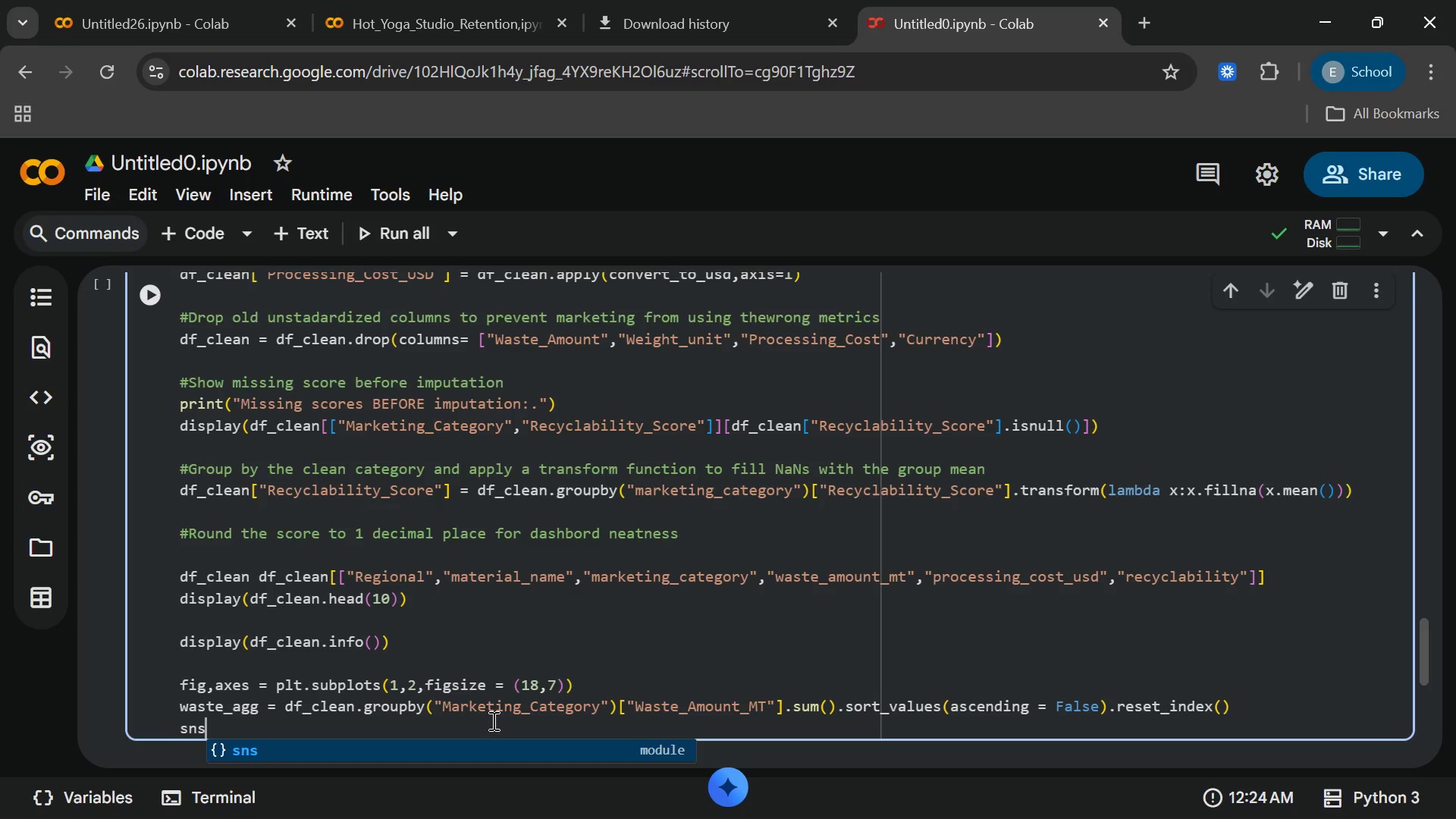 
key(Enter)
 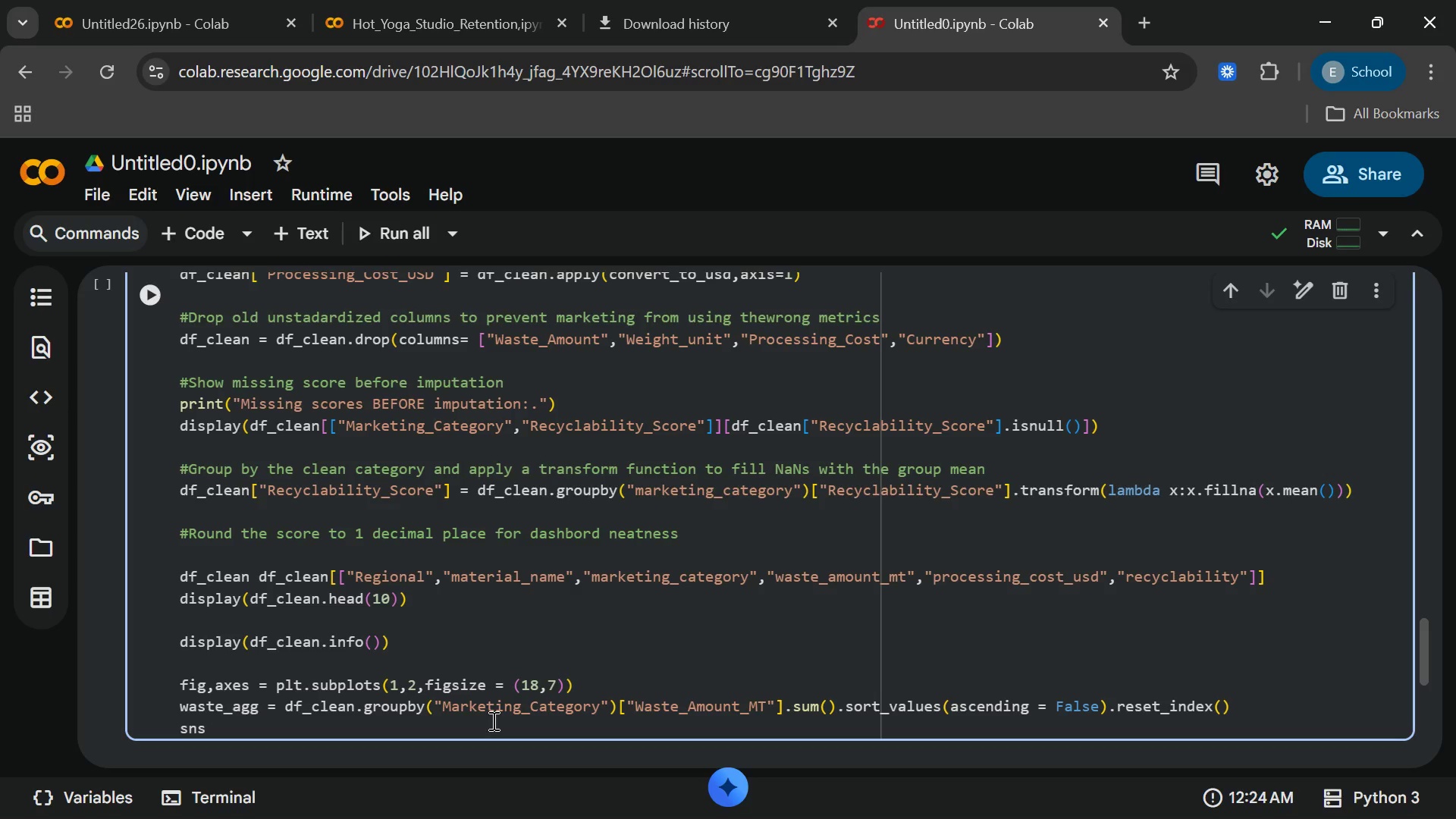 
type(.bar)
 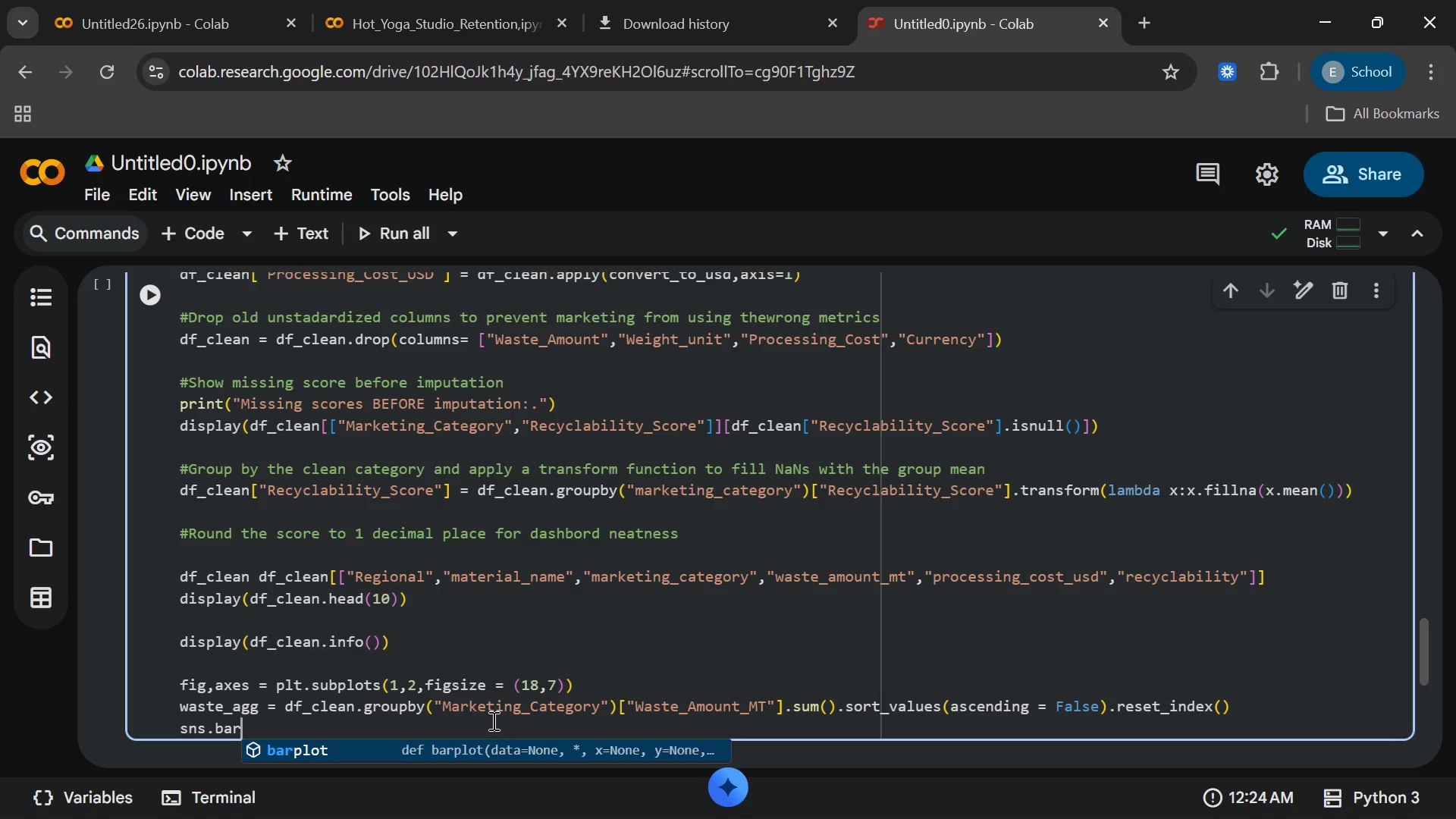 
key(Enter)
 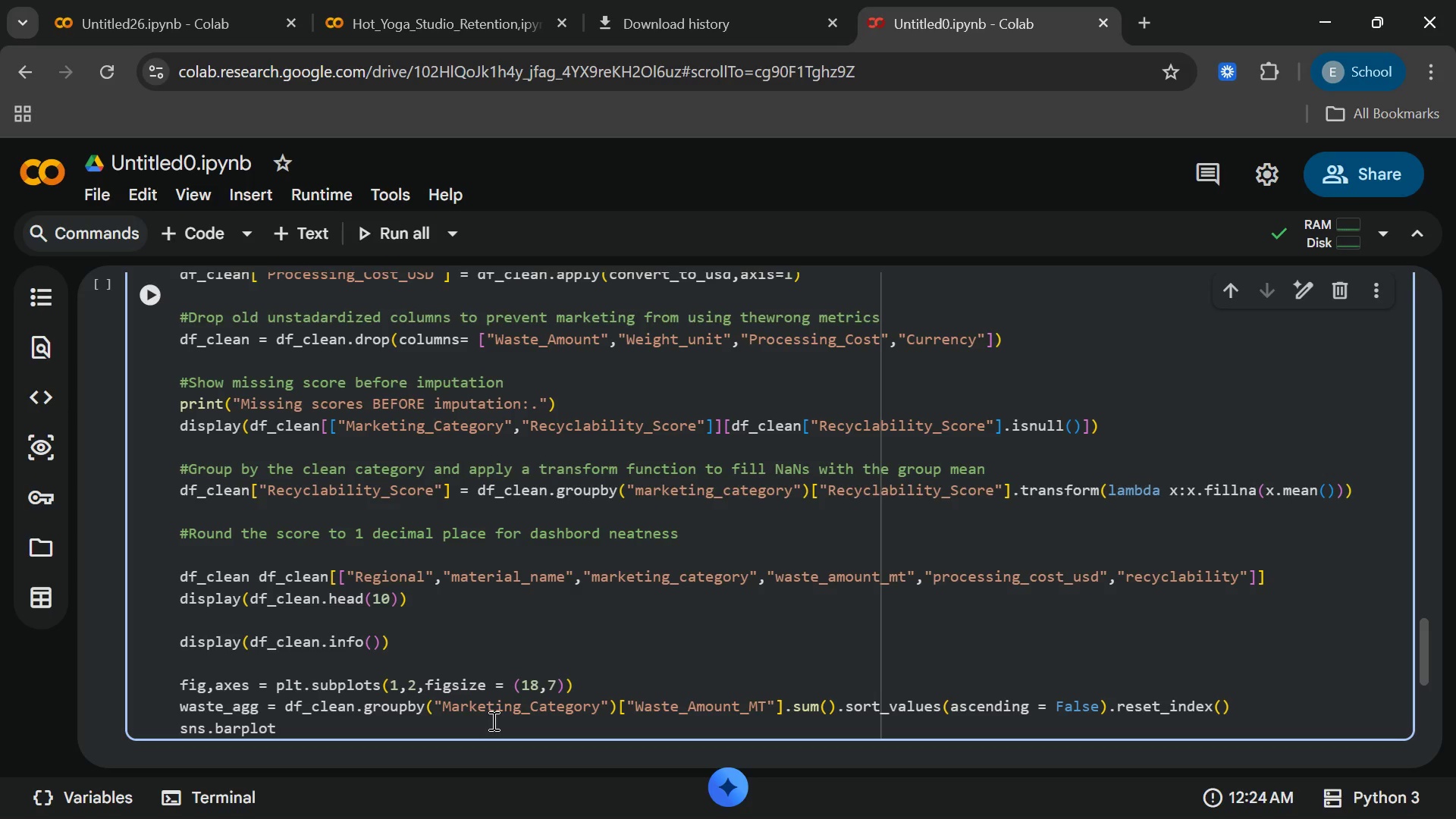 
type((data)
 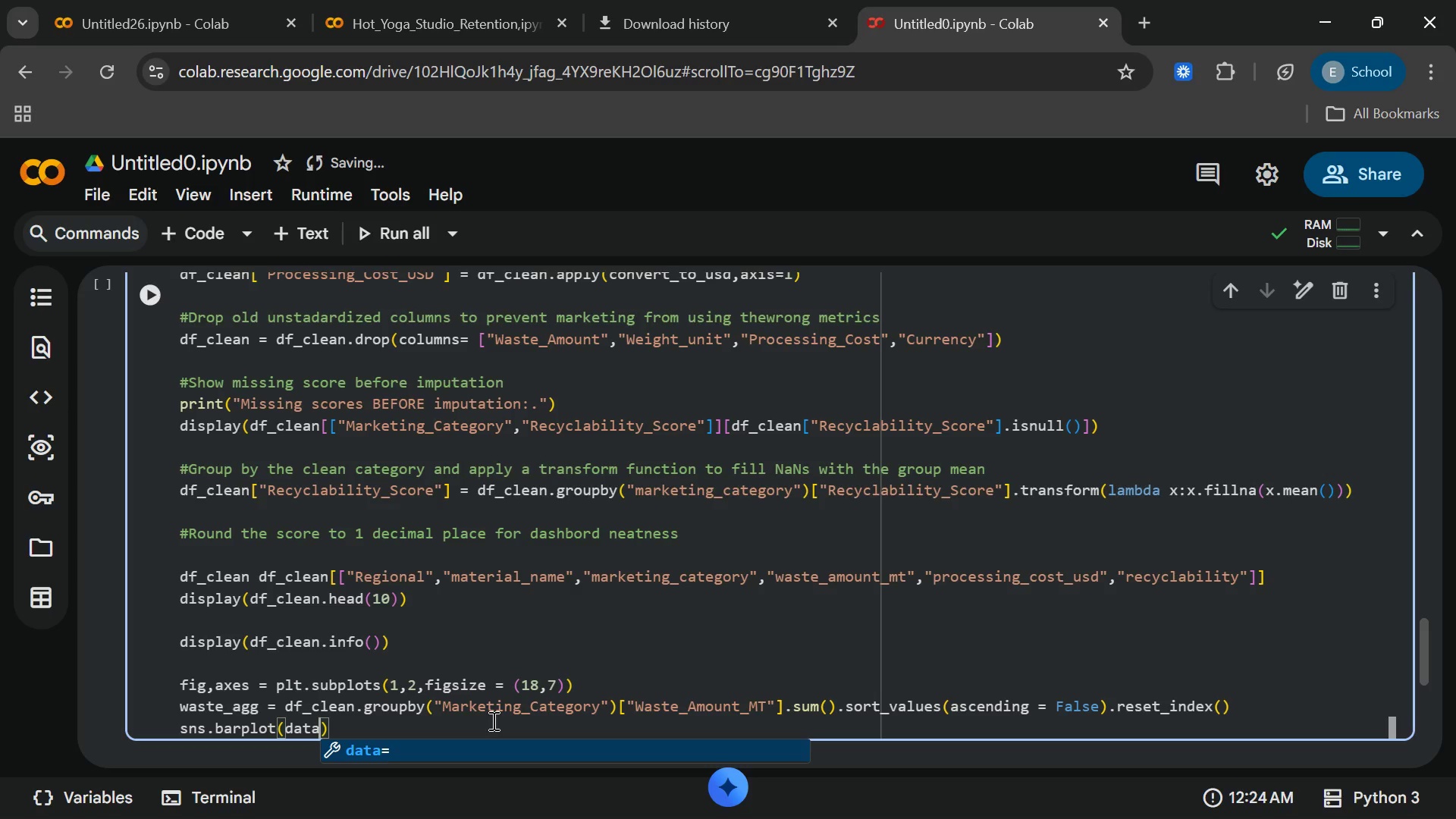 
key(Enter)
 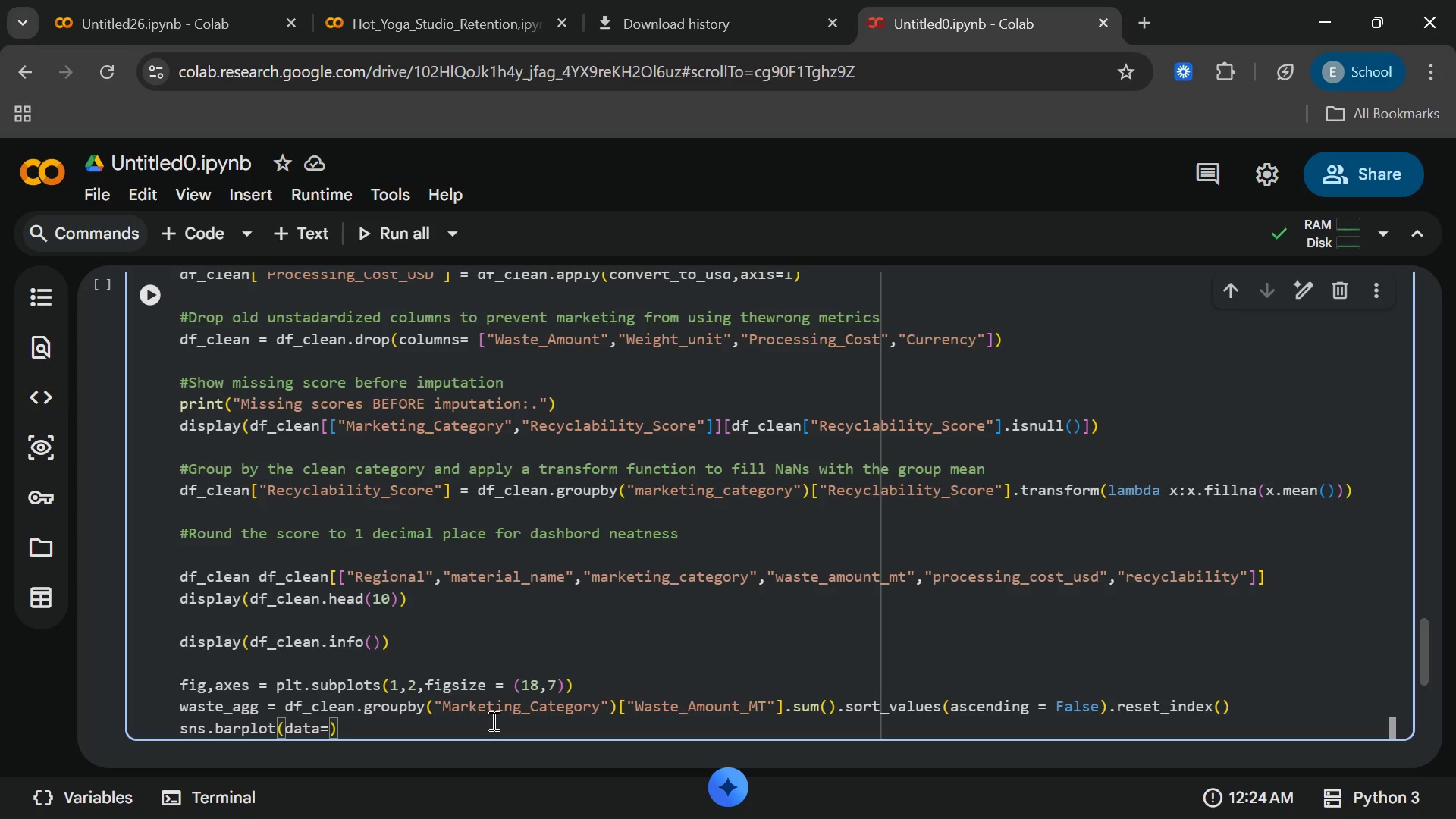 
wait(6.0)
 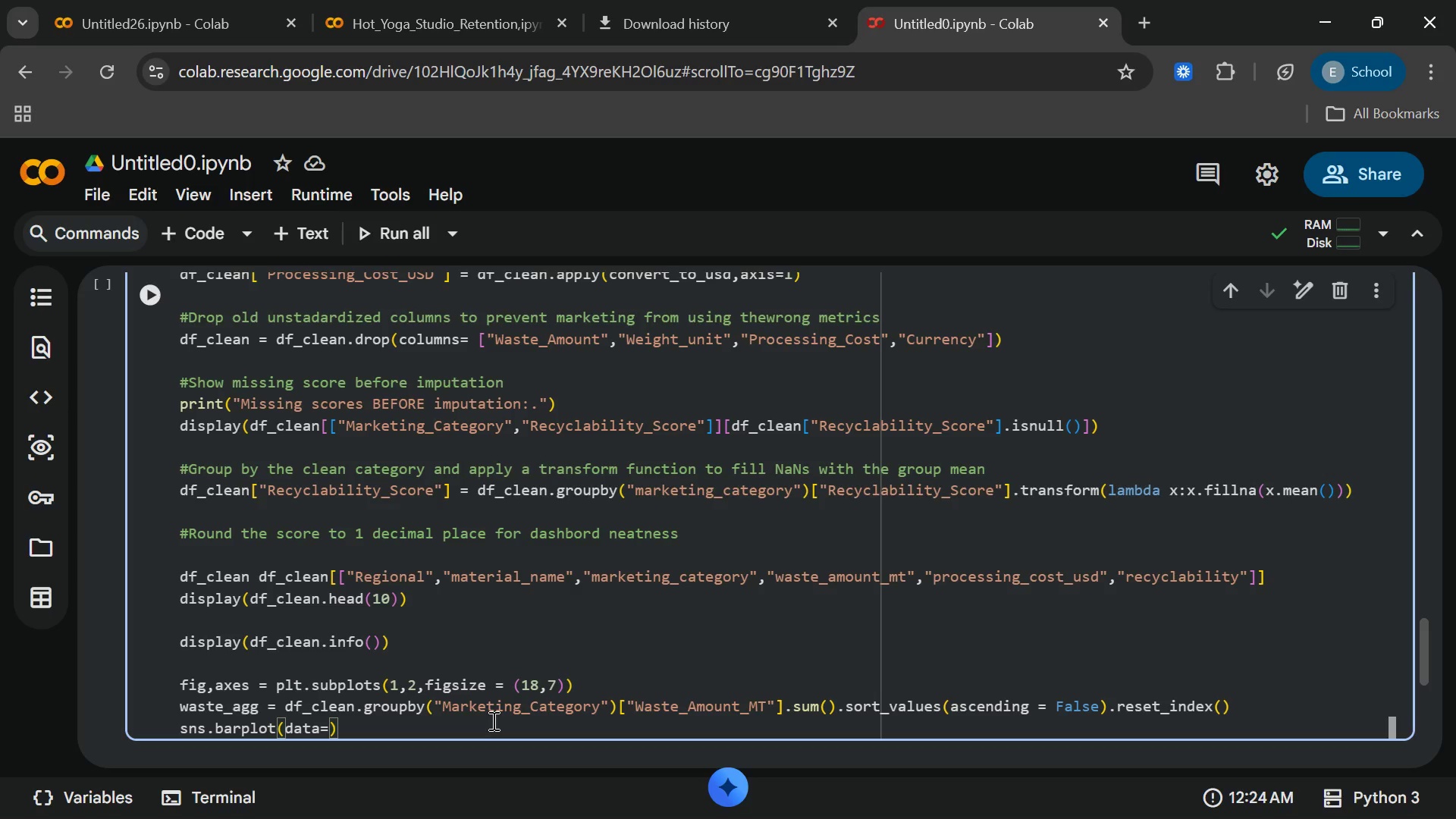 
type(waste)
 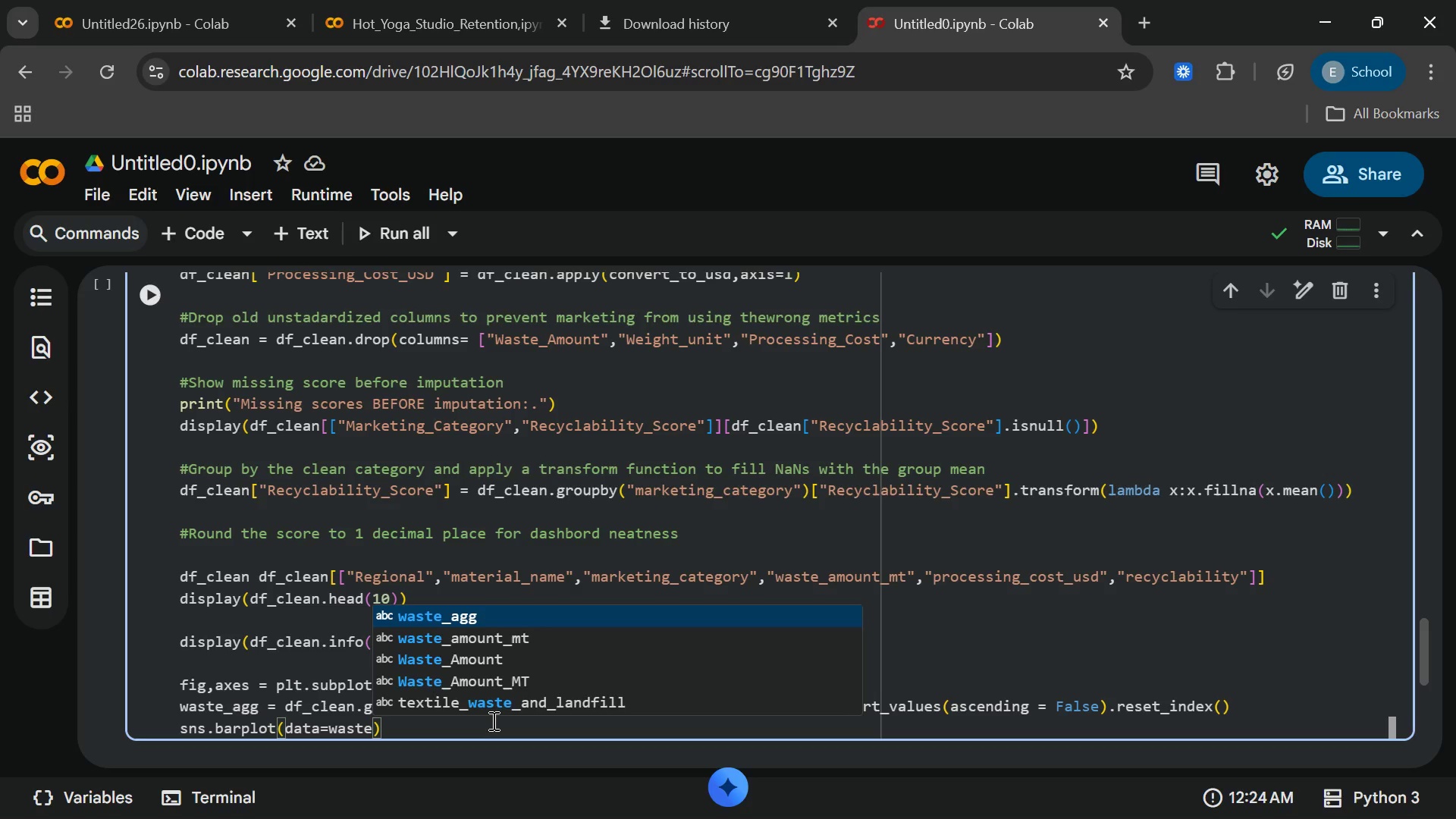 
type(_agg,x="Mar)
 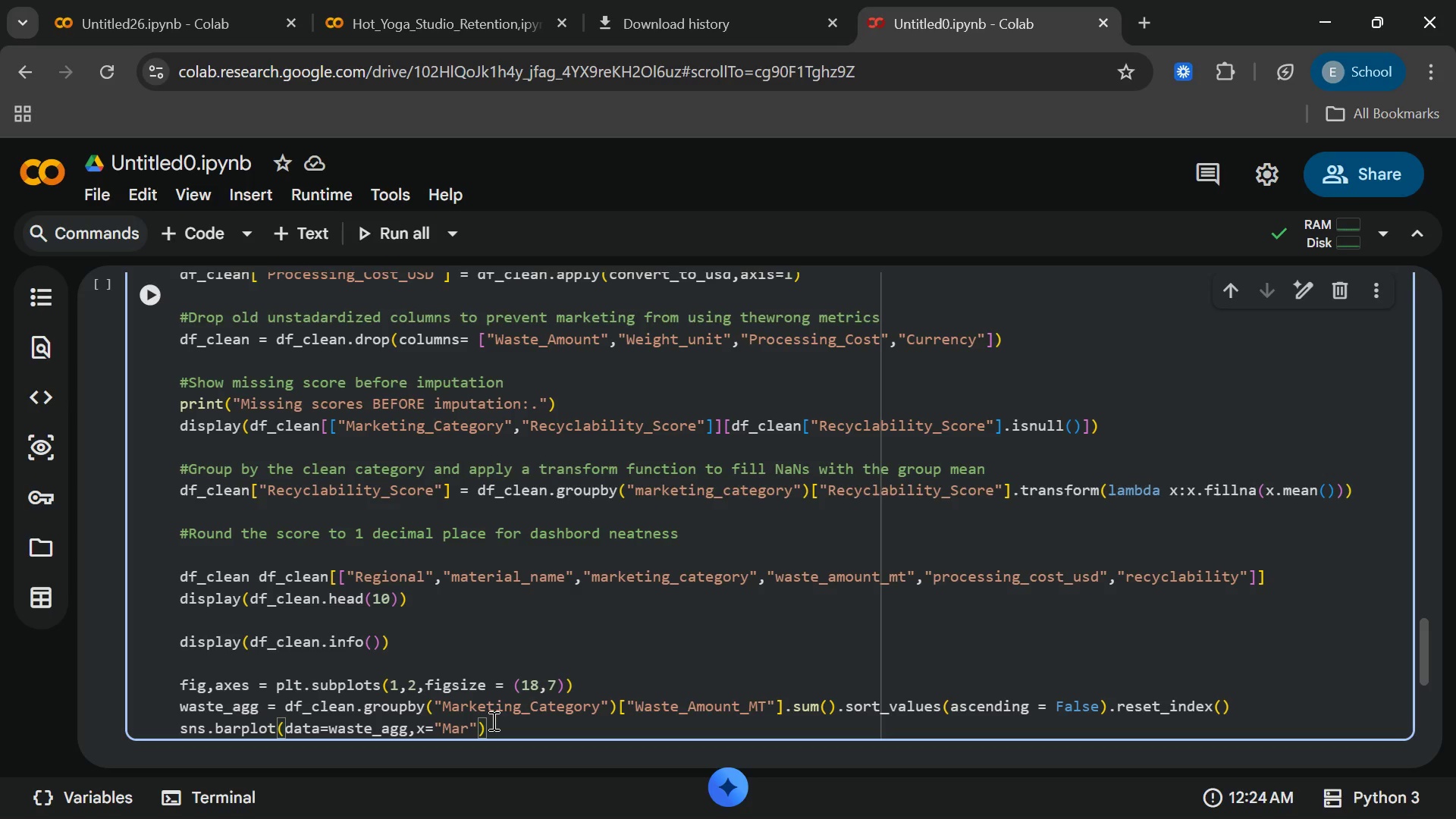 
left_click([492, 720])
 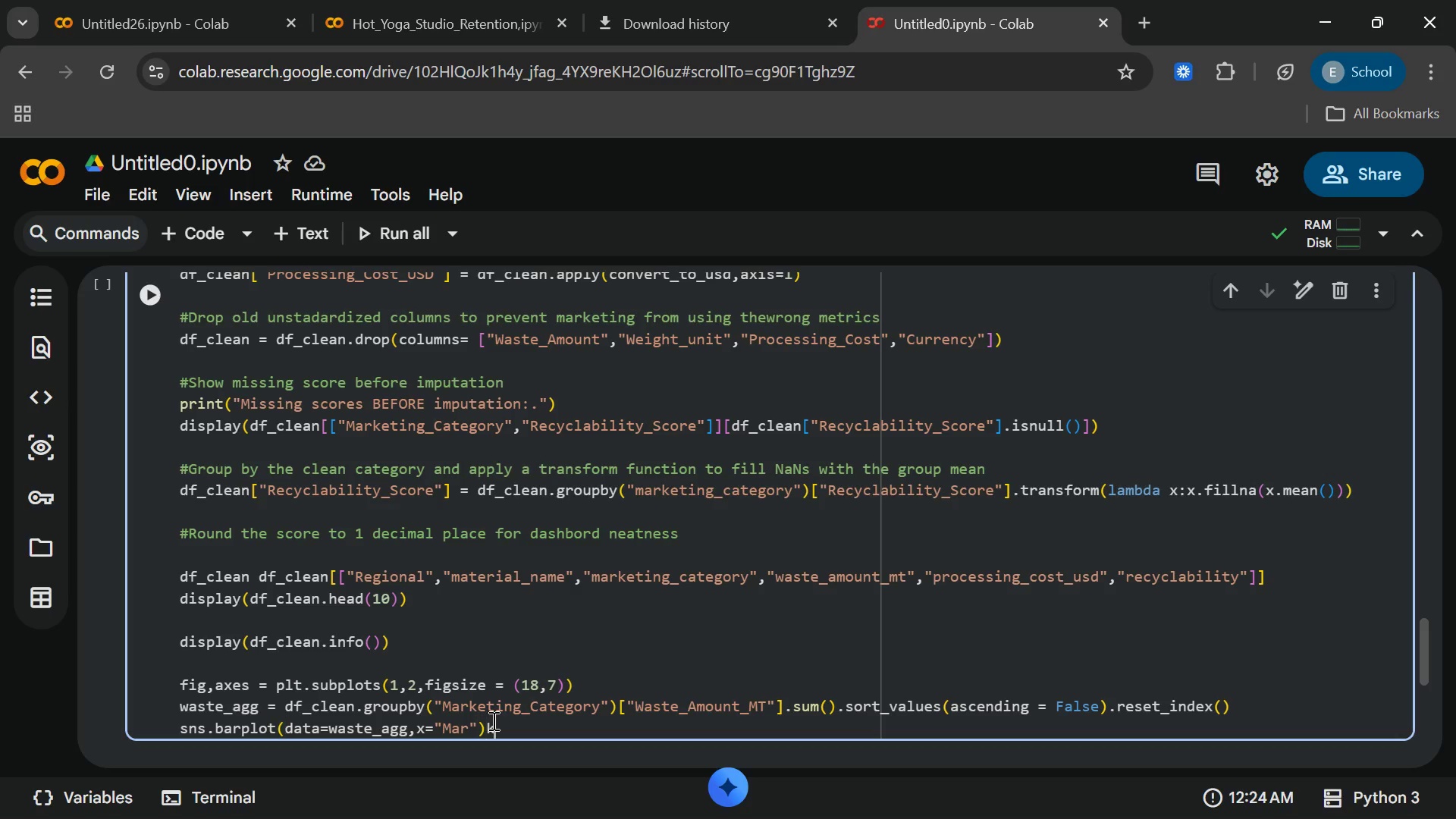 
type(keting)
key(Backspace)
key(Backspace)
key(Backspace)
key(Backspace)
key(Backspace)
key(Backspace)
 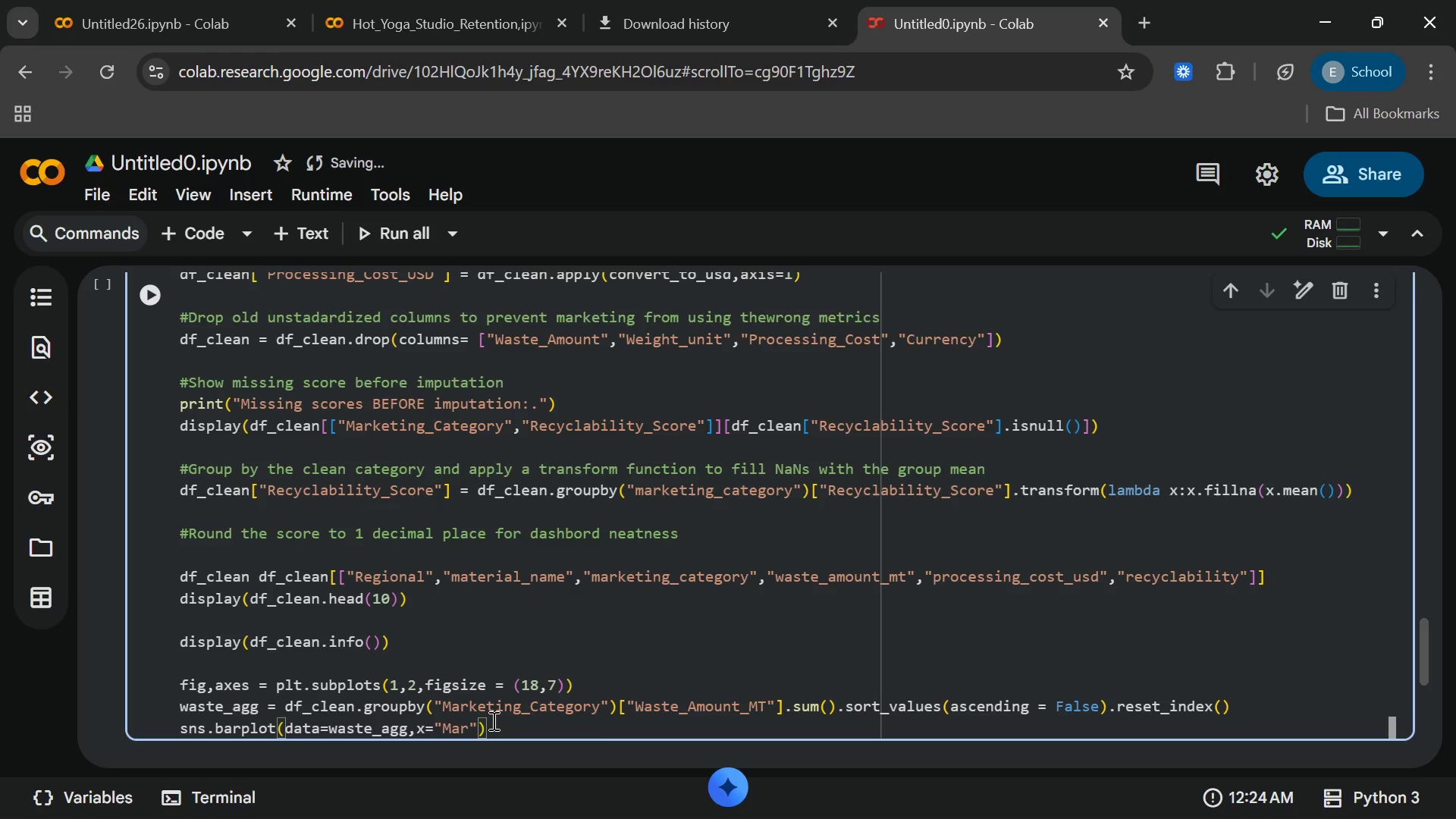 
key(ArrowLeft)
 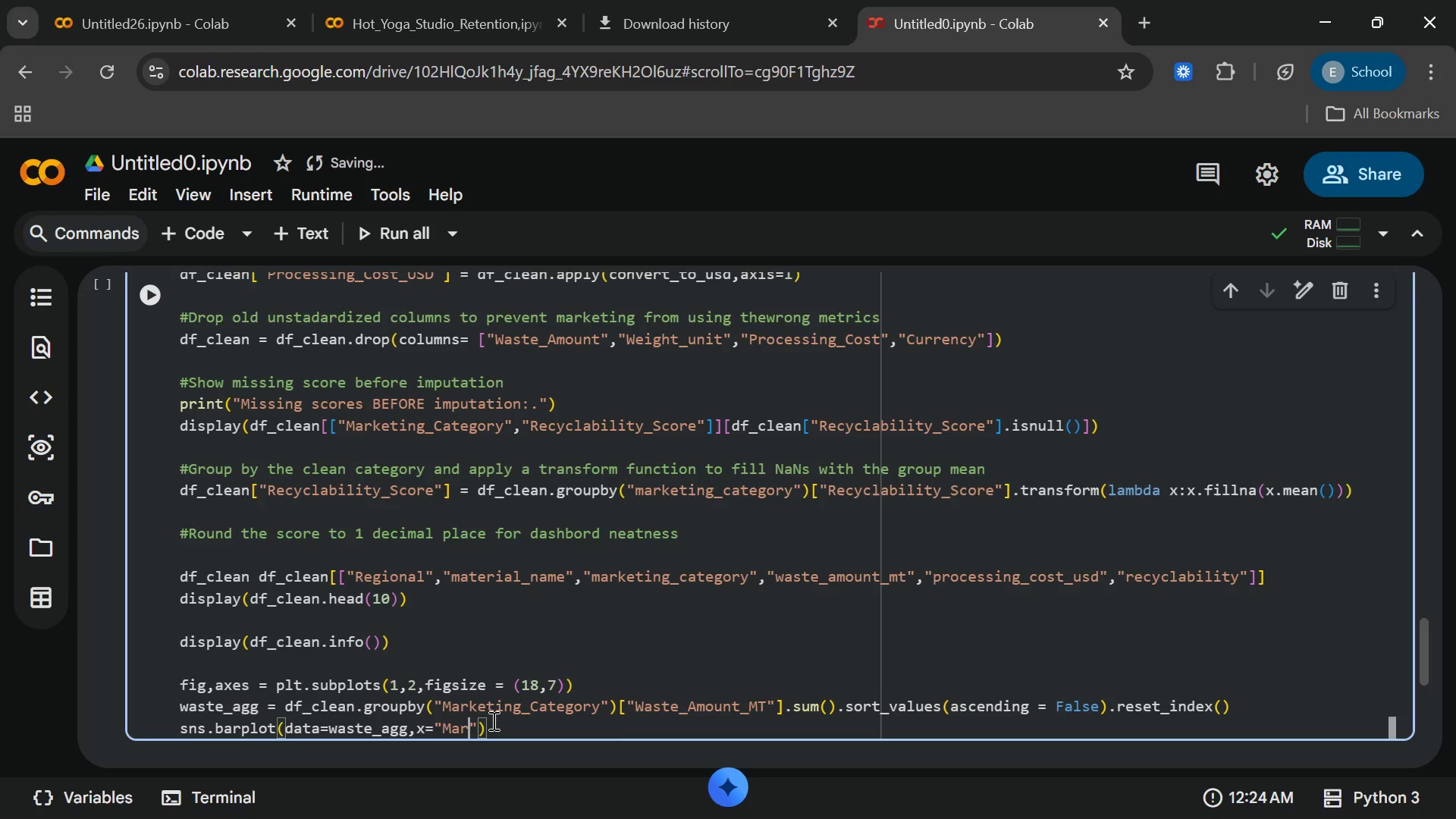 
key(ArrowLeft)
 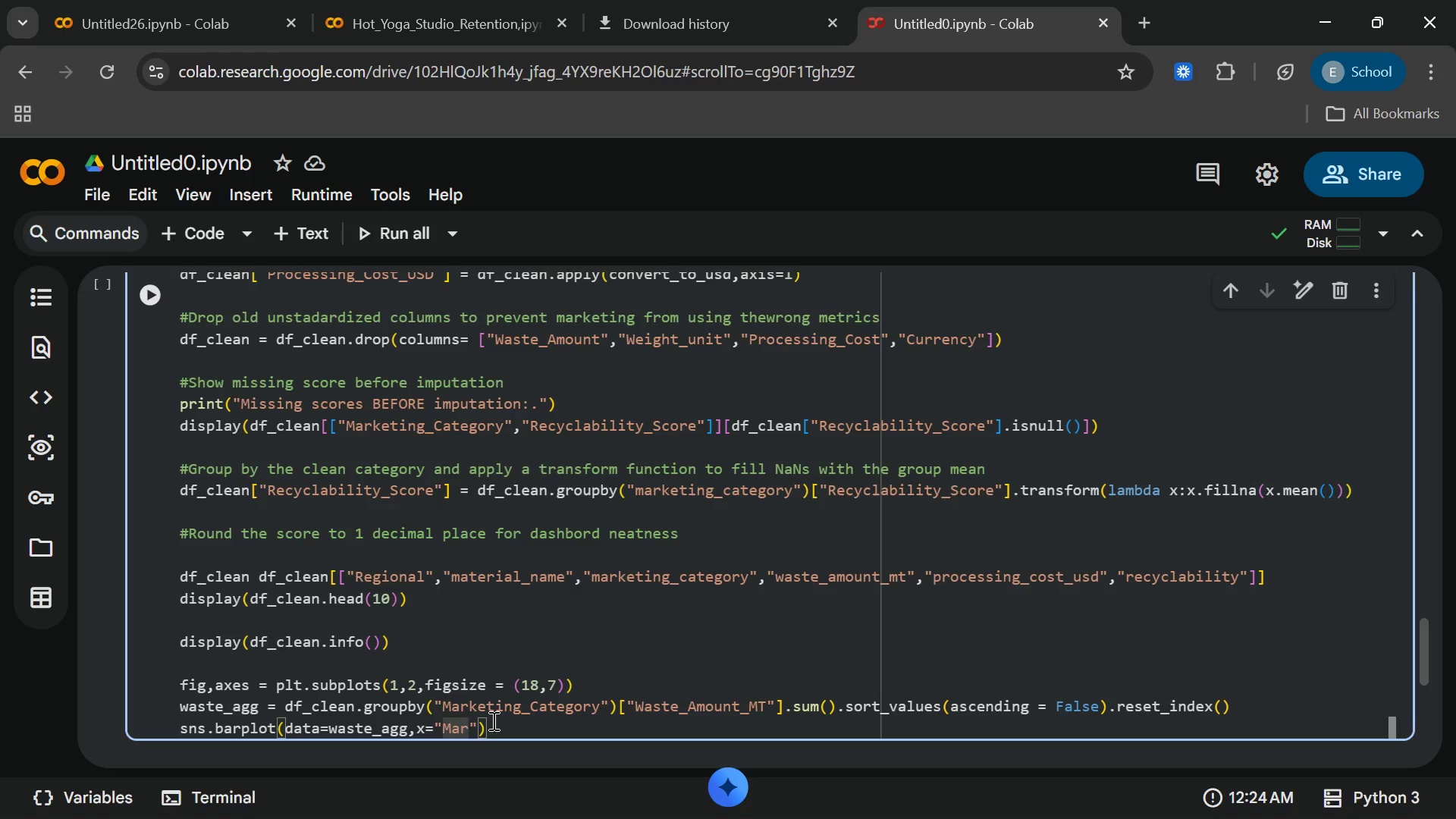 
type(keting)
 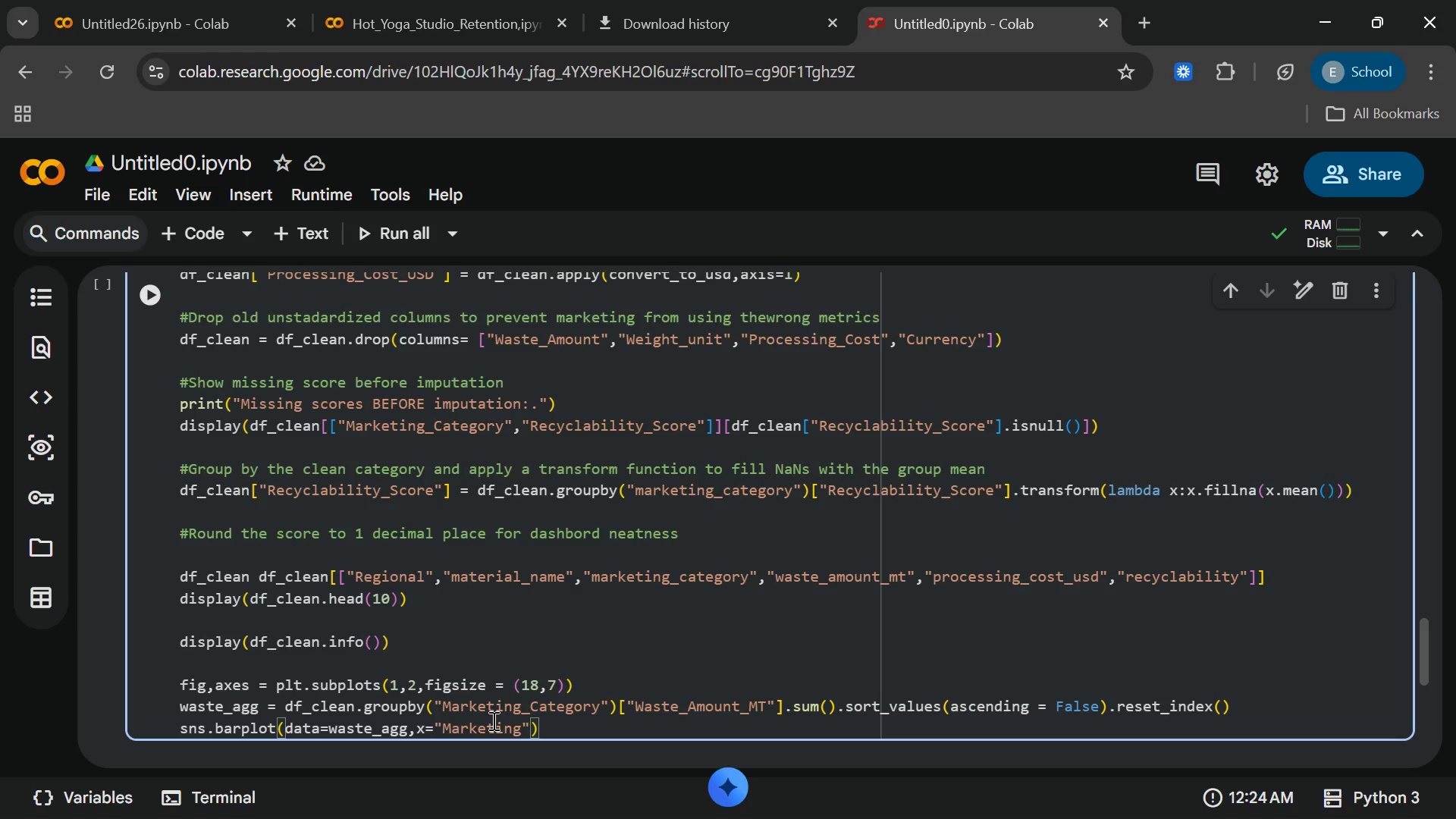 
type(_Ca)
 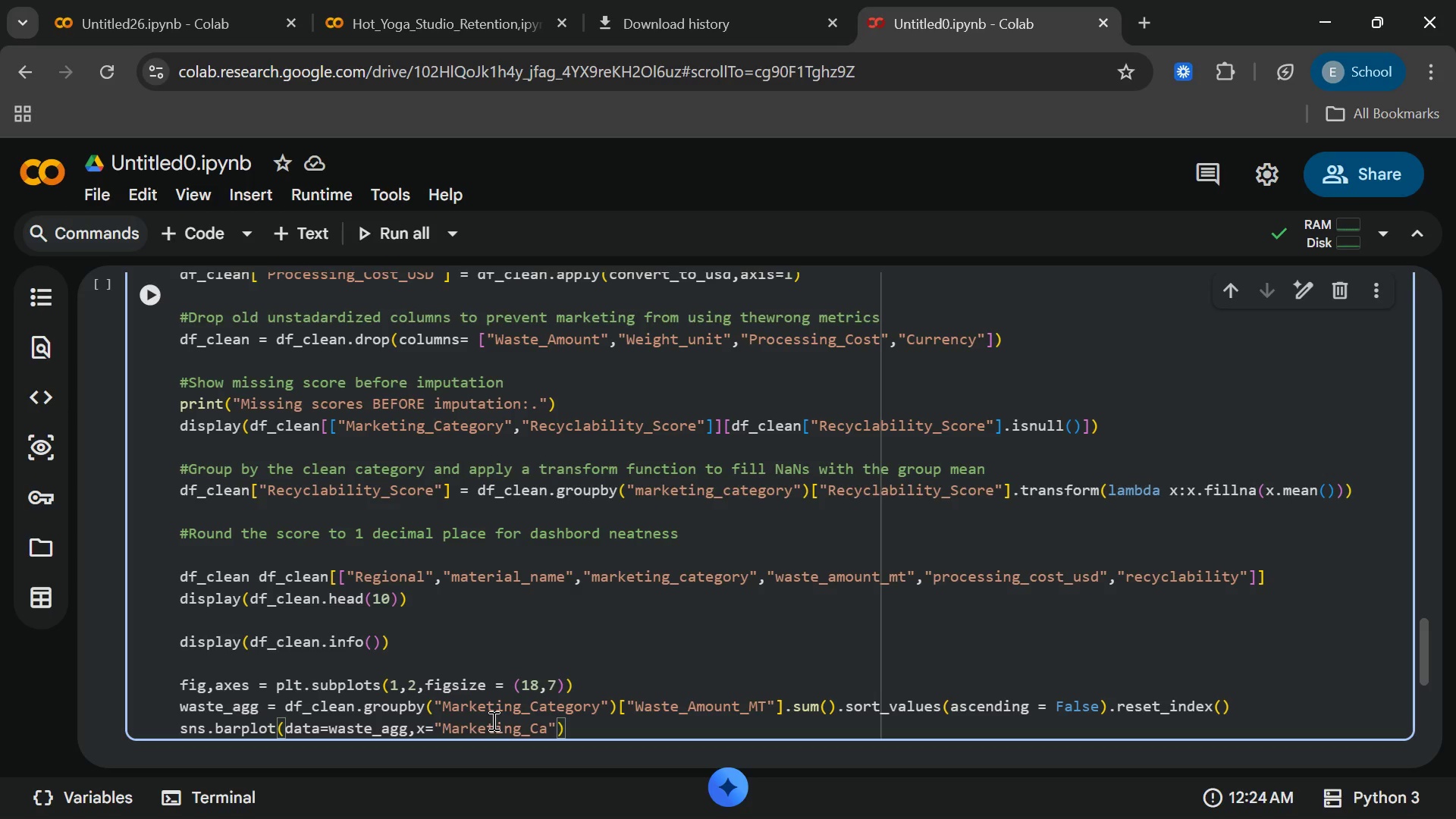 
type(tegory)
 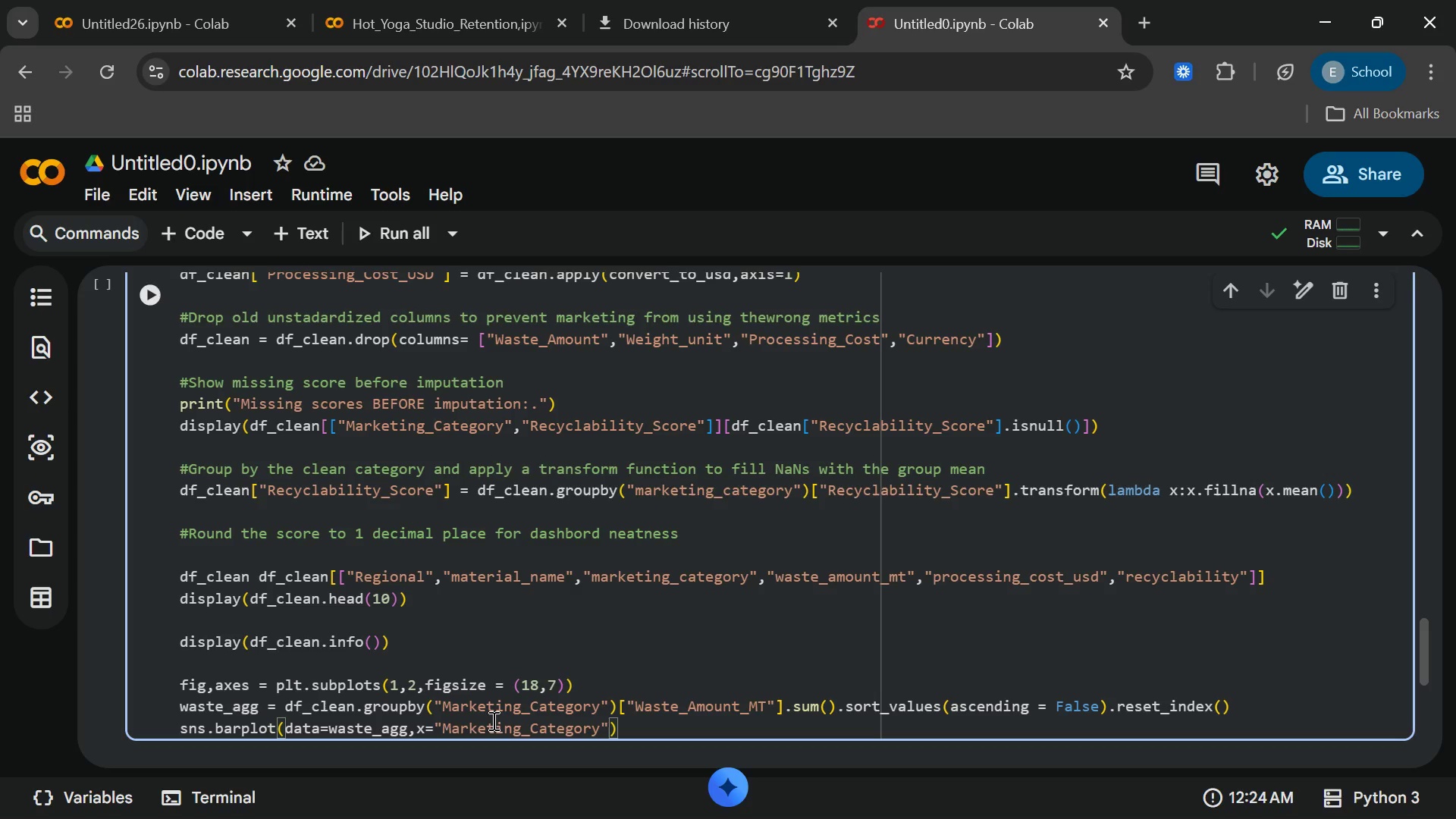 
key(ArrowRight)
 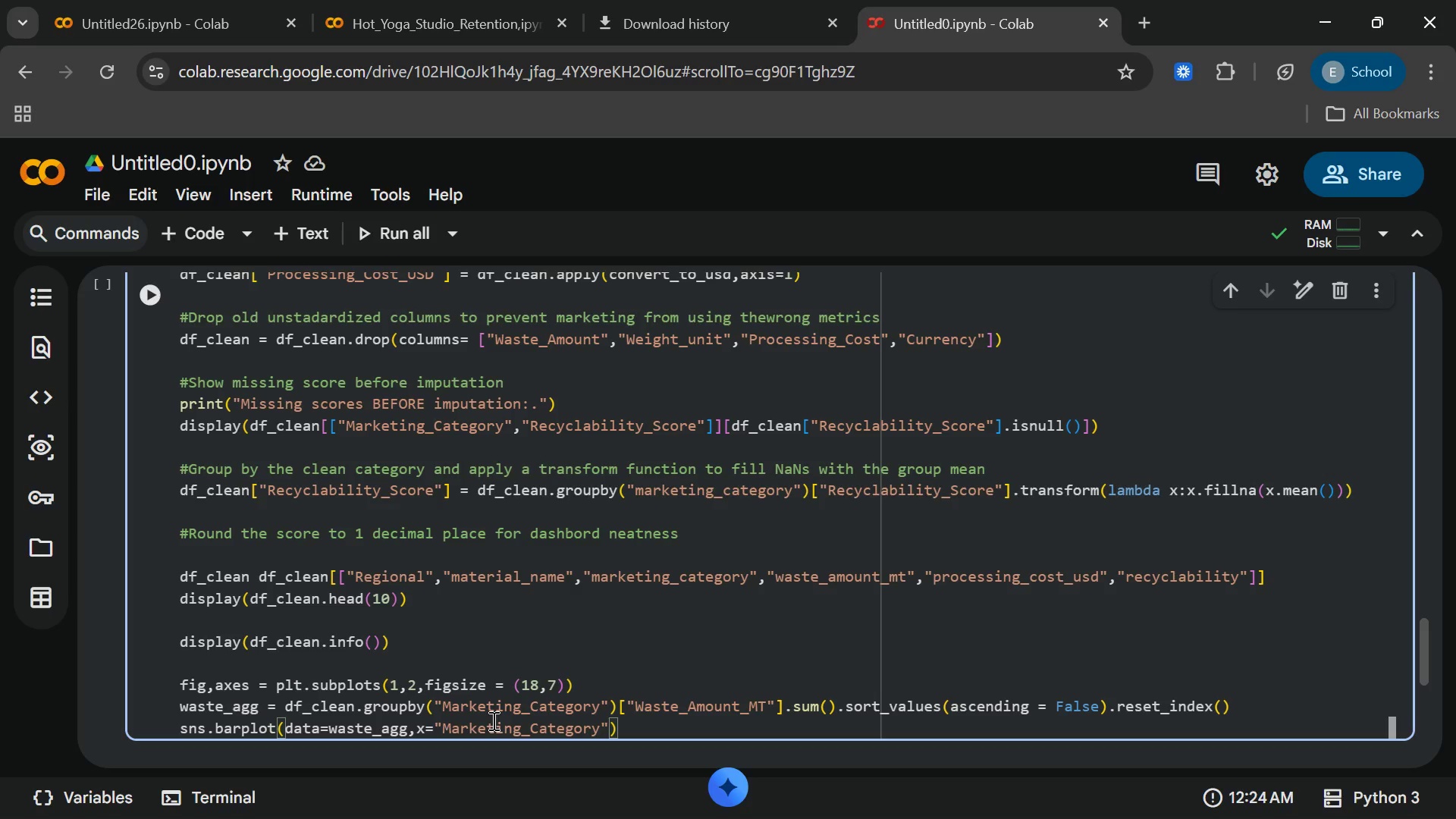 
type(,y = "Waste_)
 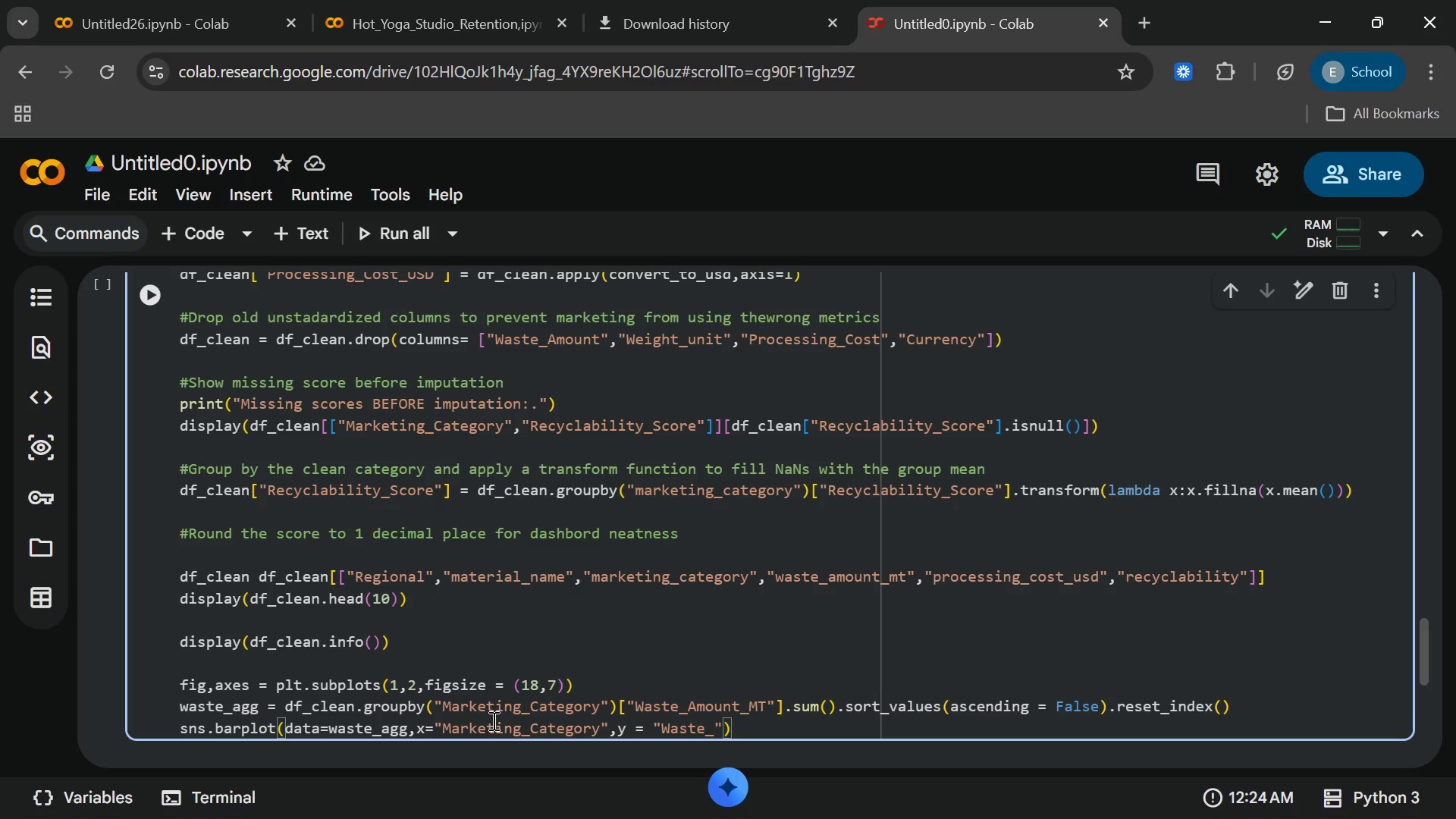 
wait(7.48)
 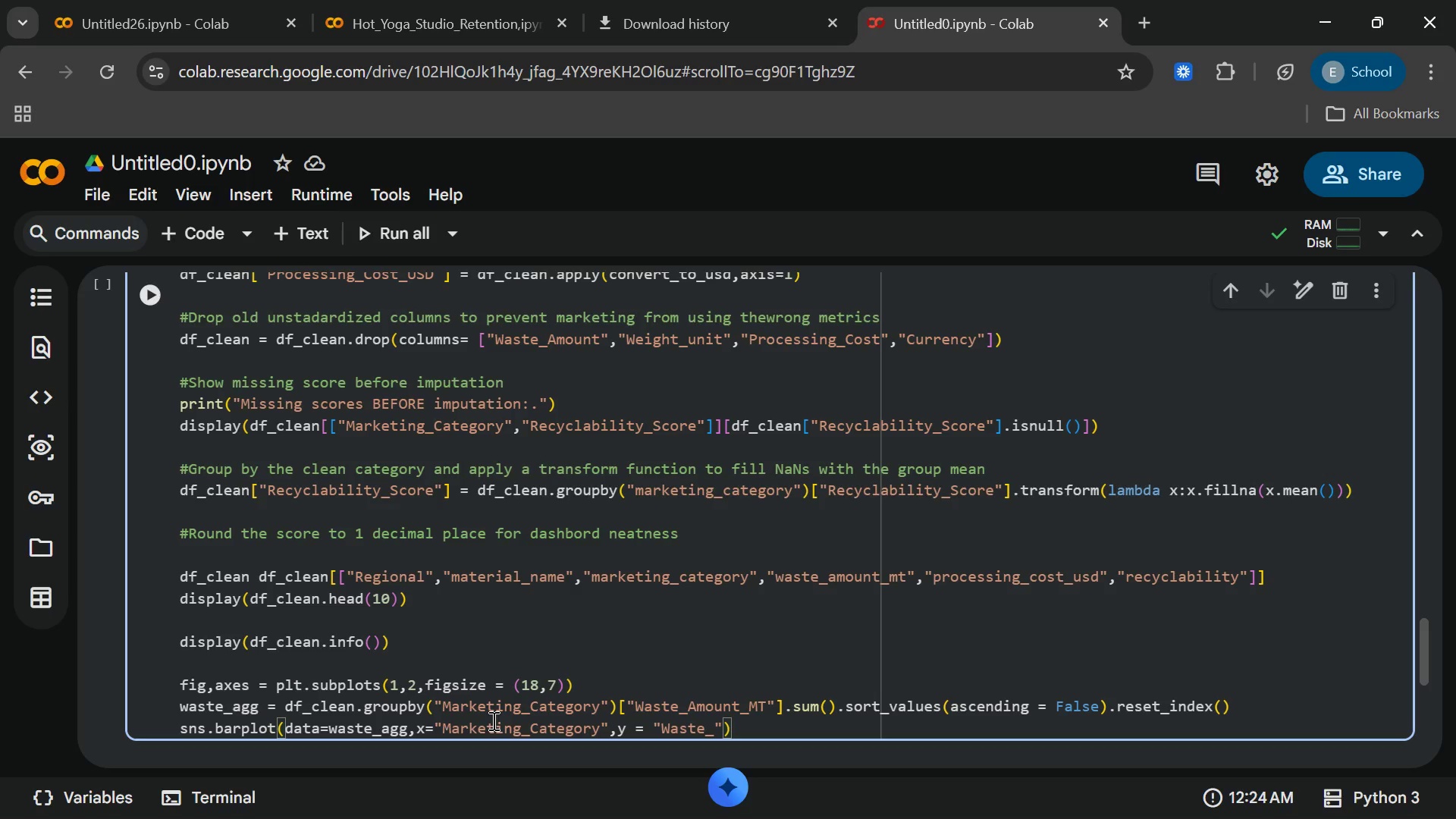 
type(Amount)
 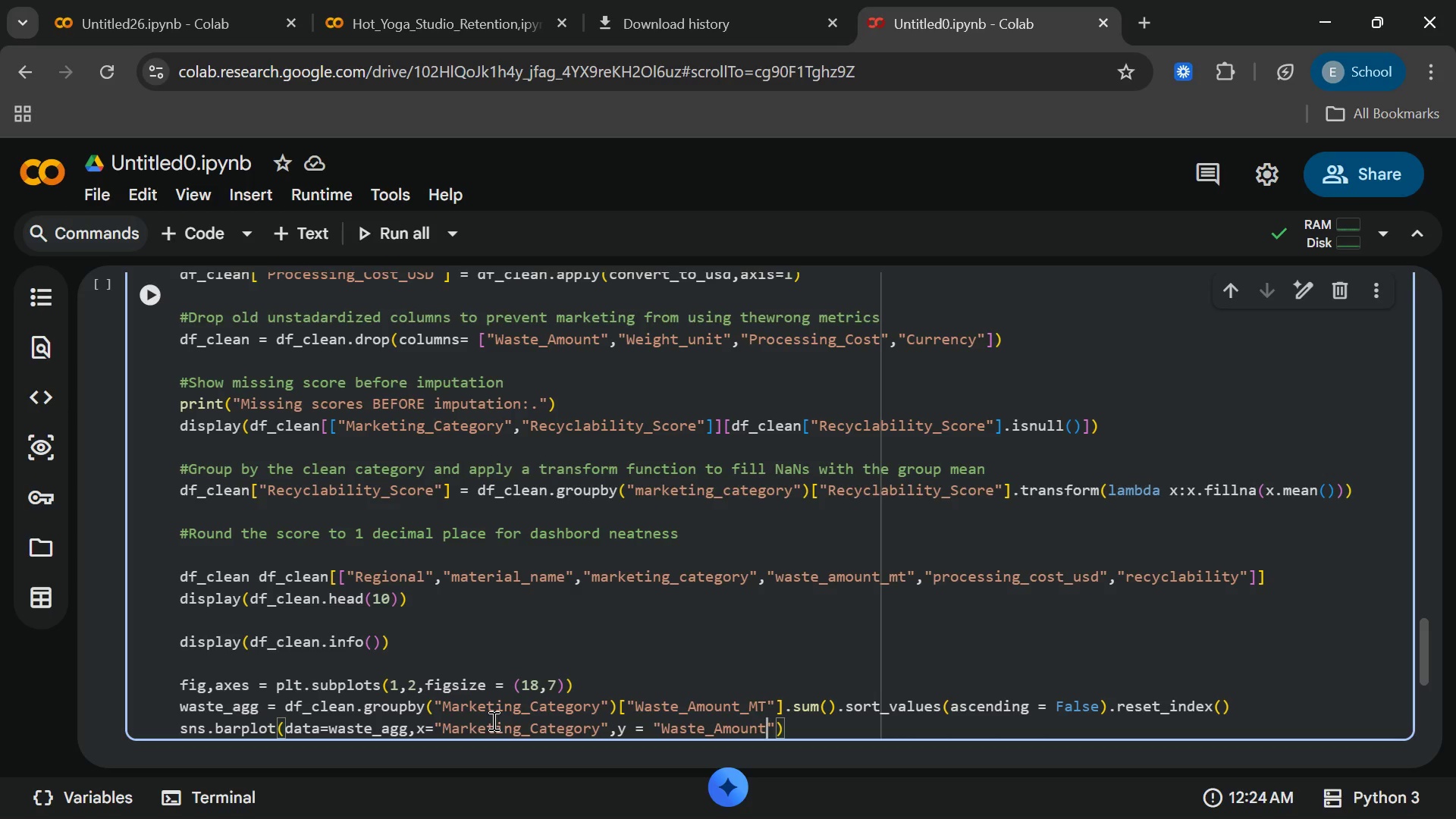 
wait(5.47)
 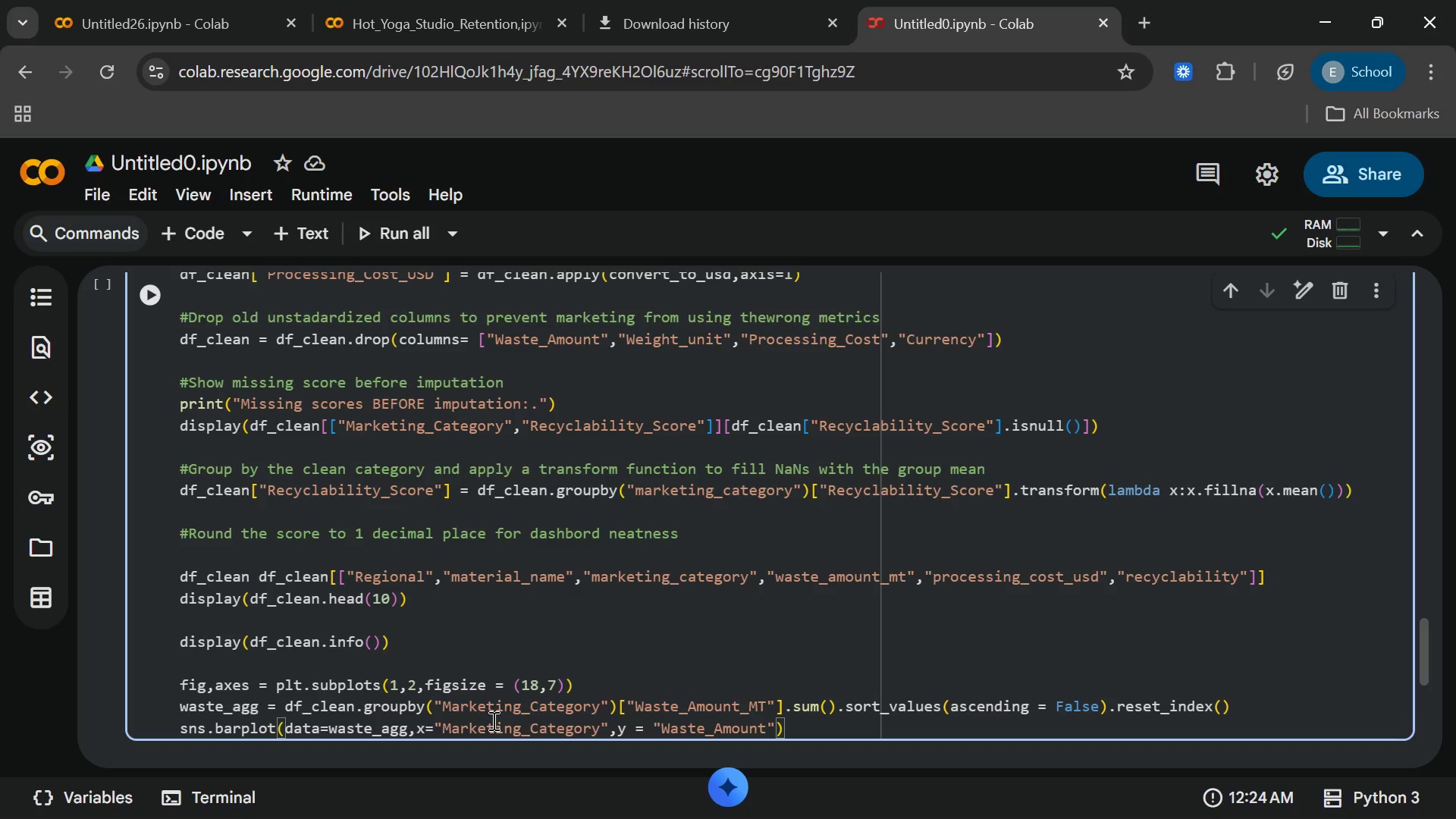 
type(_MT)
 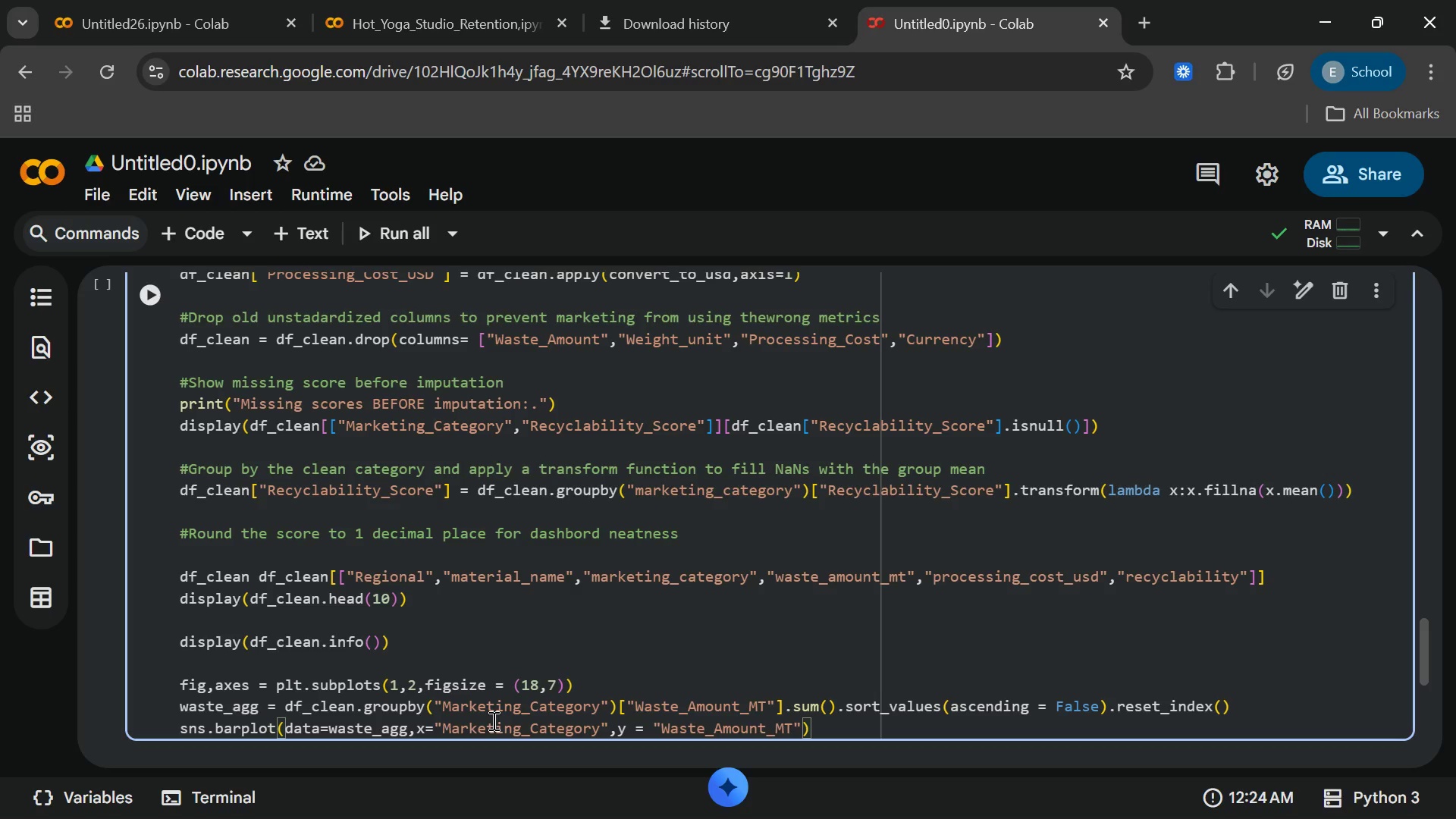 
key(ArrowRight)
 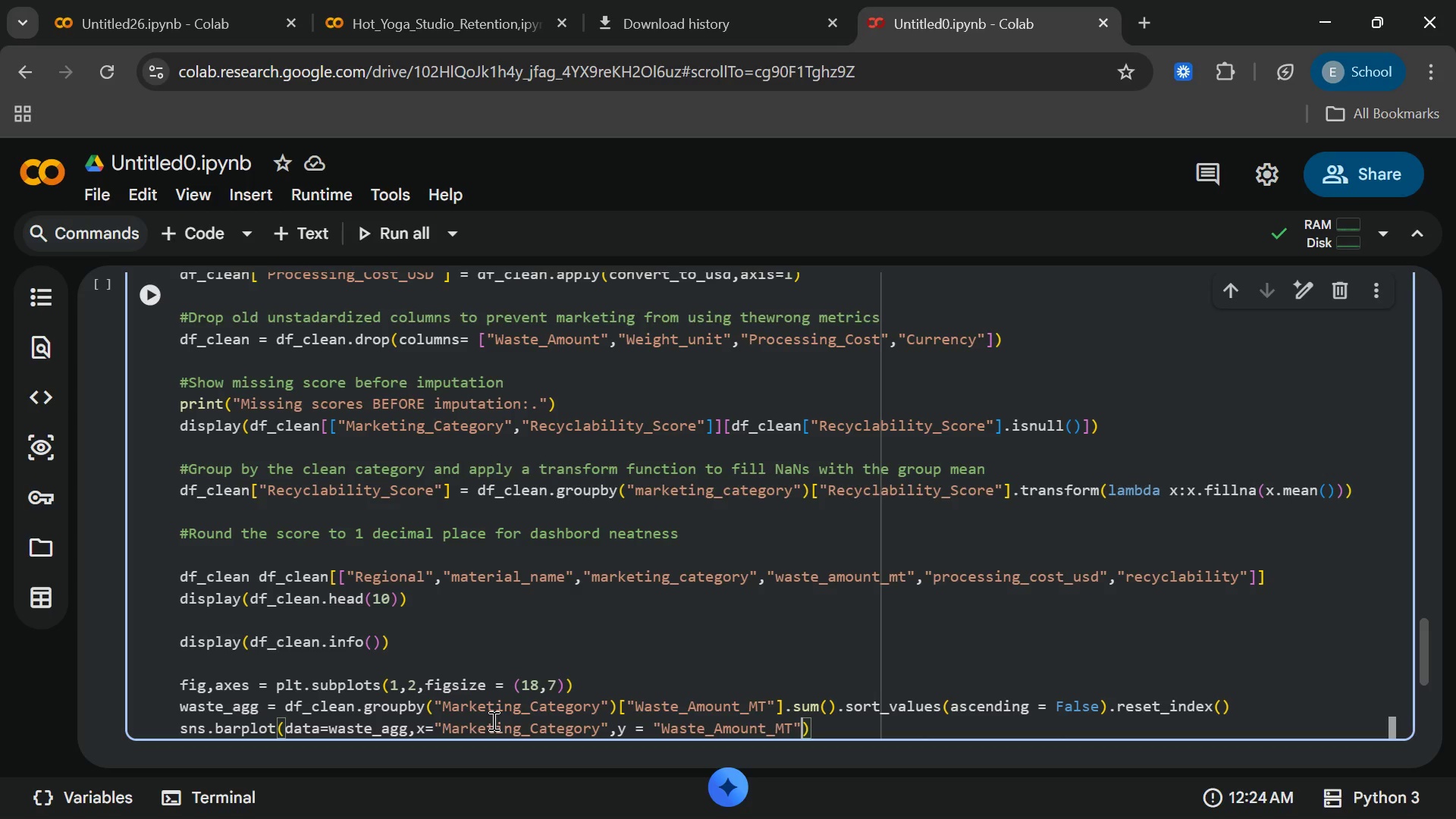 
type(,paa)
key(Backspace)
type(le)
 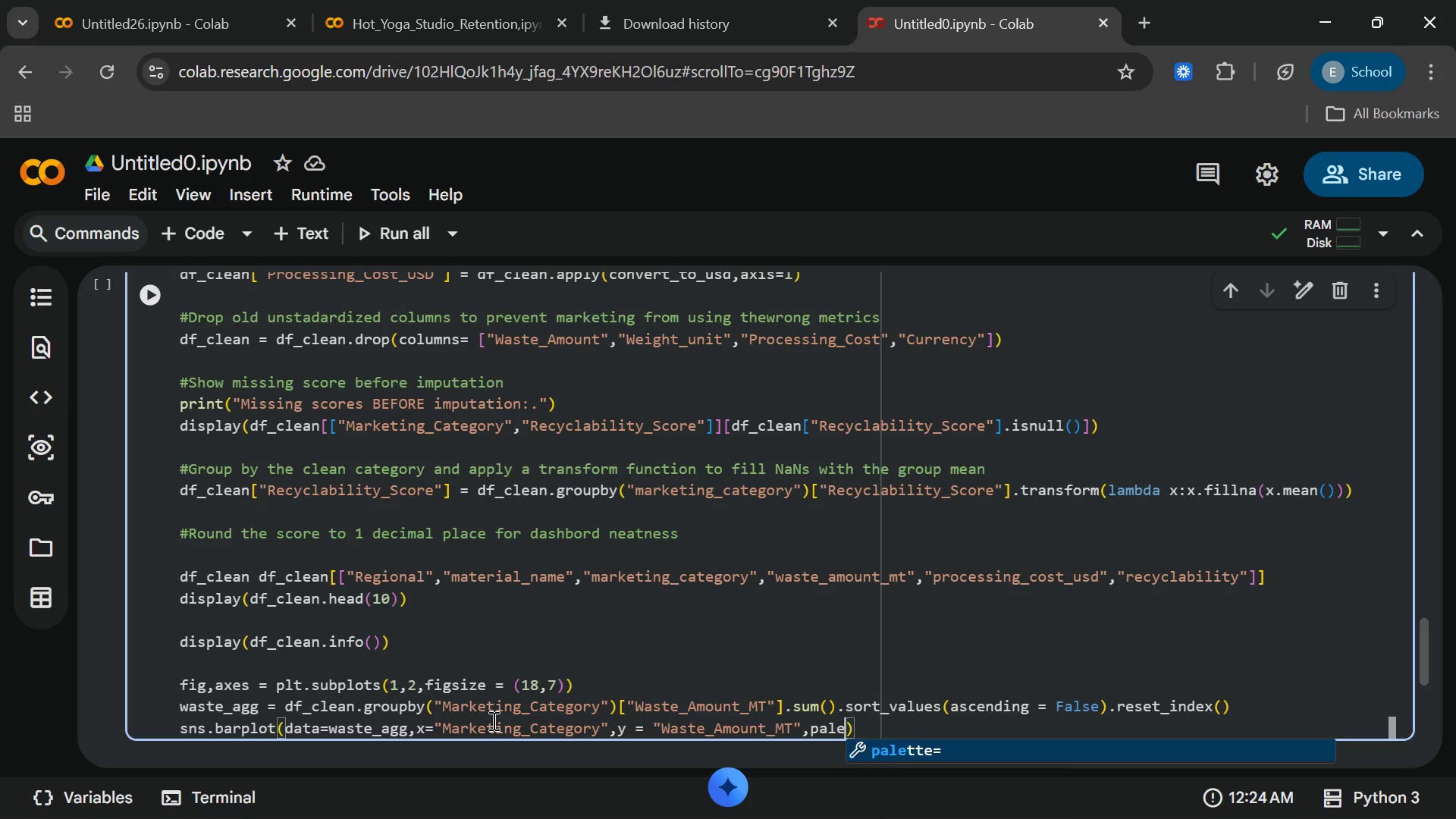 
key(Enter)
 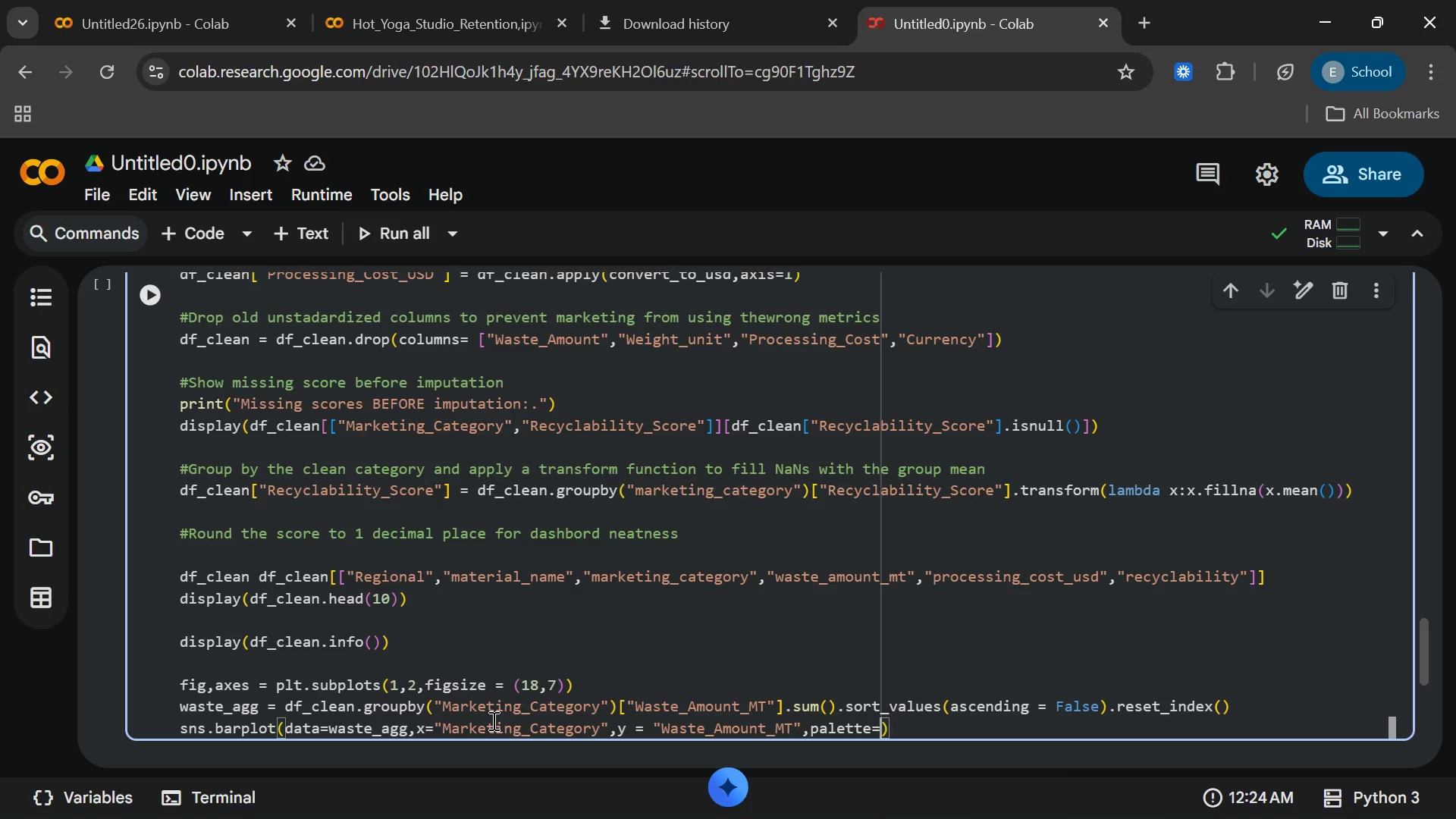 
wait(5.61)
 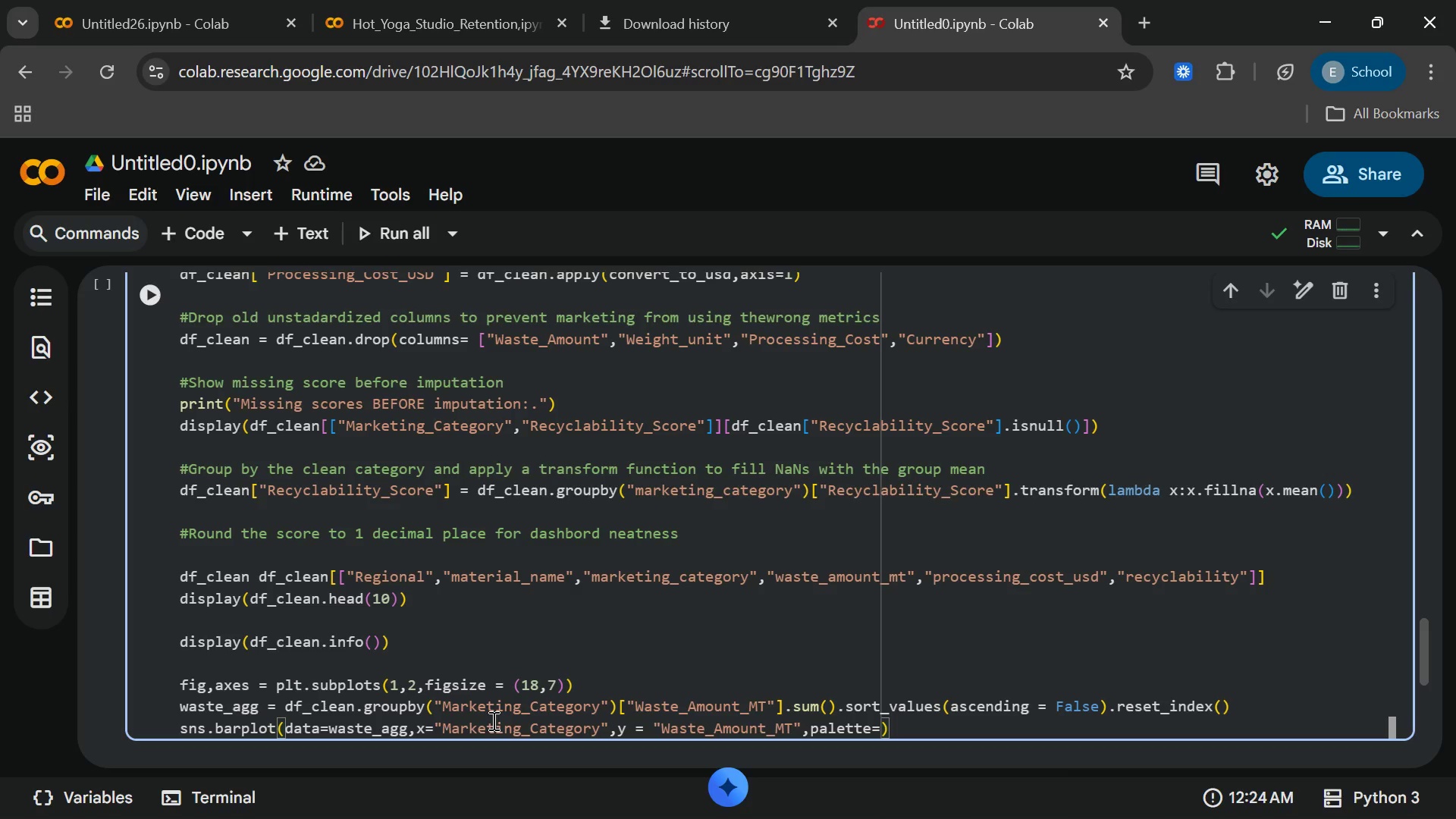 
type("viridi)
 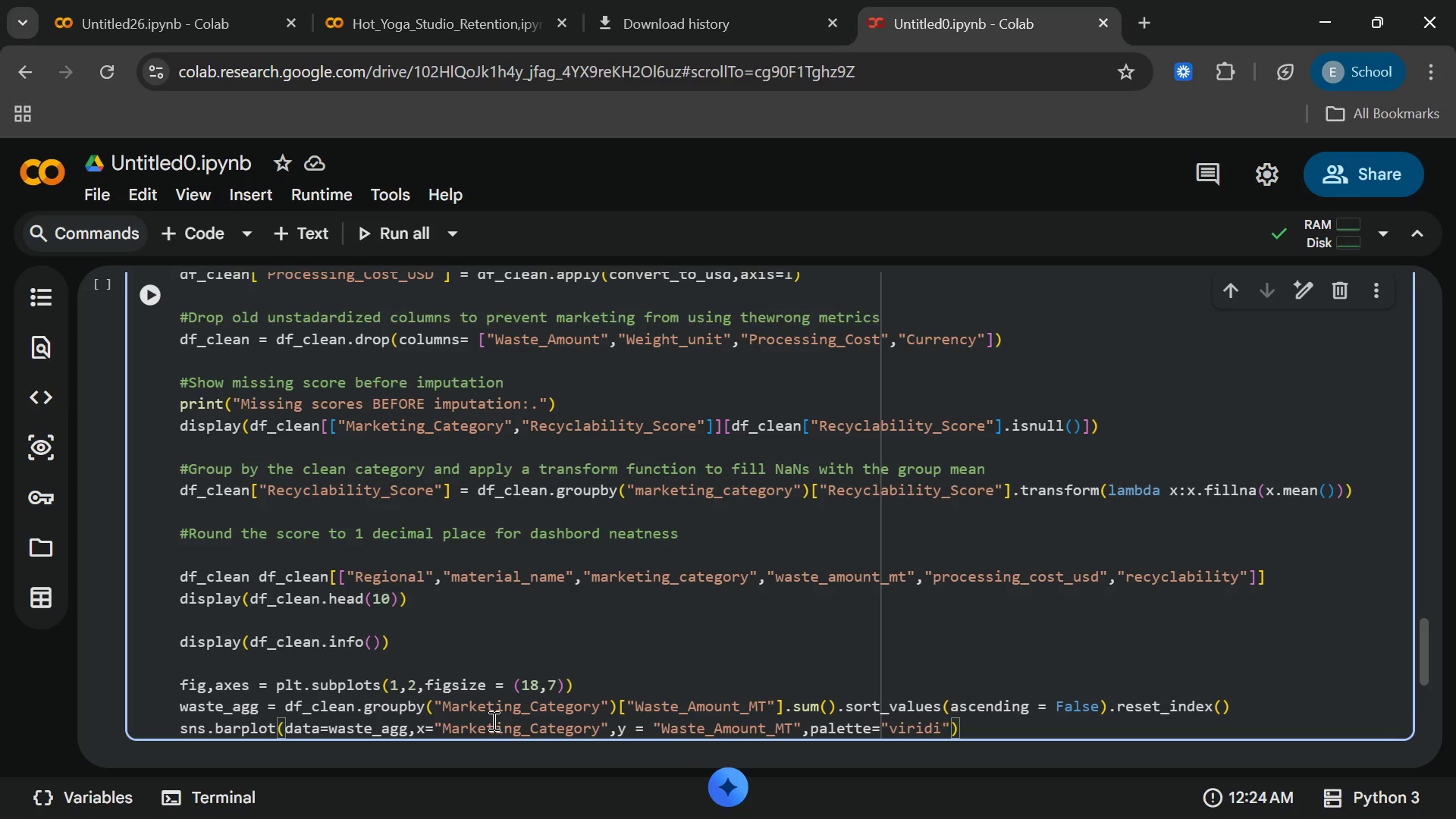 
key(S)
 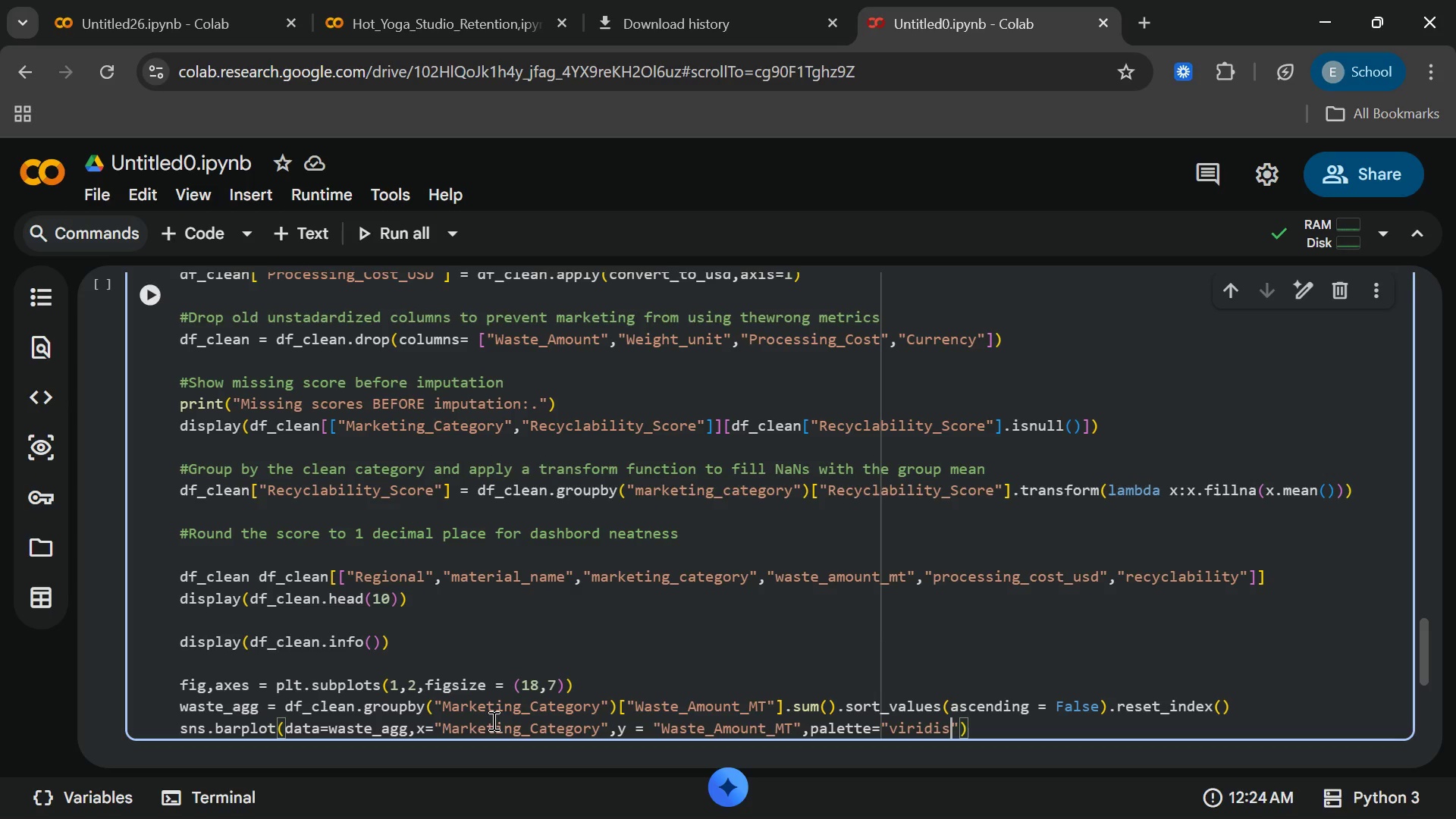 
key(ArrowRight)
 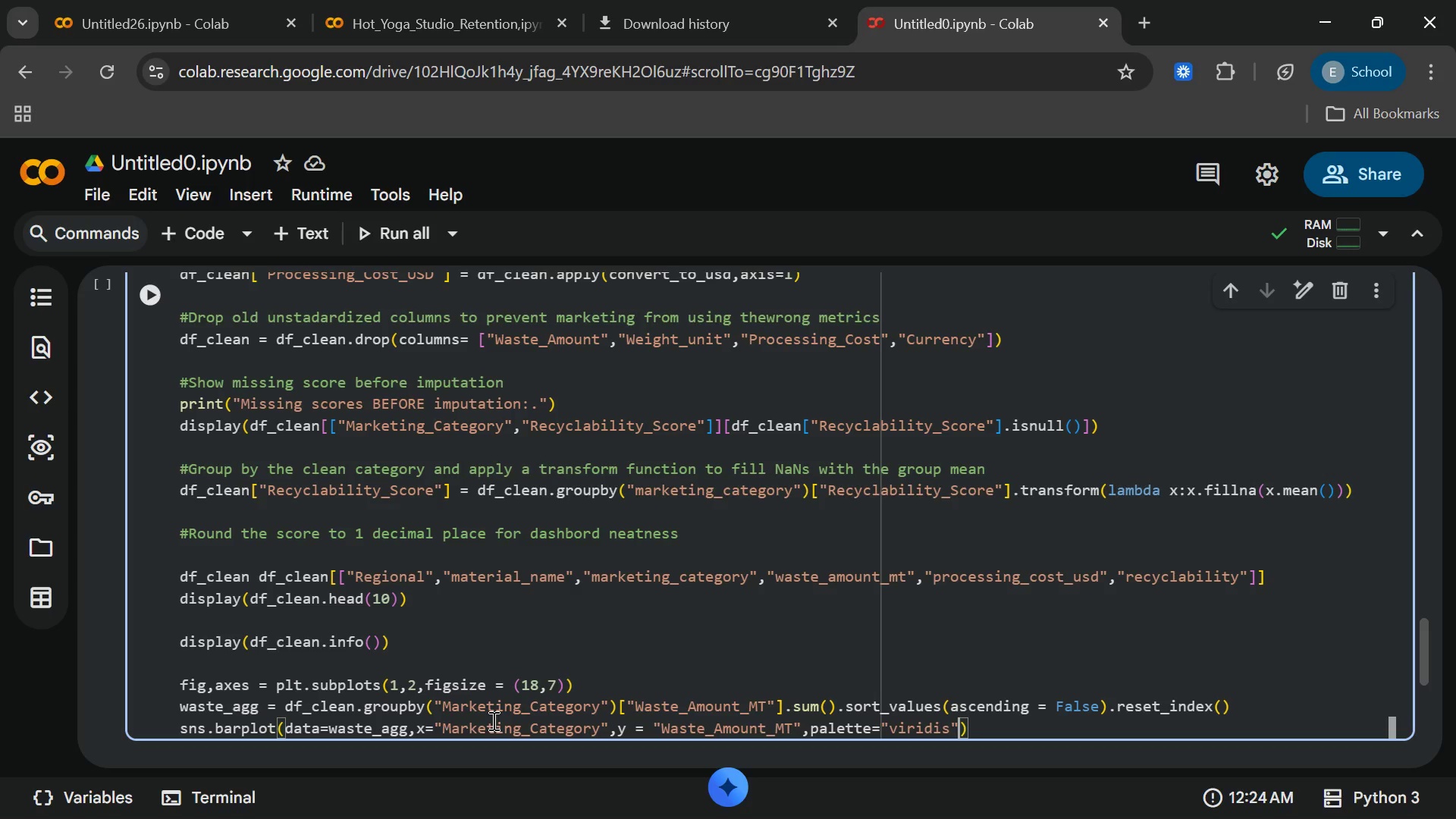 
key(Comma)
 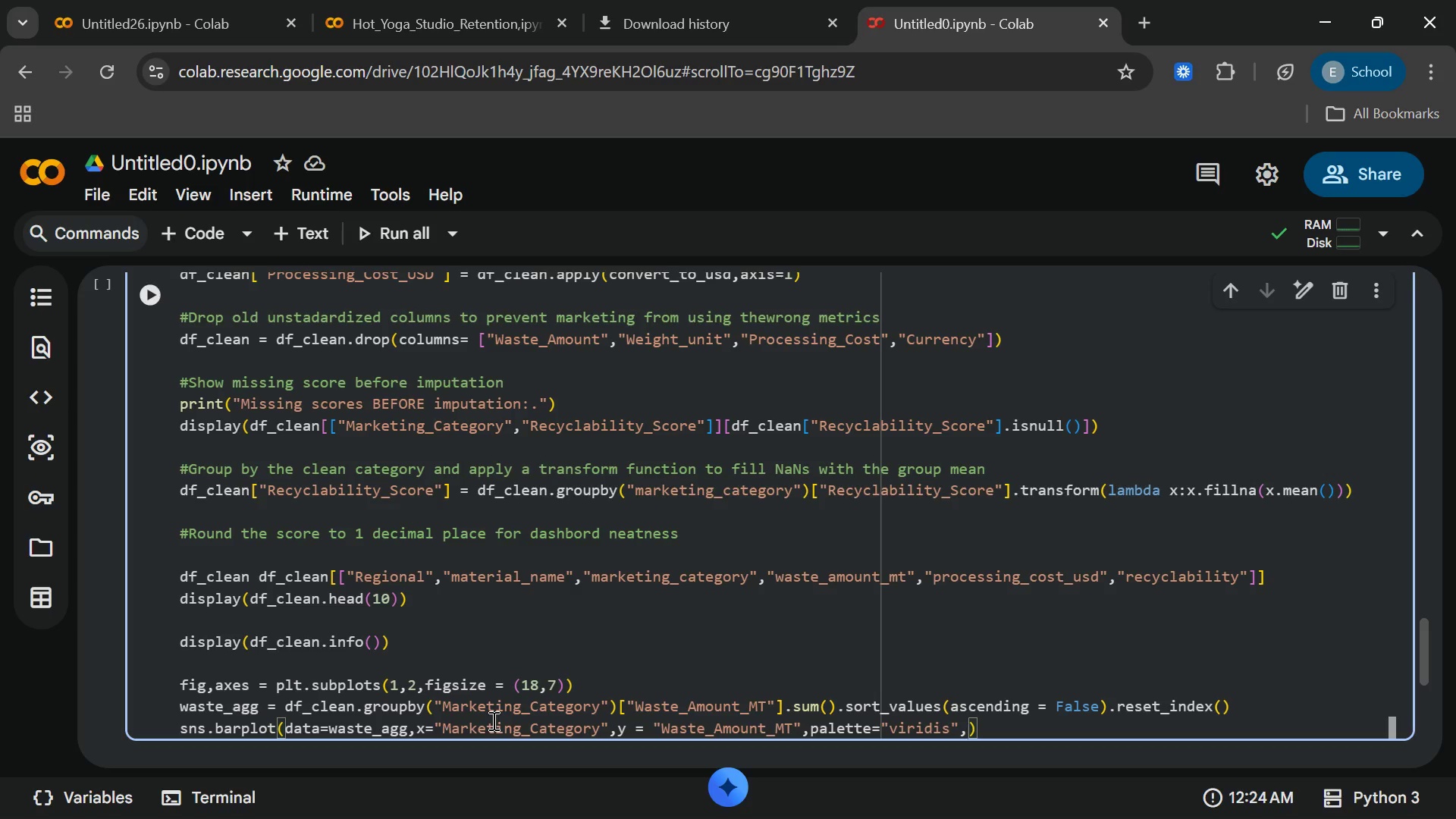 
type(ax=axes)
 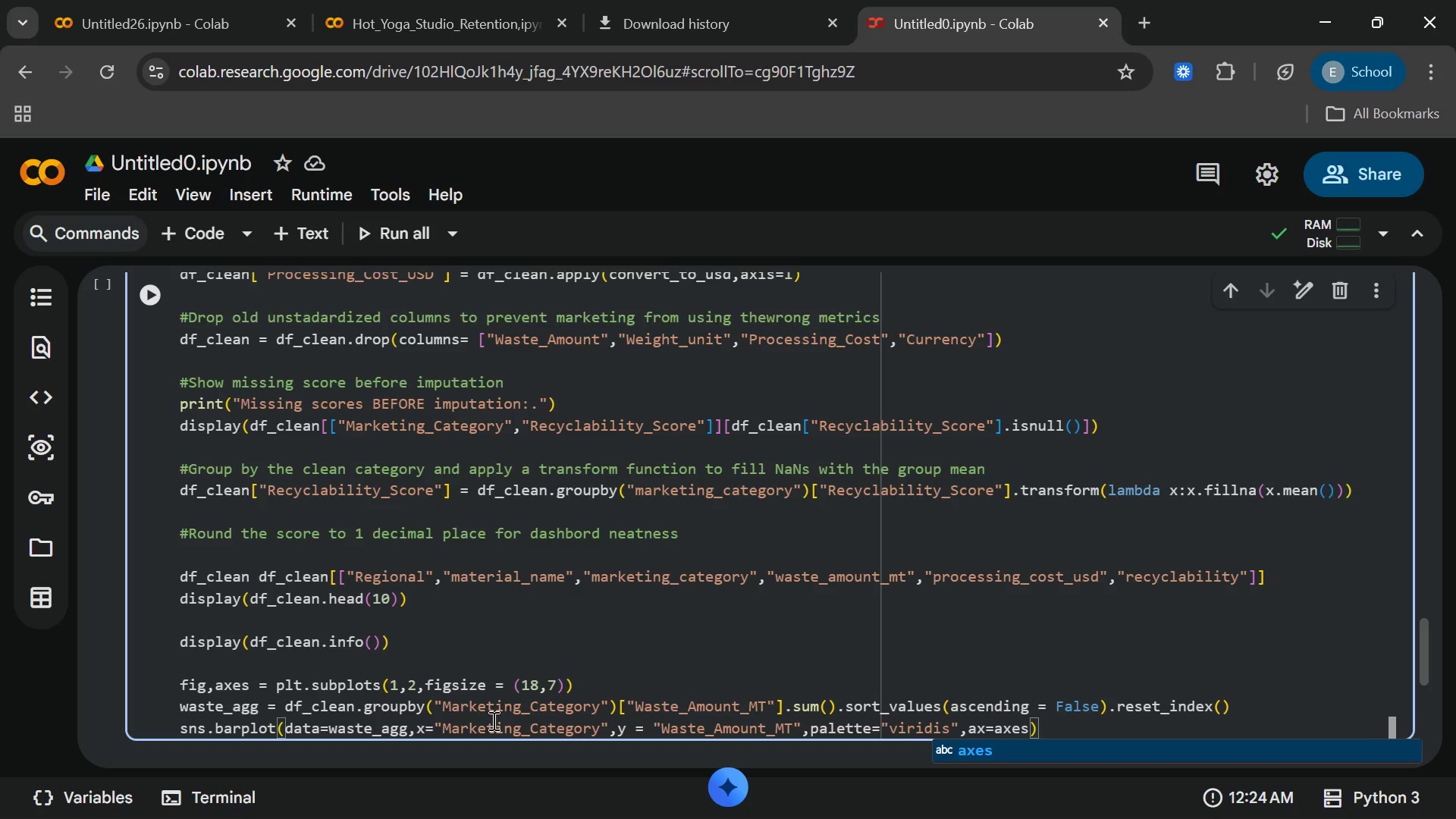 
key(BracketLeft)
 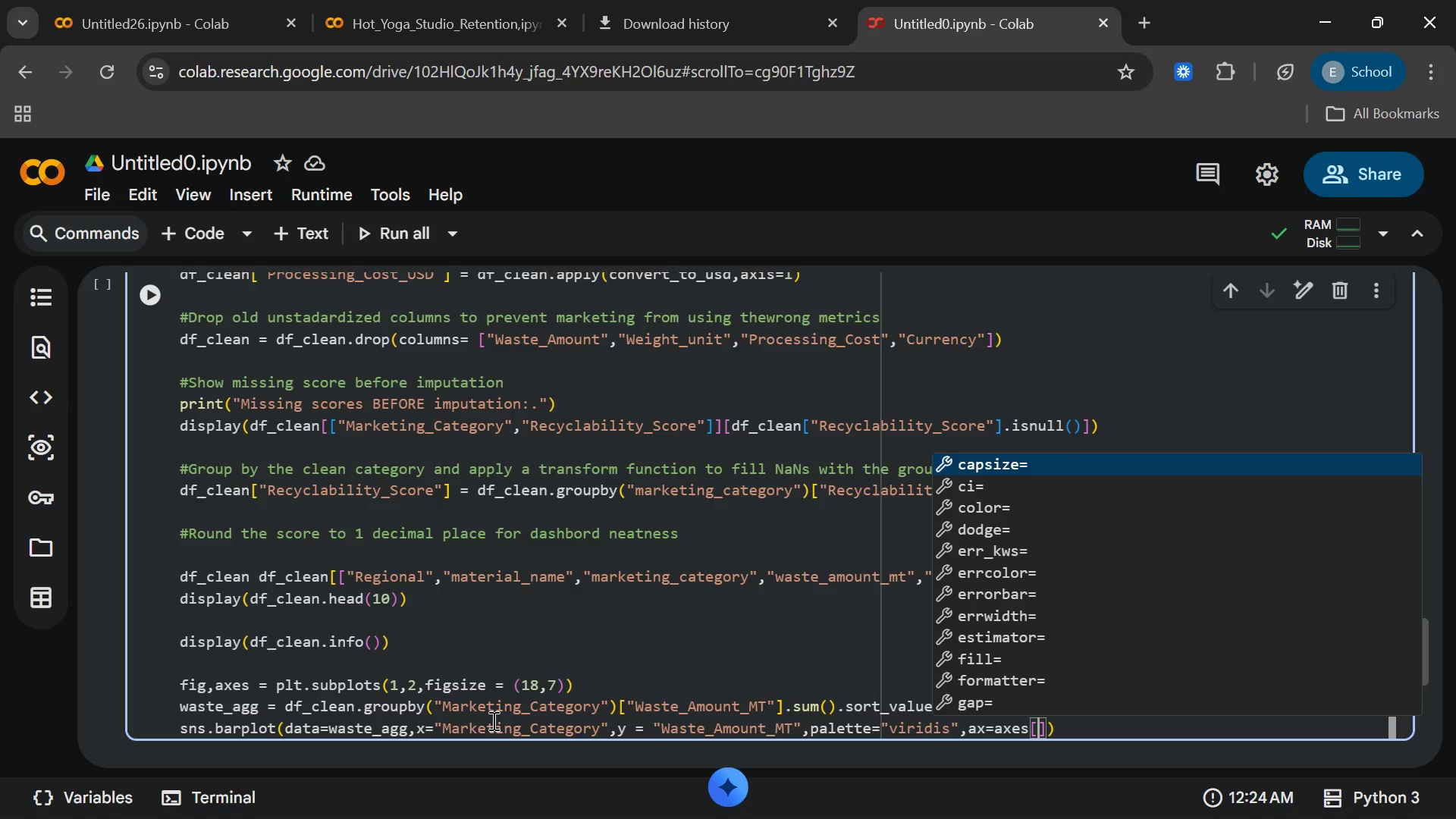 
key(0)
 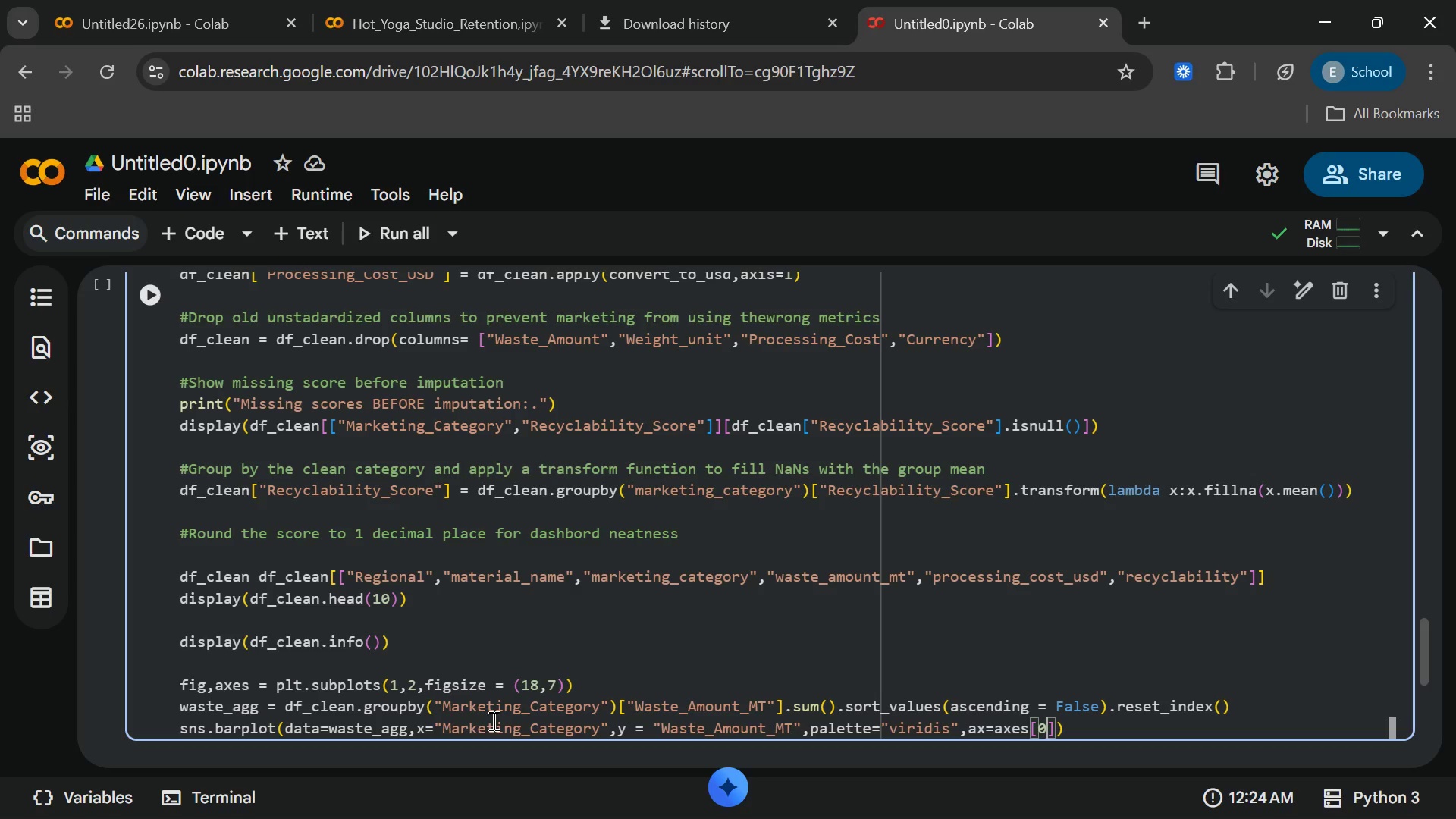 
key(End)
 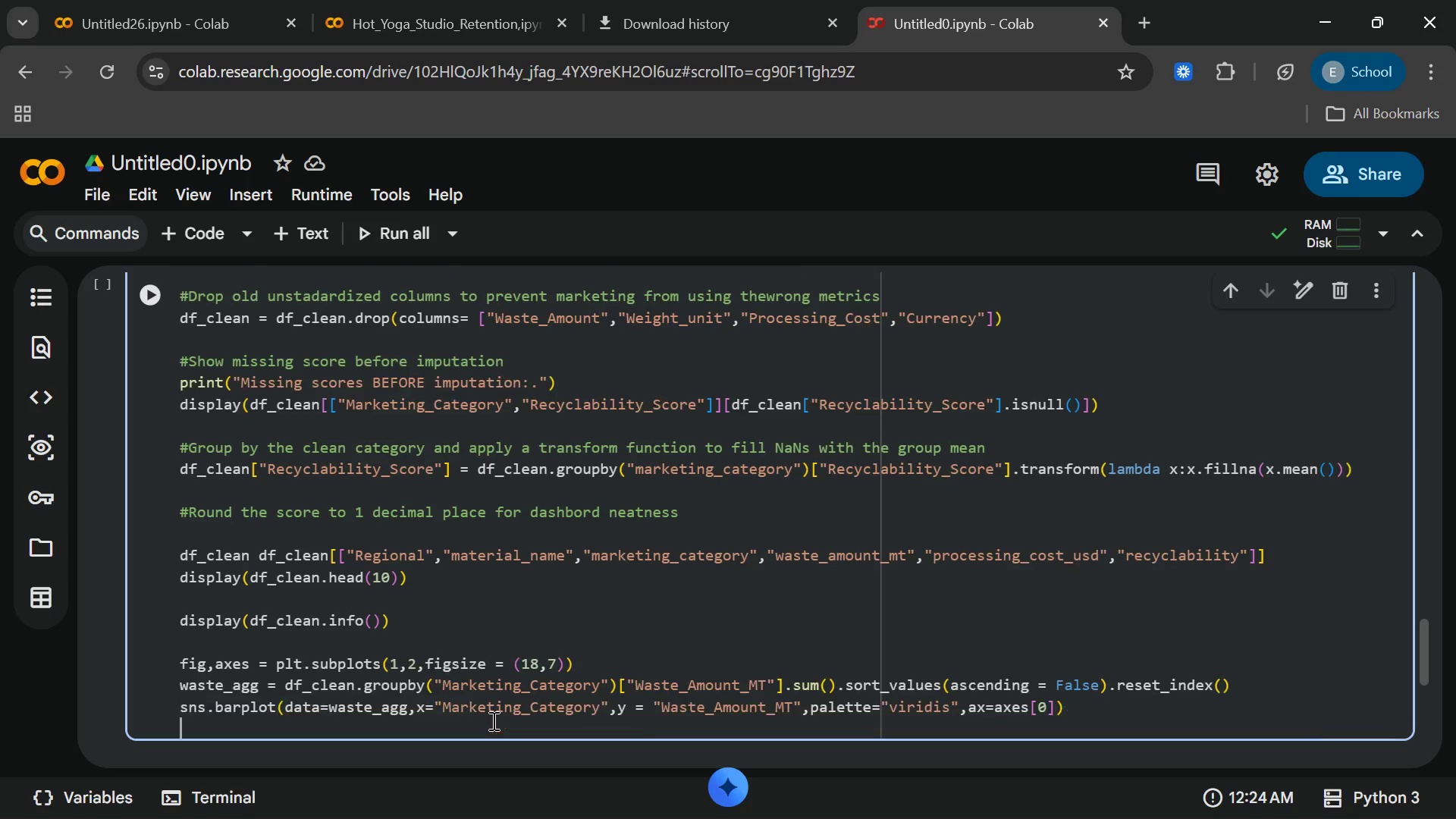 
key(Enter)
 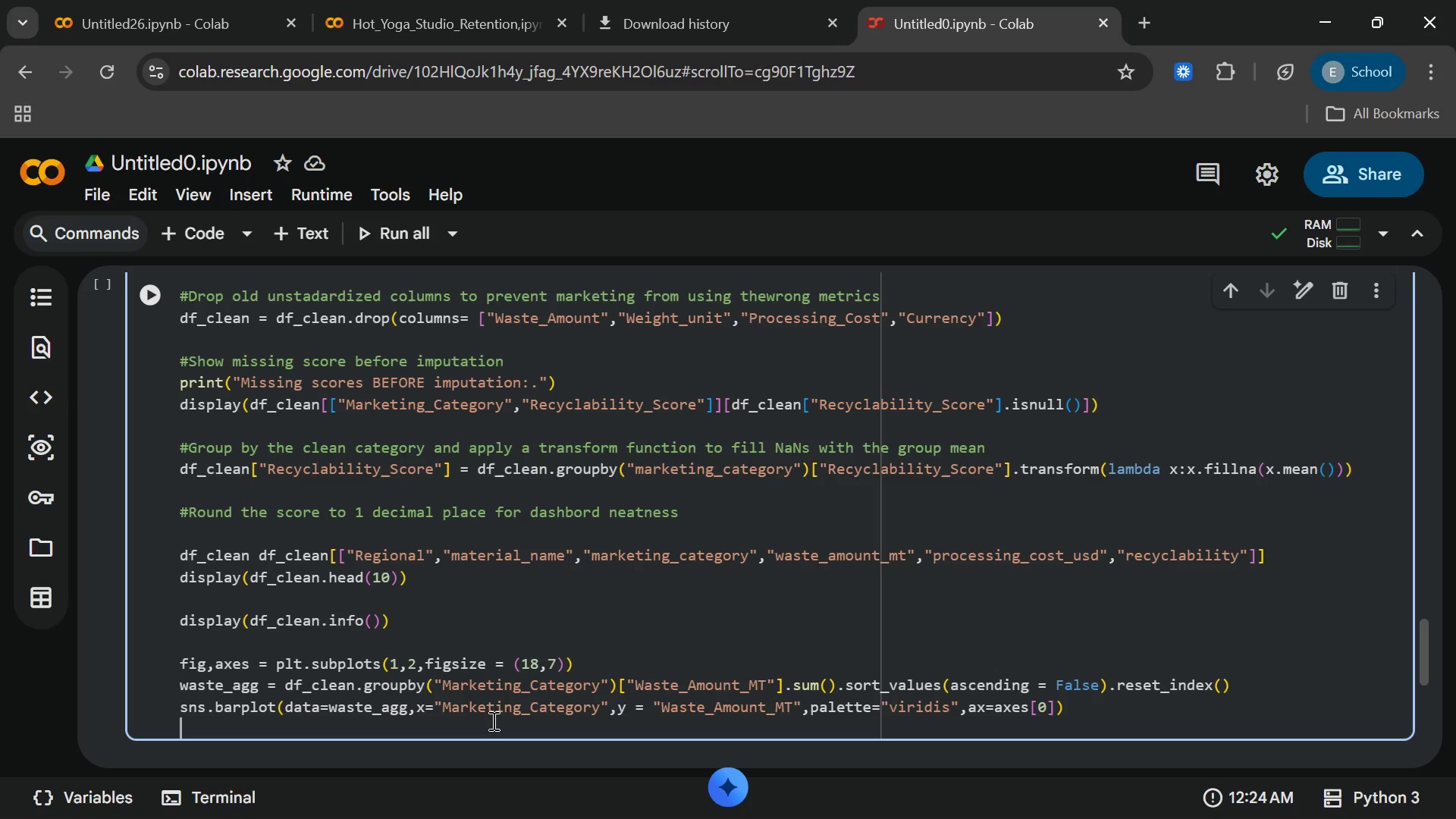 
key(Enter)
 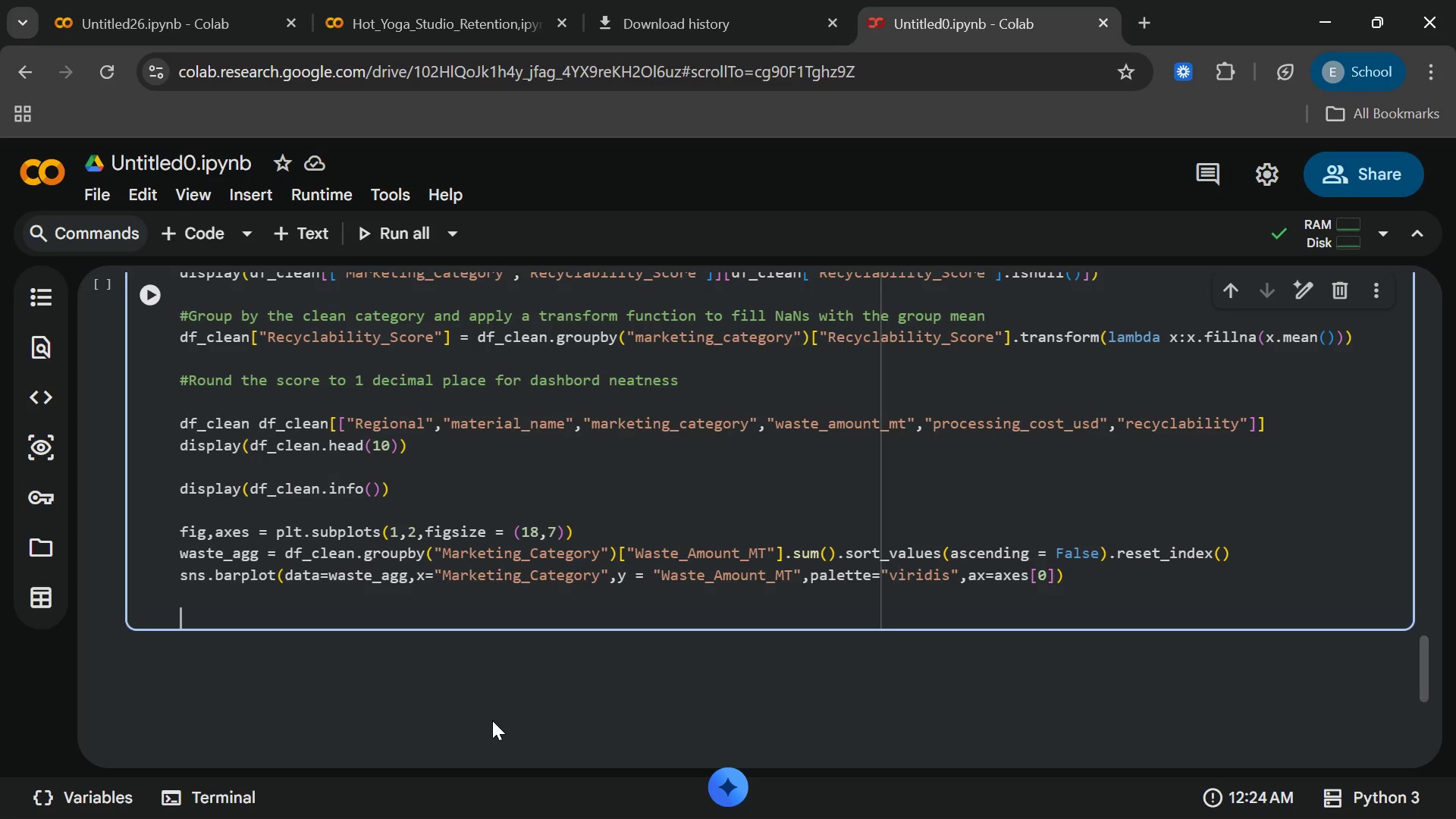 
wait(12.09)
 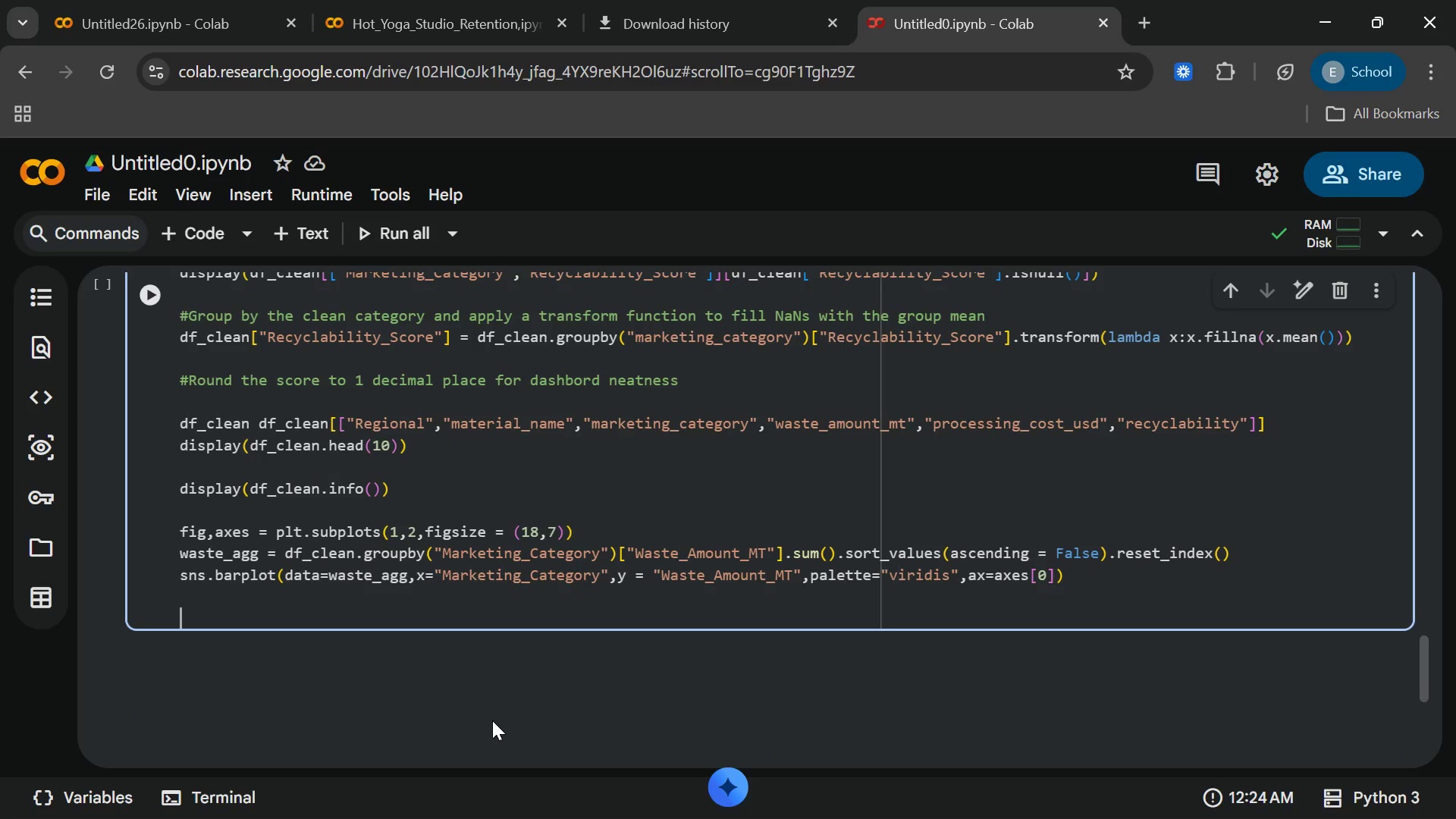 
type(axes[0[End].set_ttle)
 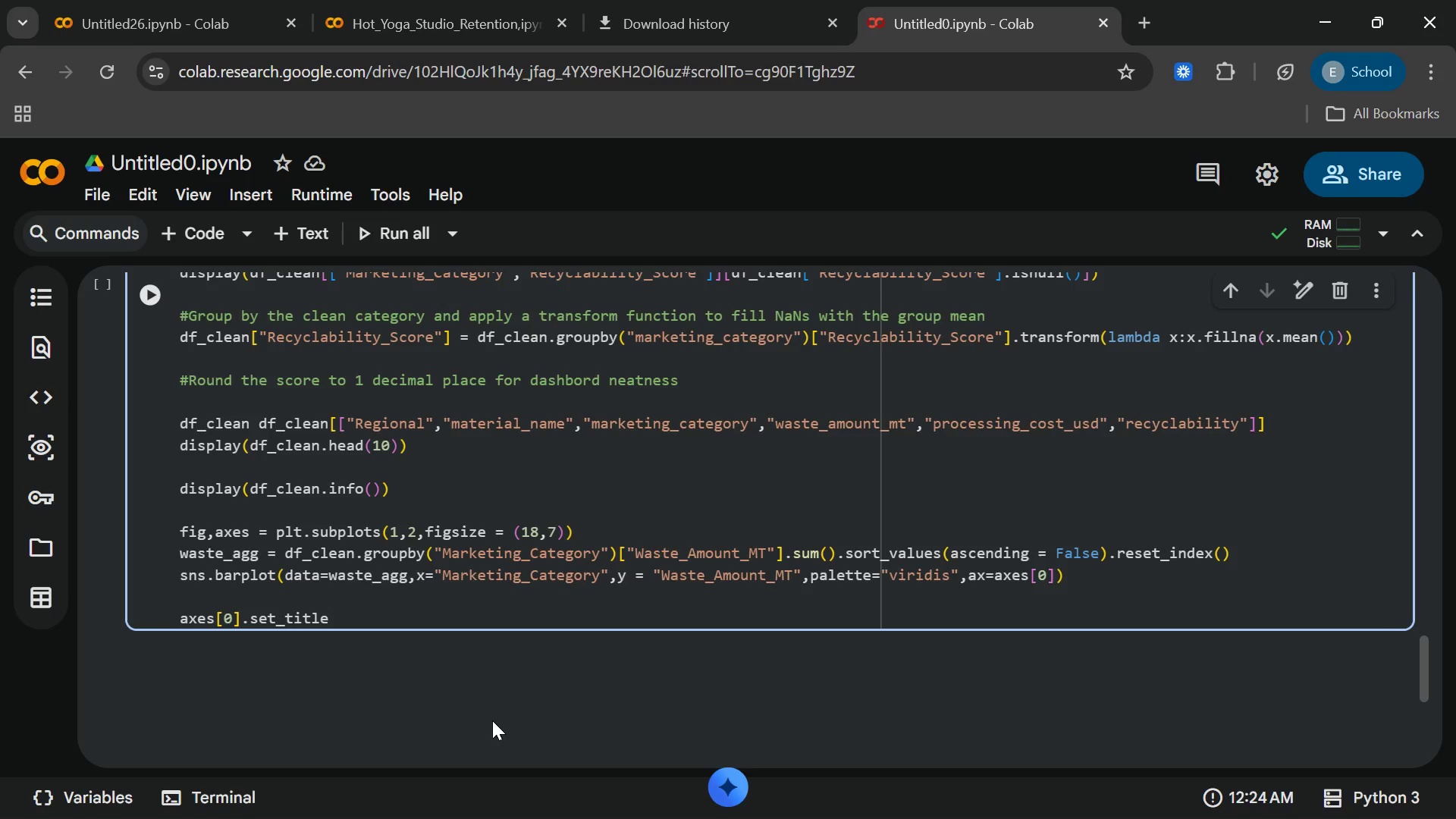 
 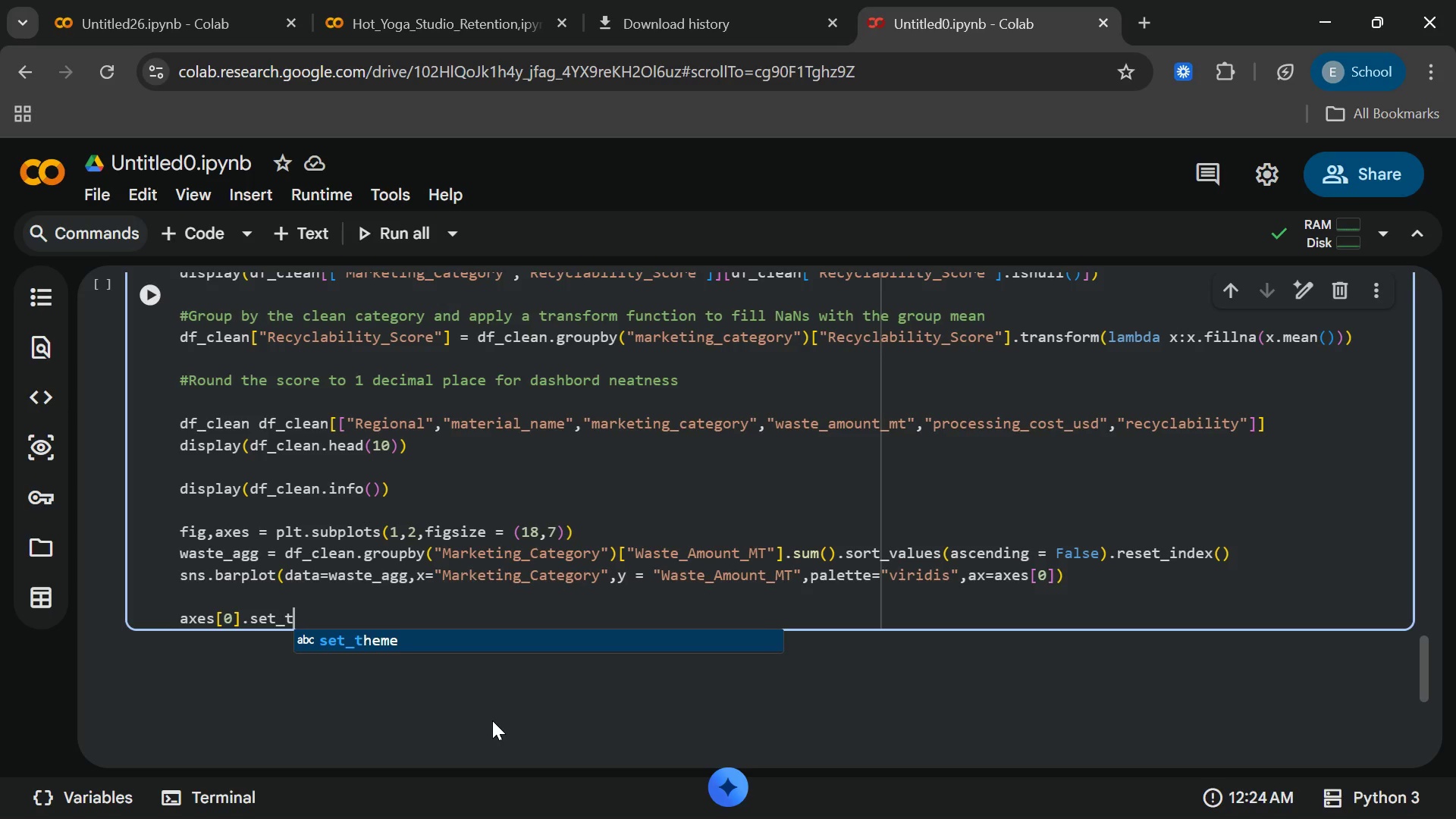 
hold_key(key=I, duration=0.36)
 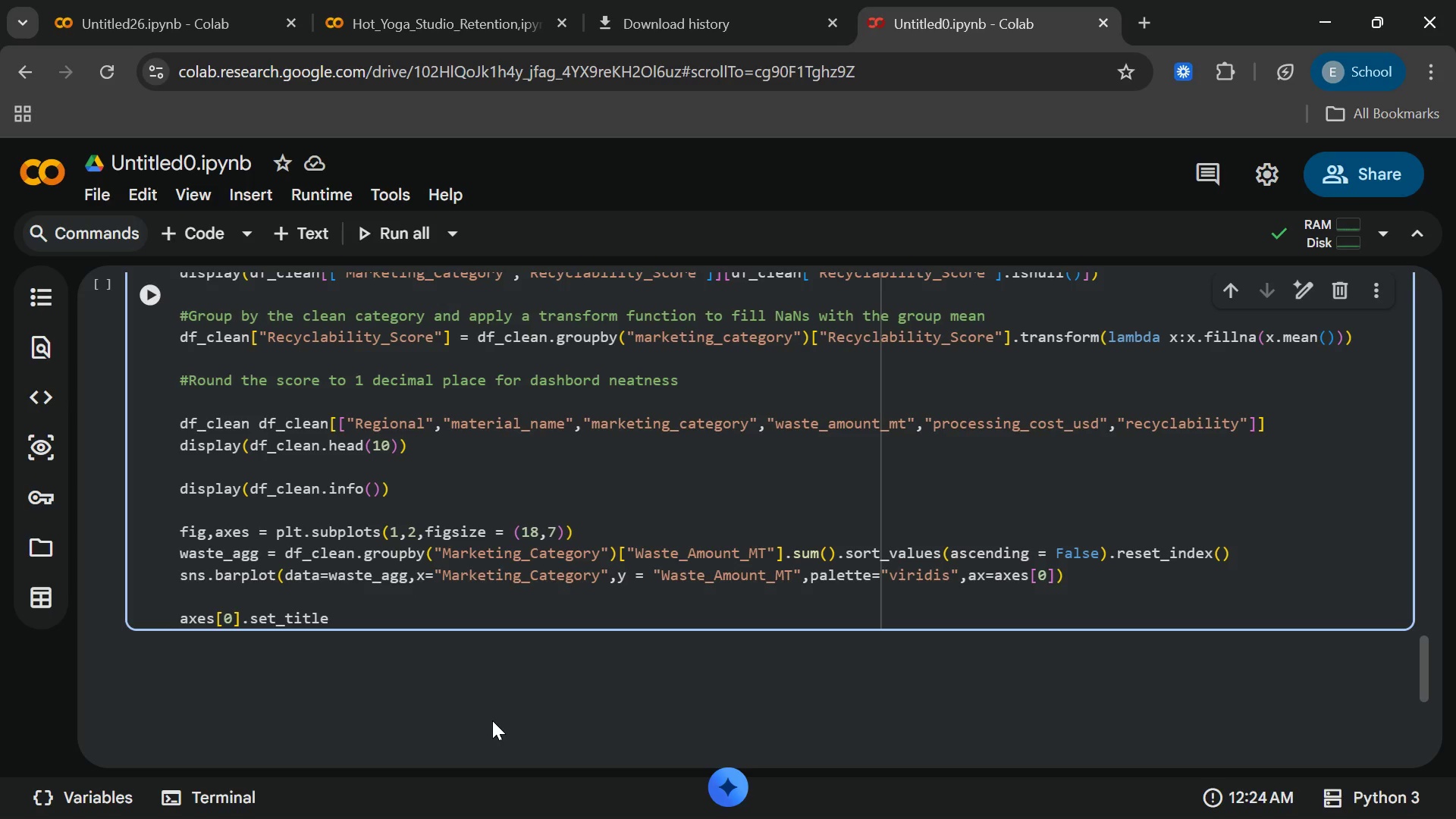 
type(("Global Waste Volume by Material)
 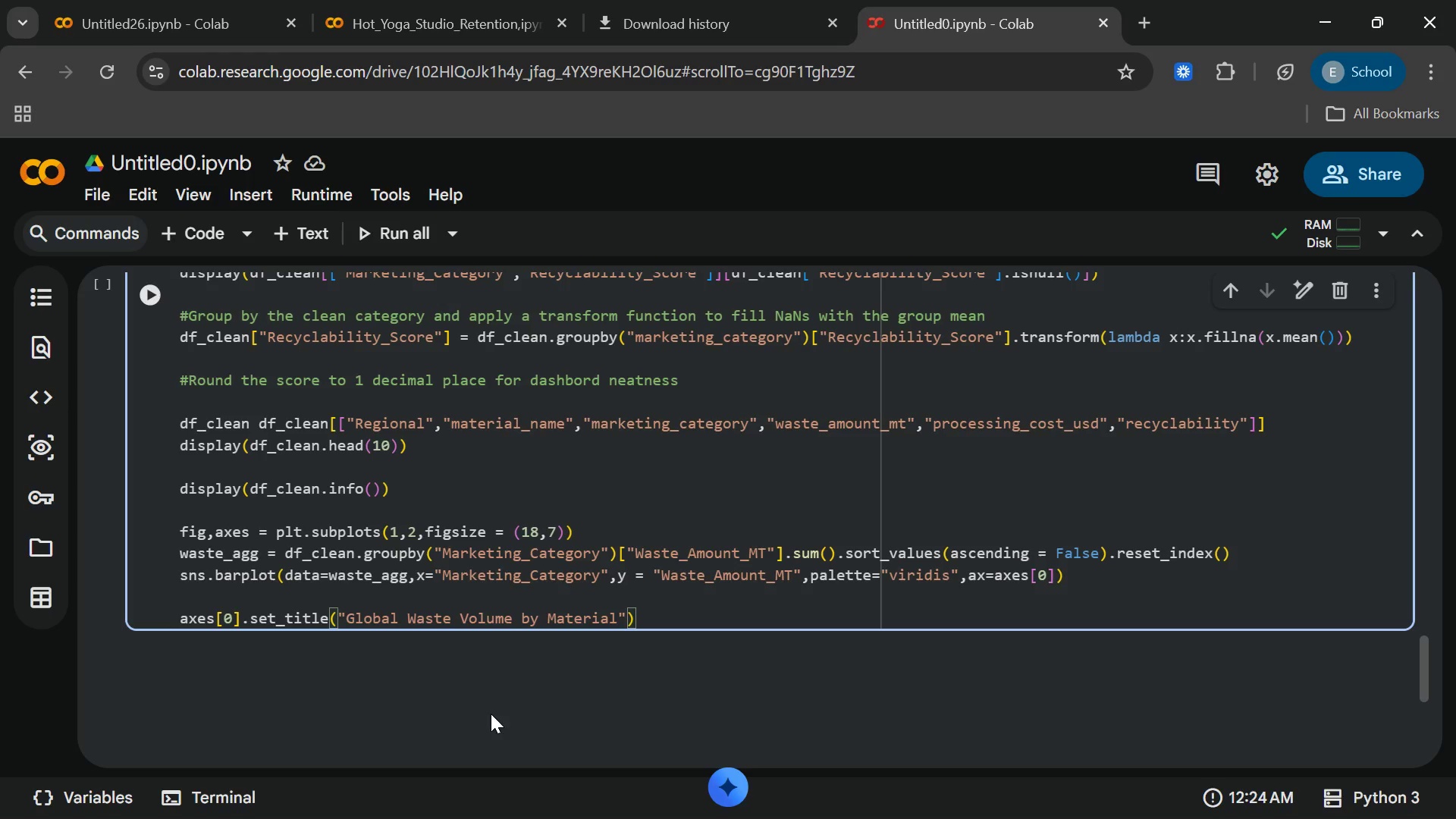 
wait(6.03)
 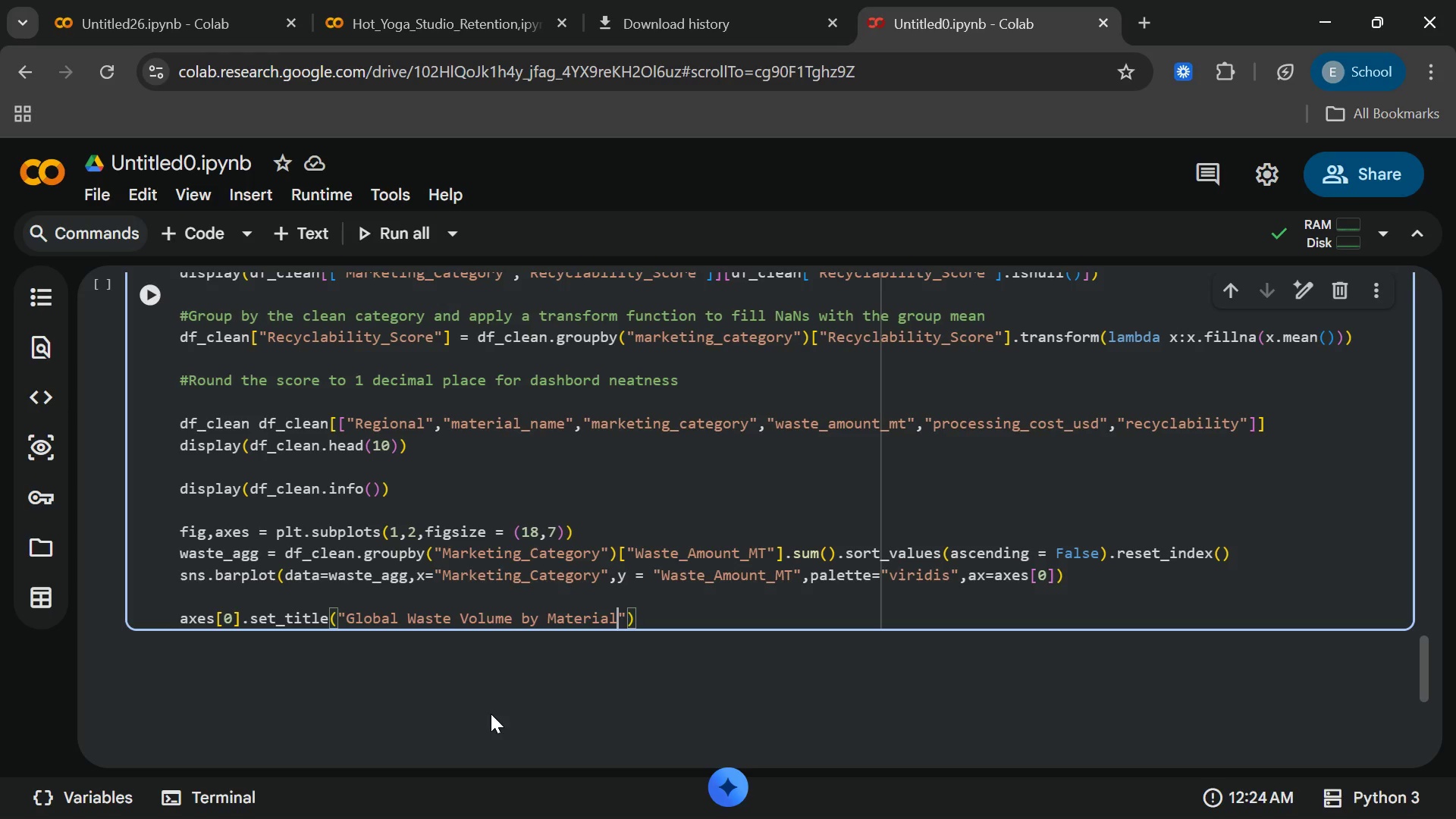 
type( category)
 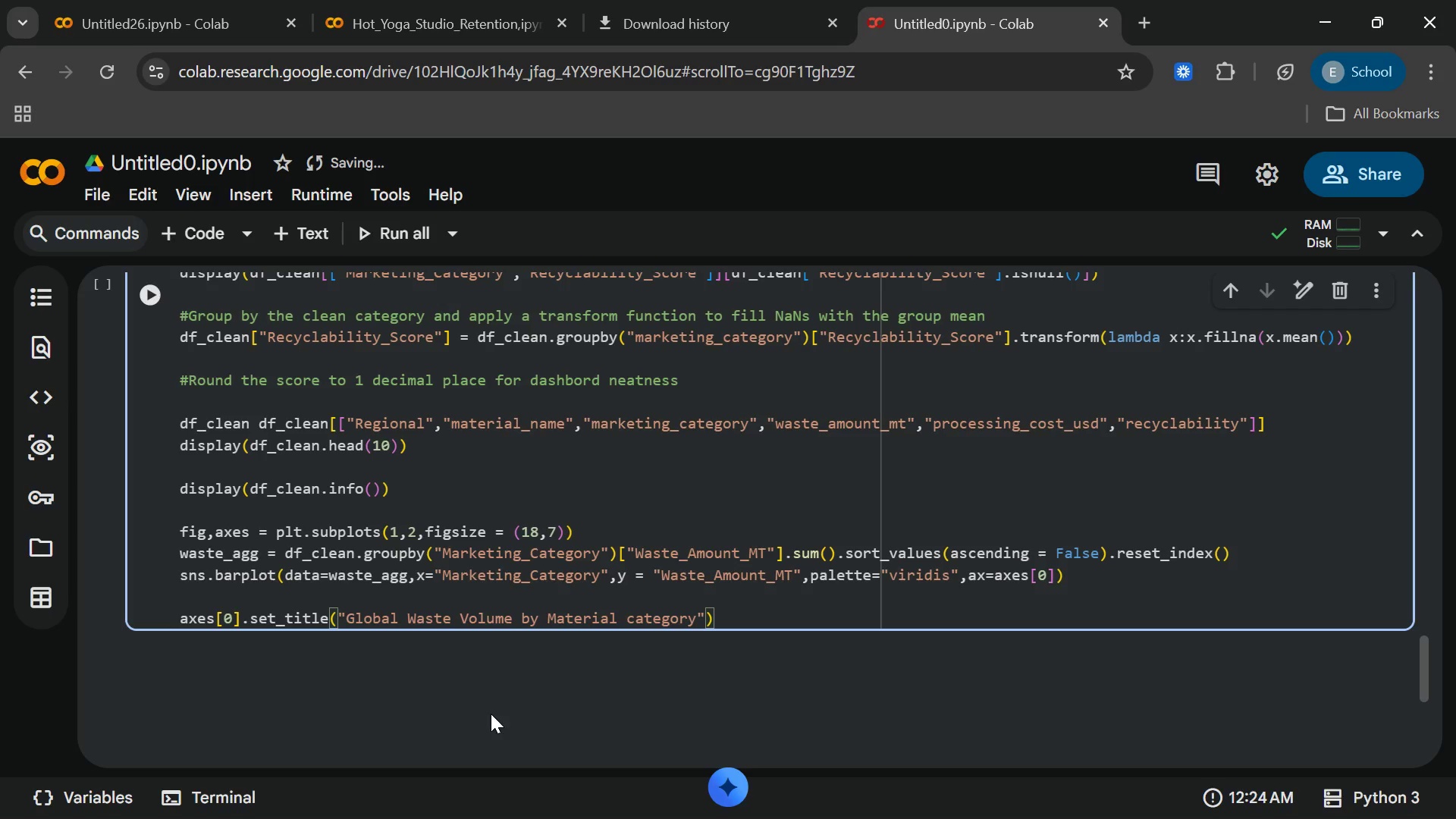 
wait(5.95)
 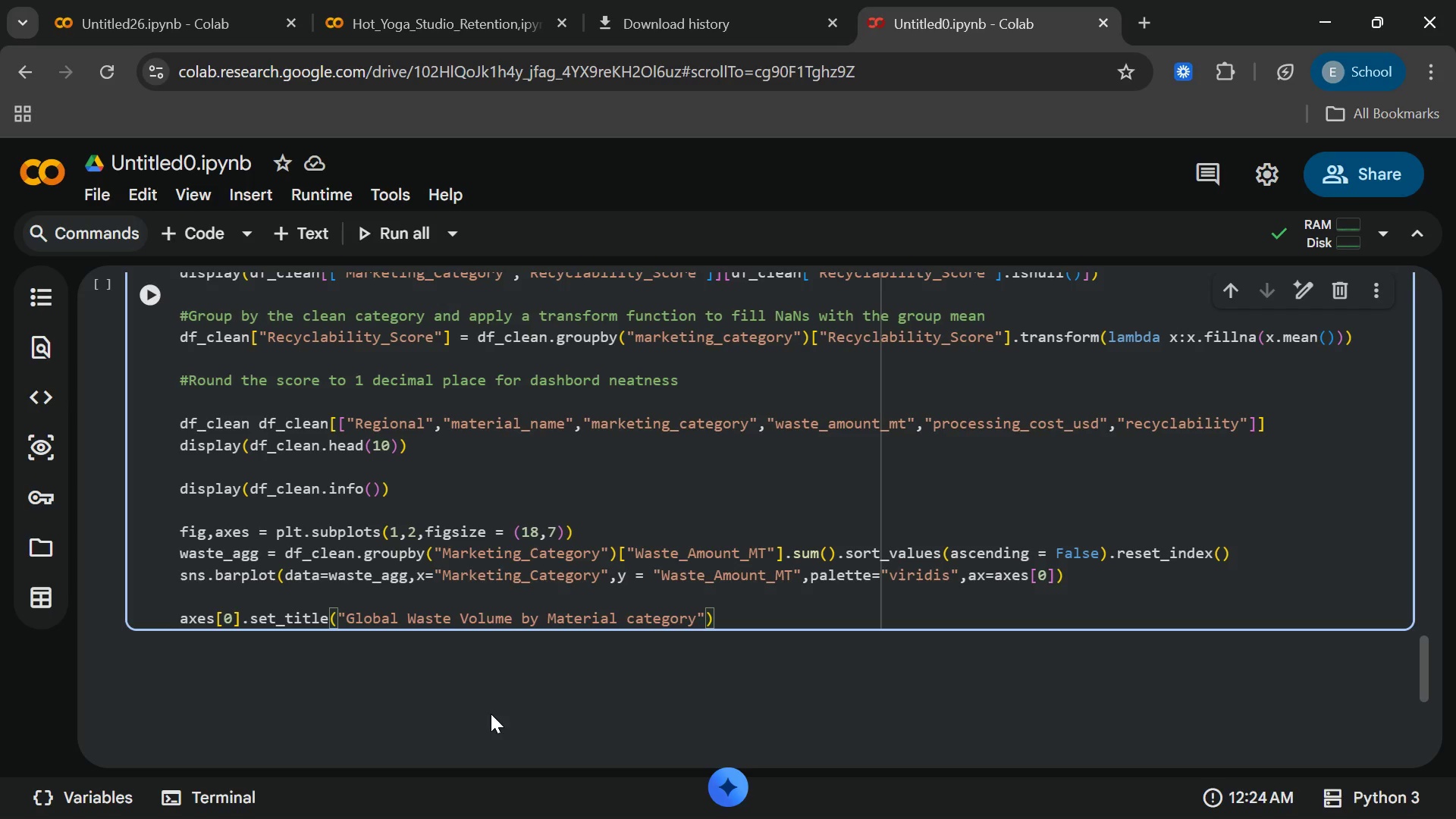 
key(Backslash)
 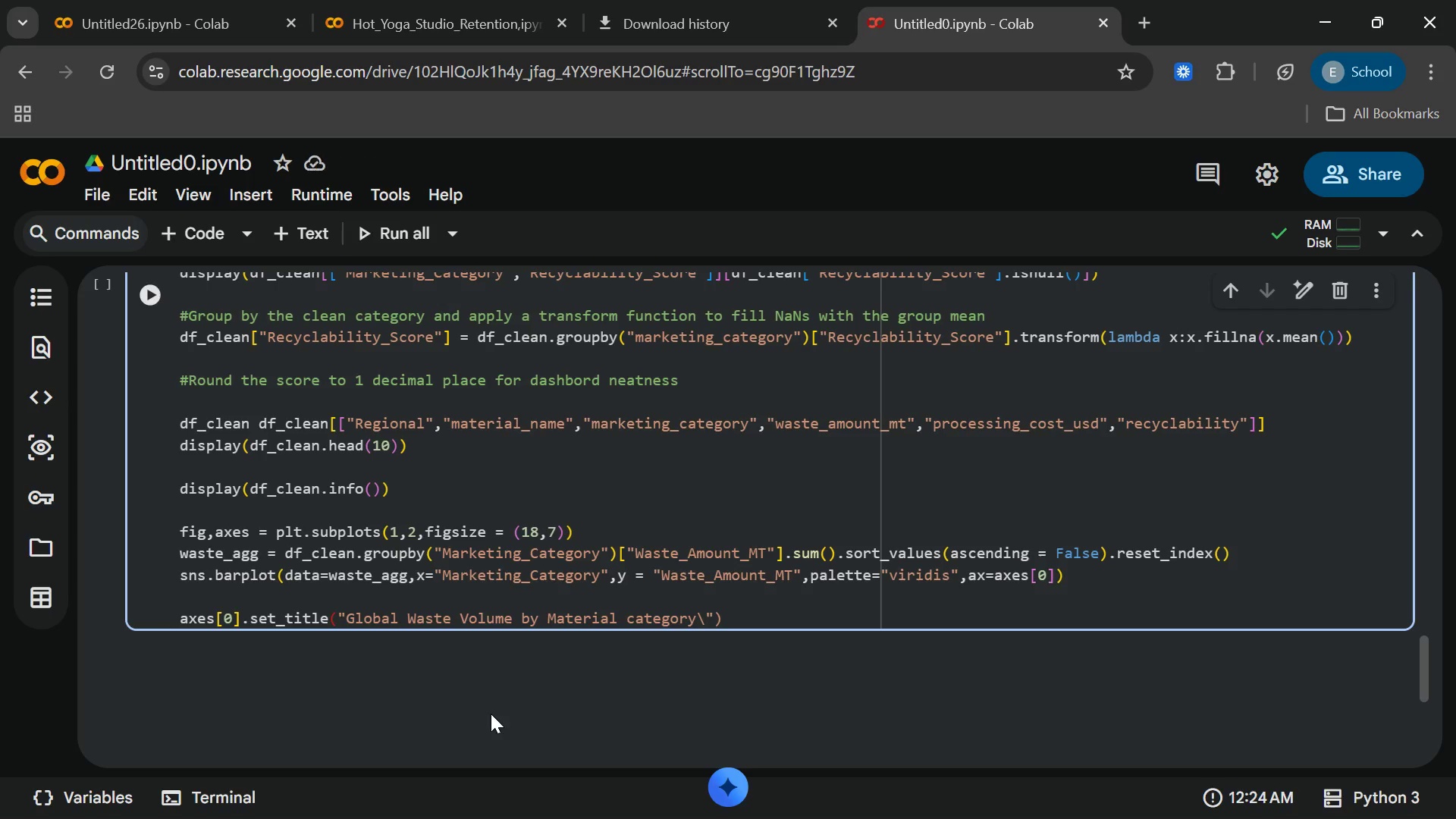 
key(N)
 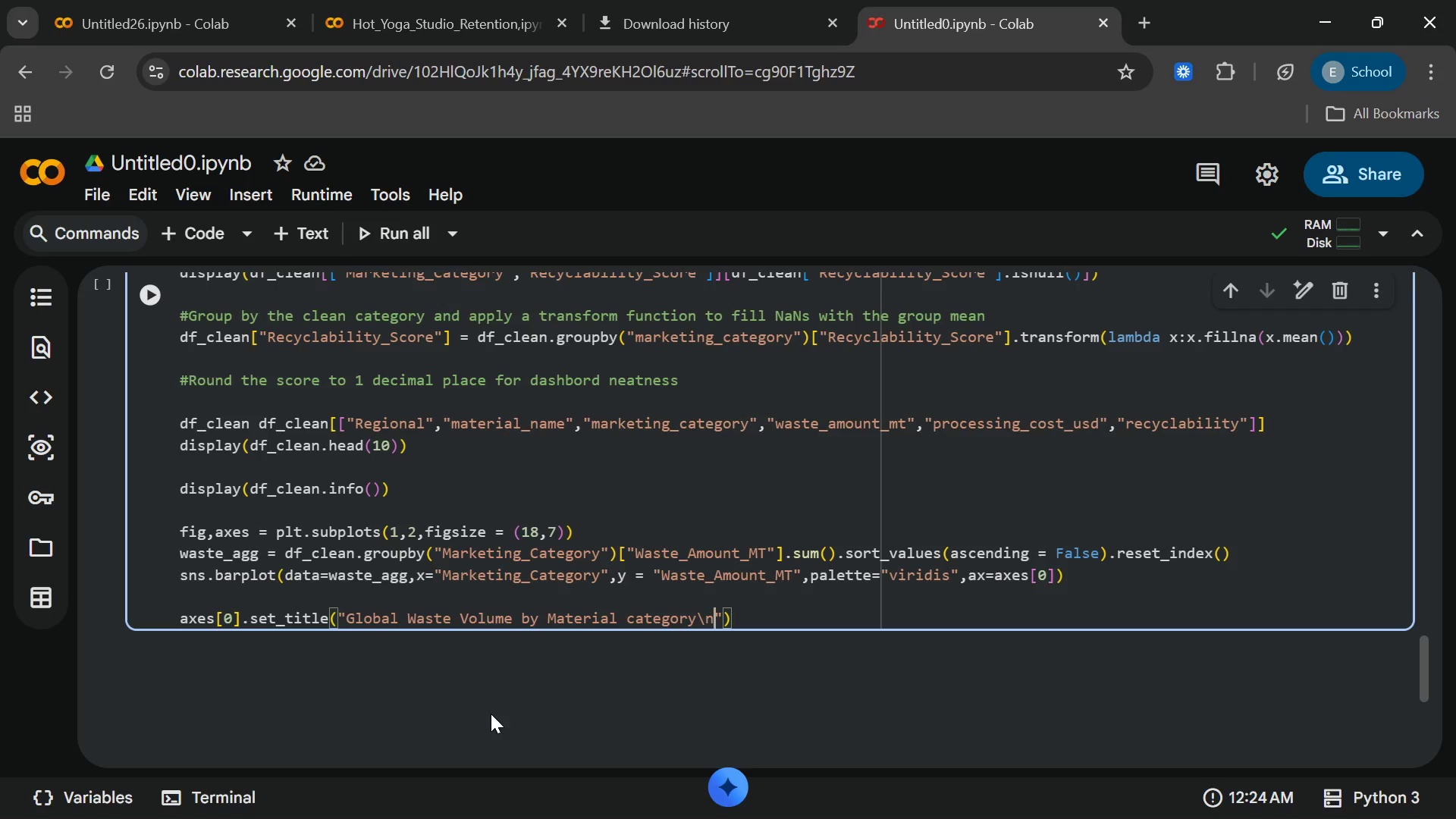 
type((sta)
 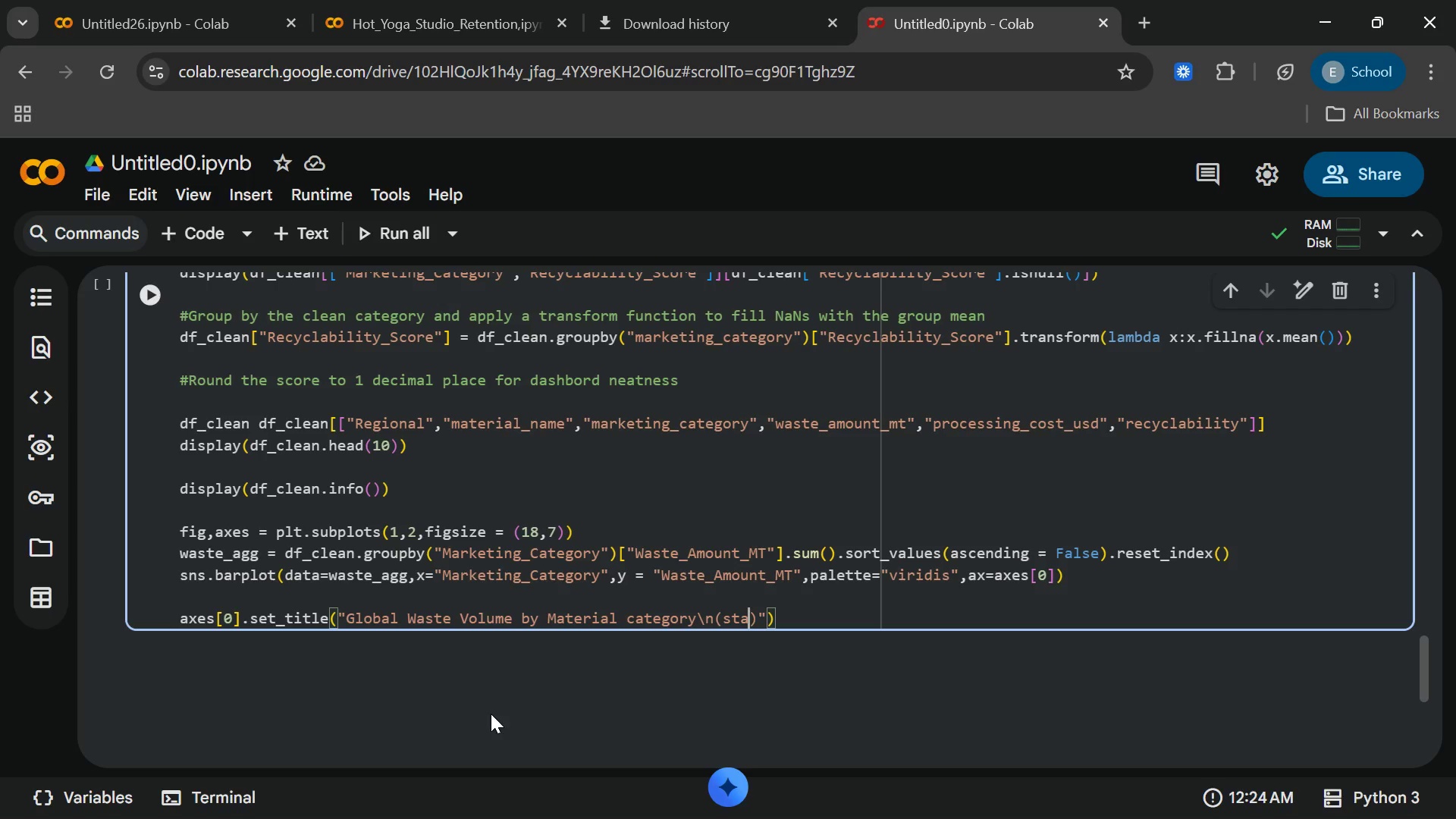 
type(])
key(Backspace)
key(Backspace)
key(Backspace)
key(Backspace)
type(Standard)
 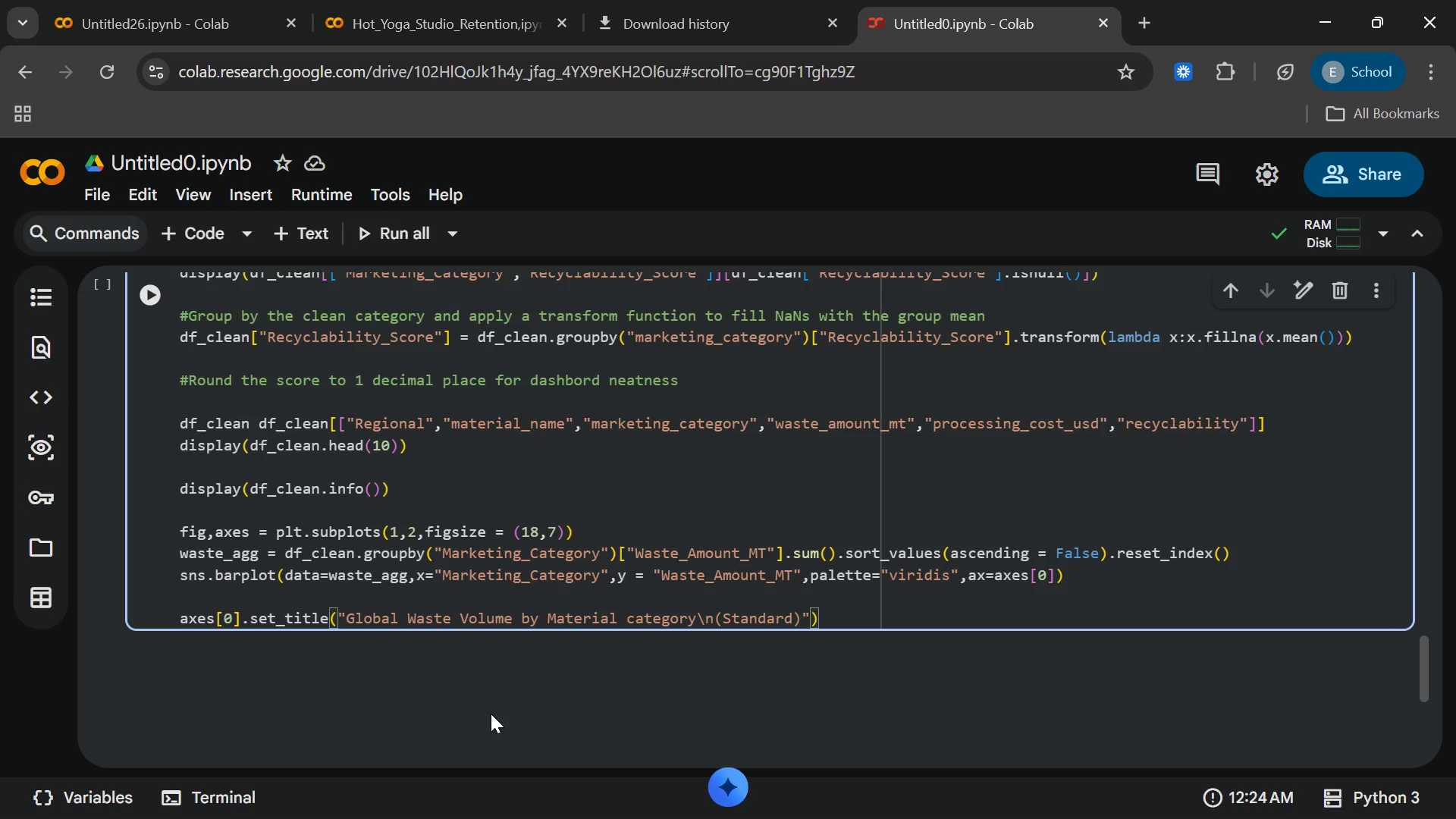 
wait(6.47)
 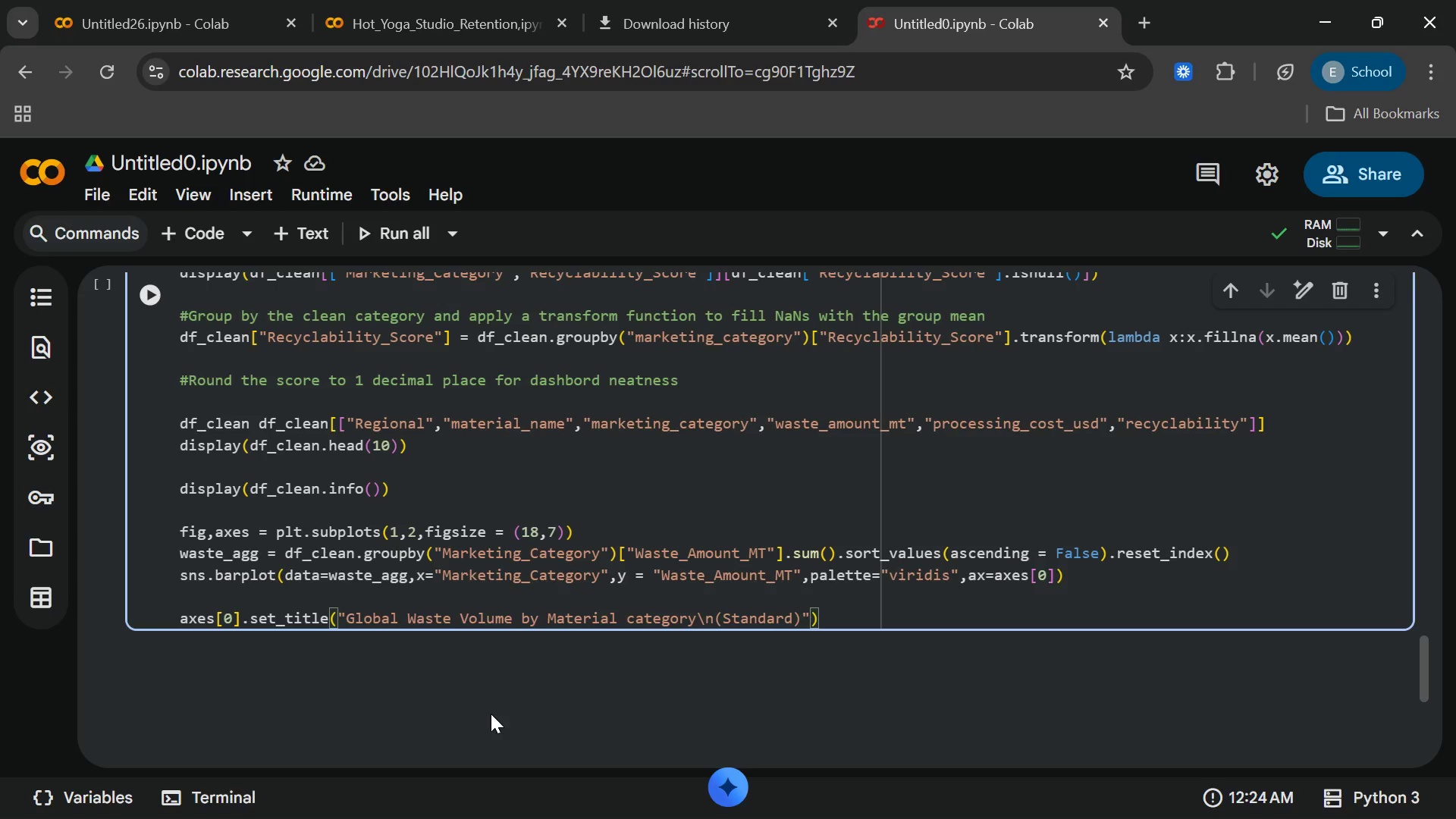 
type(ized to em)
key(Backspace)
key(Backspace)
type(metric)
 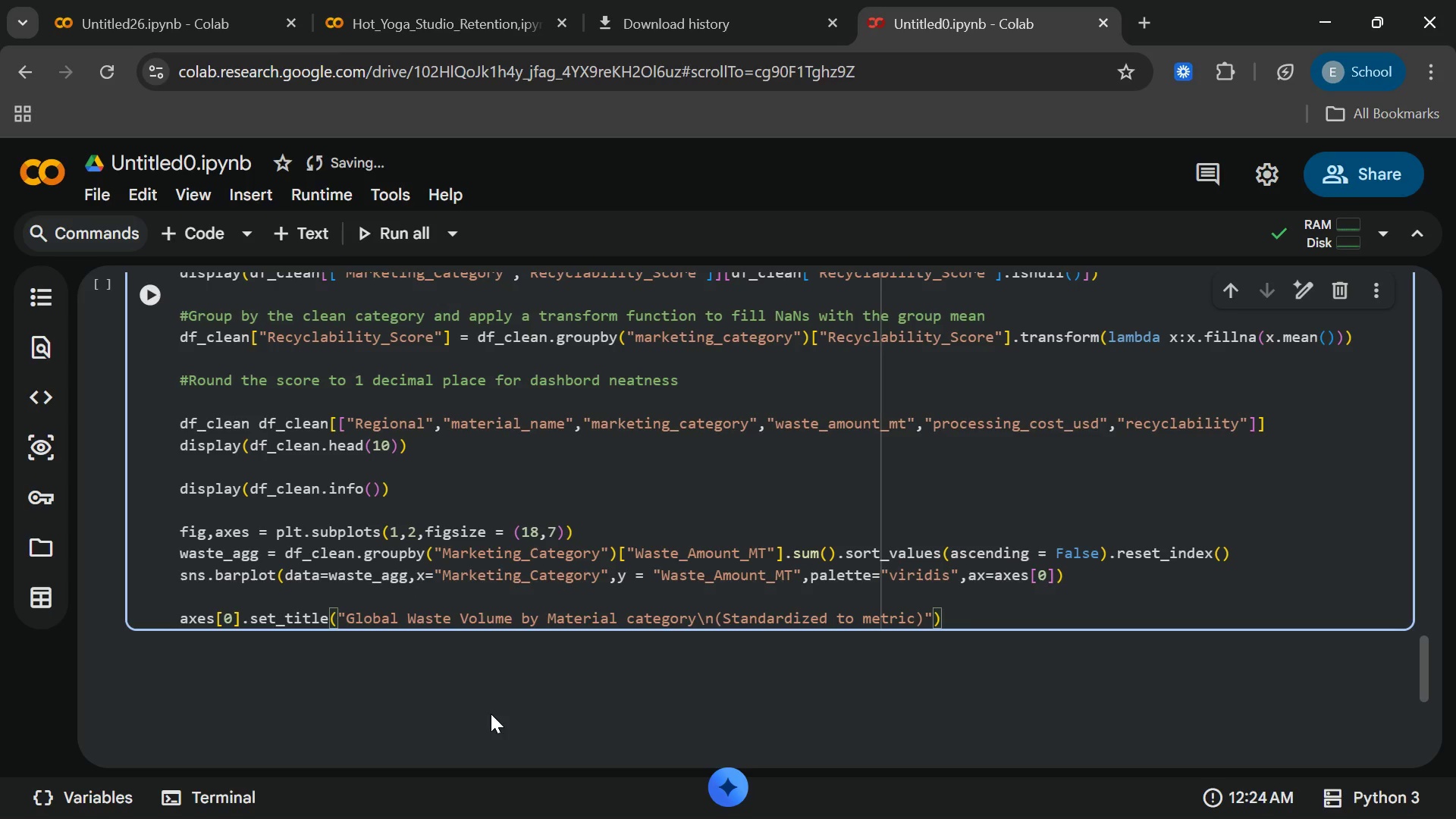 
type(to)
key(Backspace)
key(Backspace)
type( tons)
 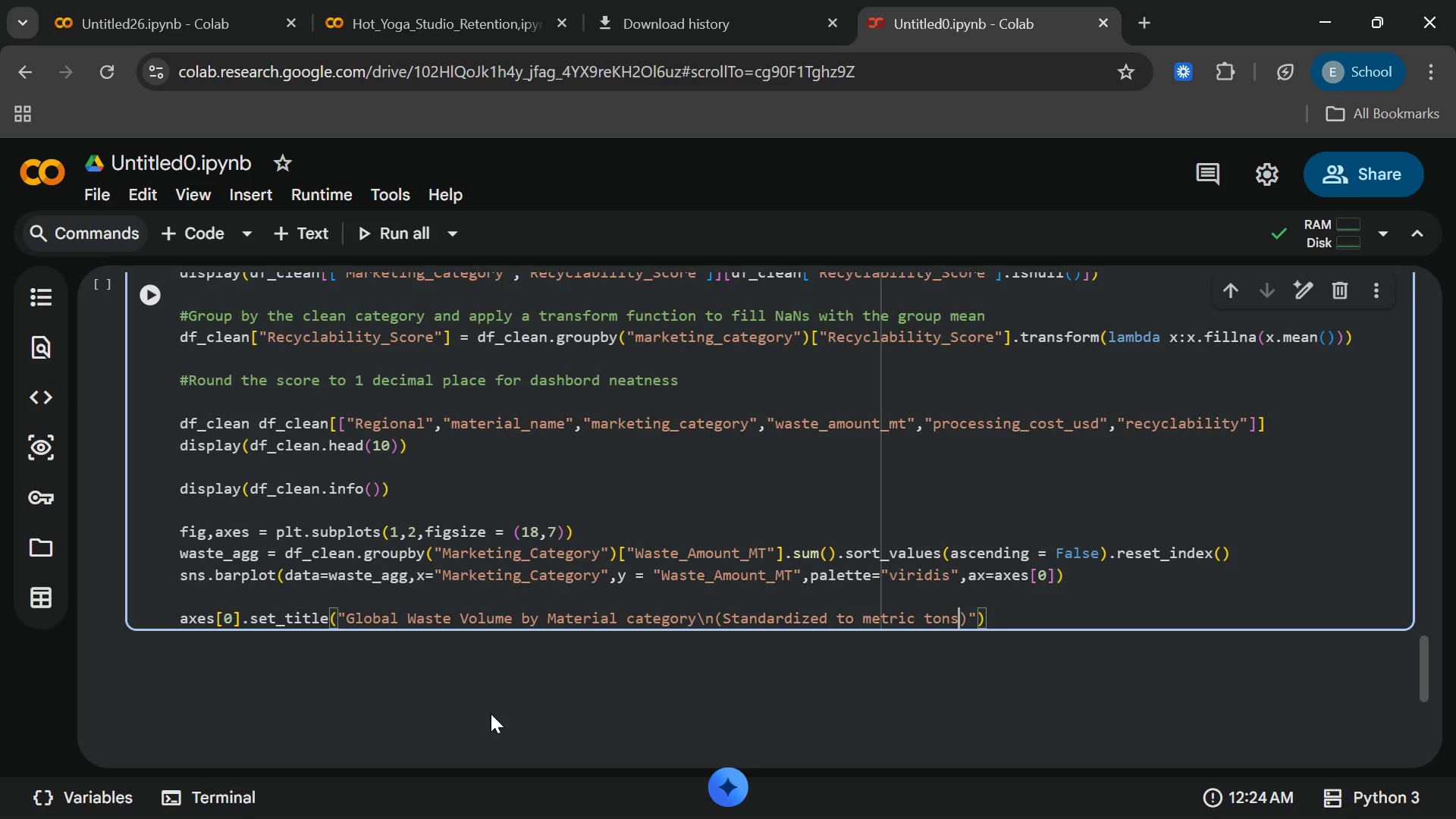 
key(ArrowRight)
 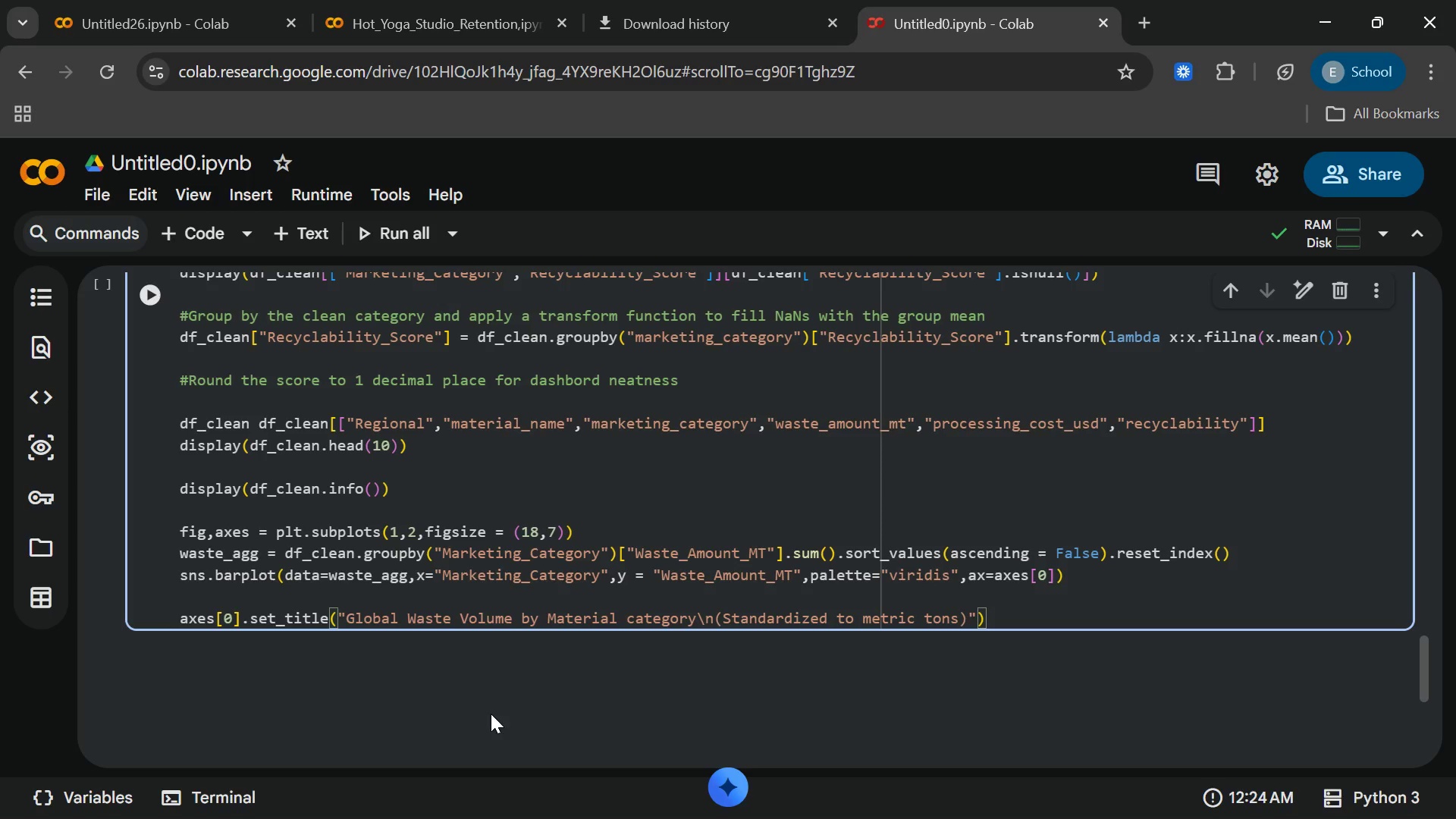 
key(ArrowRight)
 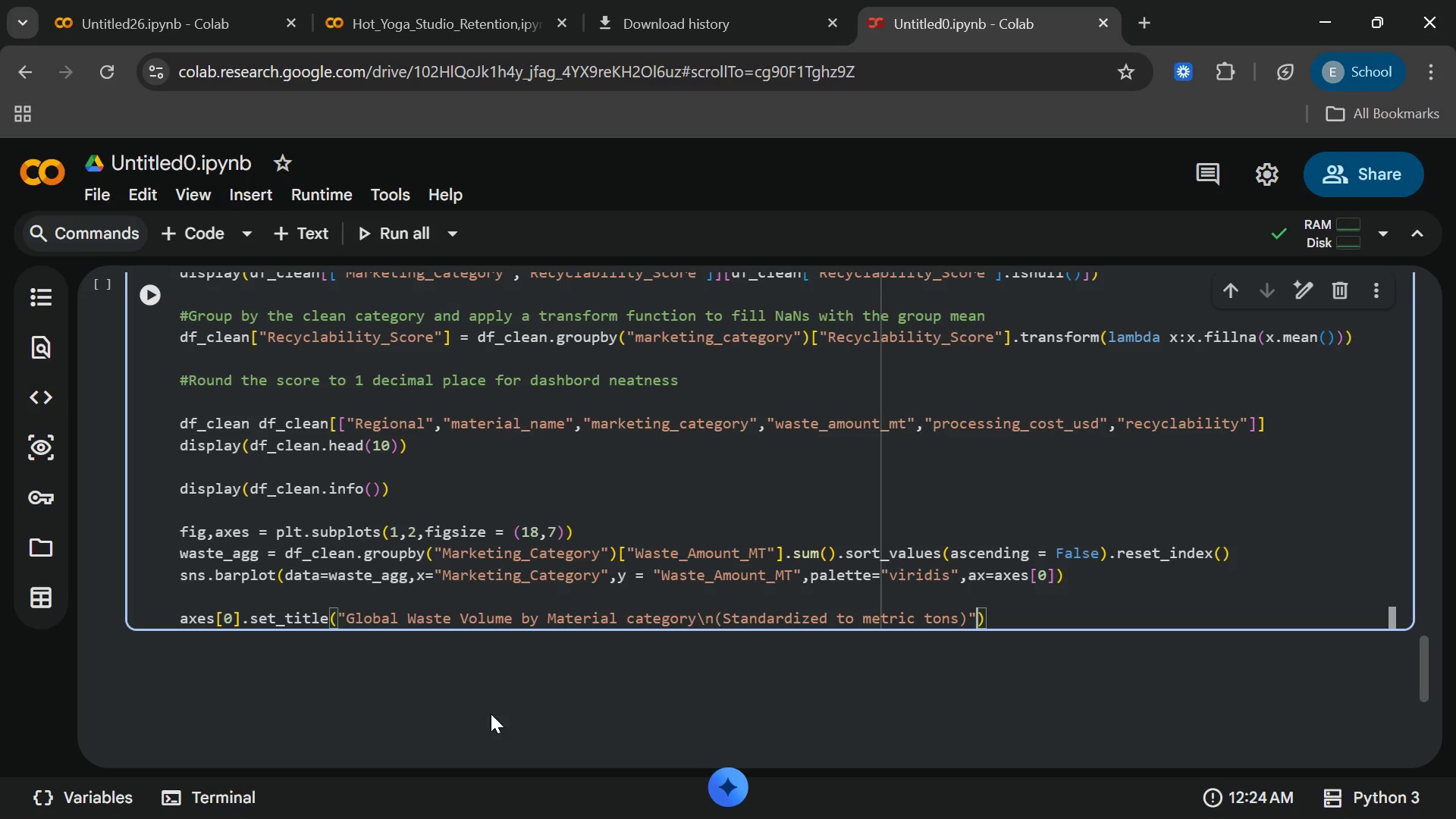 
type(,fontsize)
 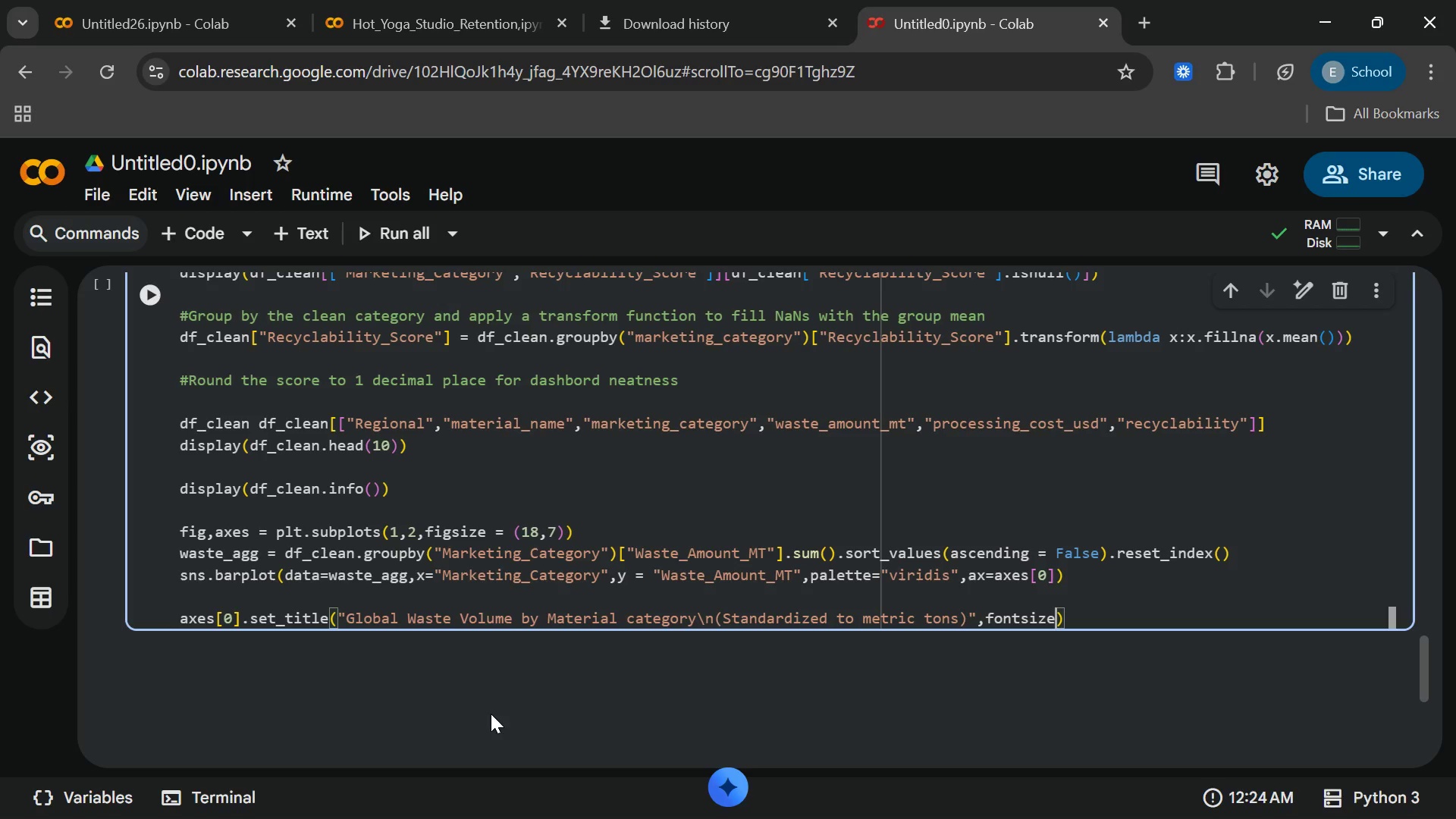 
wait(5.08)
 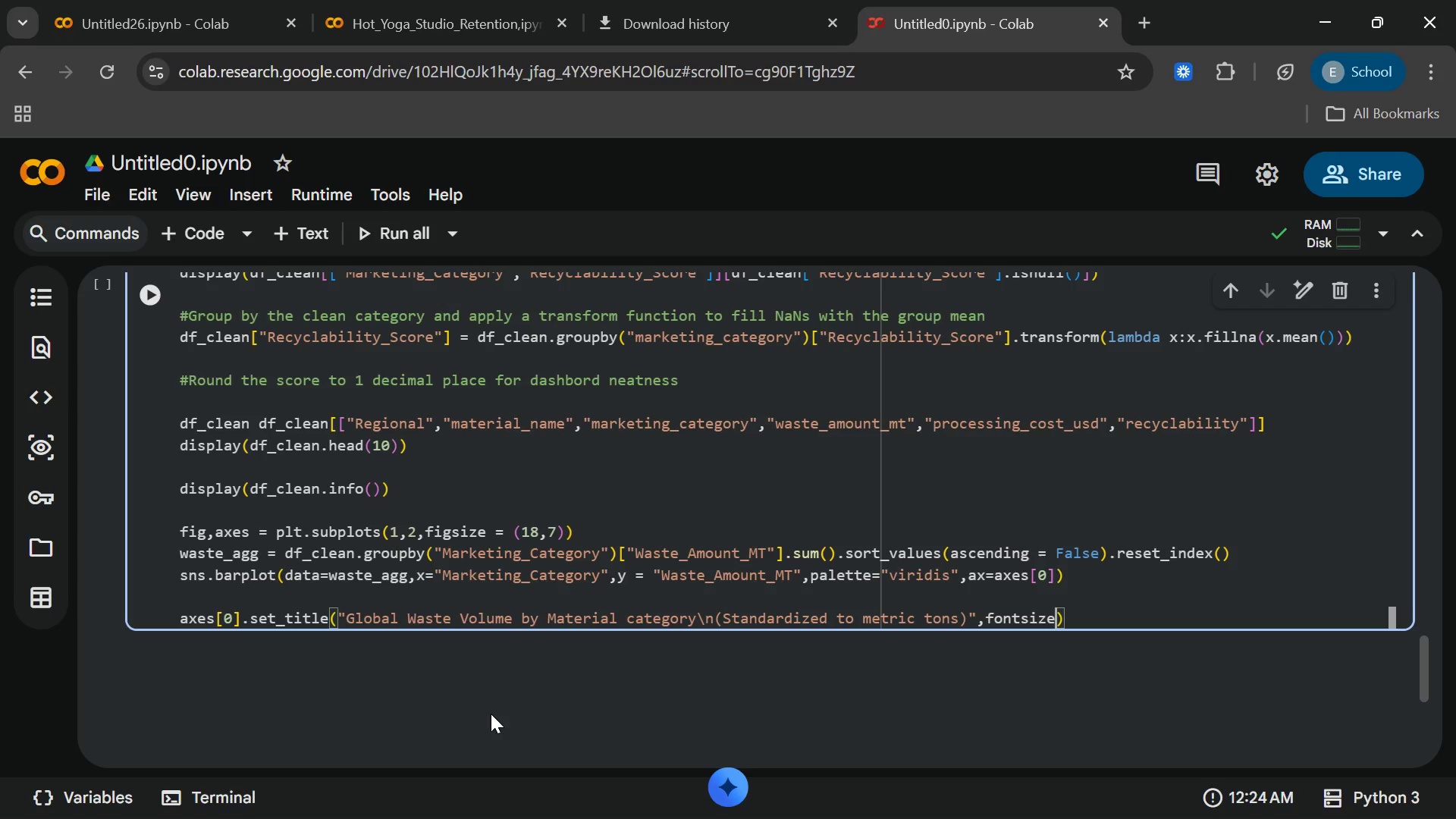 
type( = 14)
 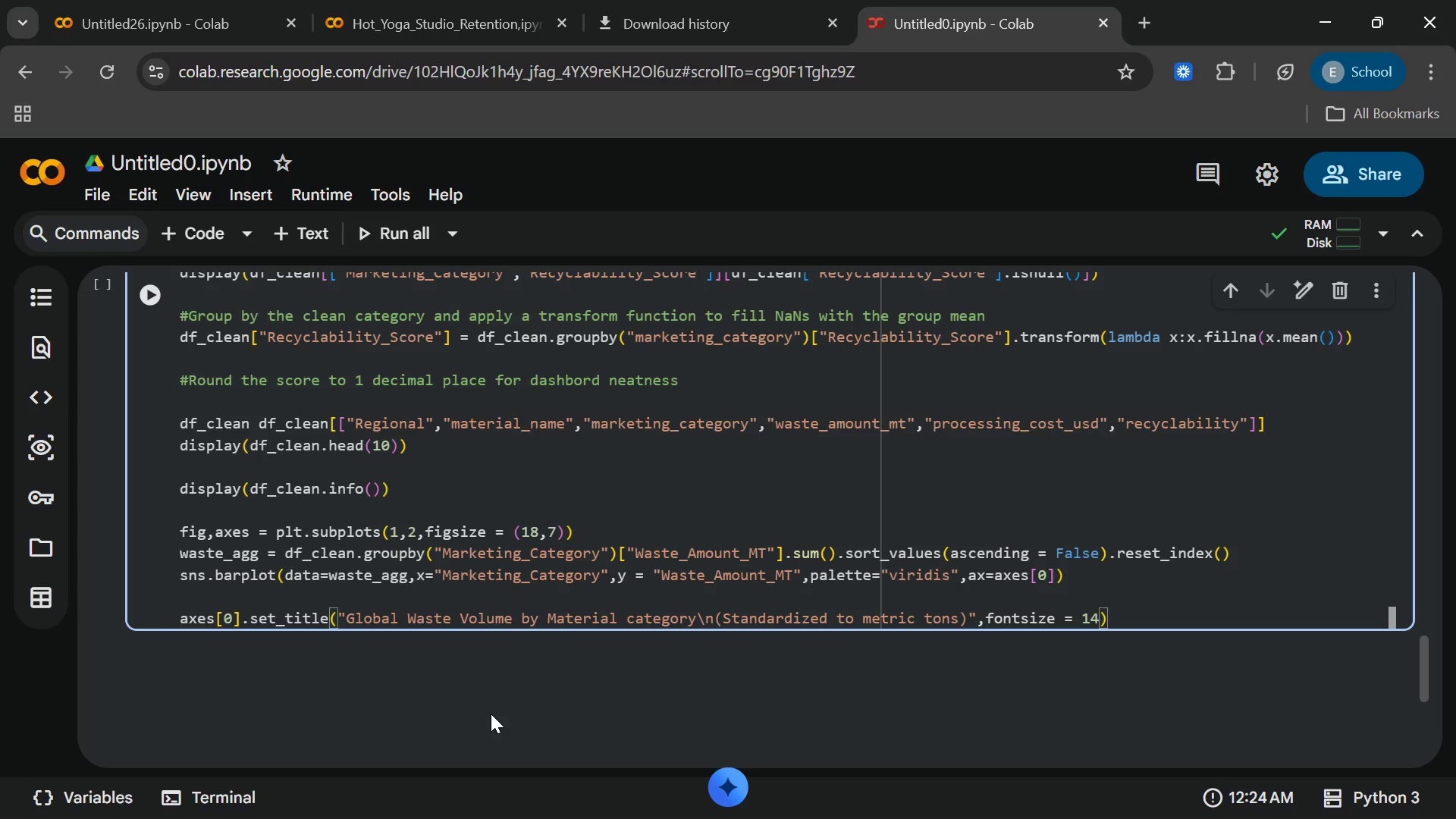 
type(,fontweight)
 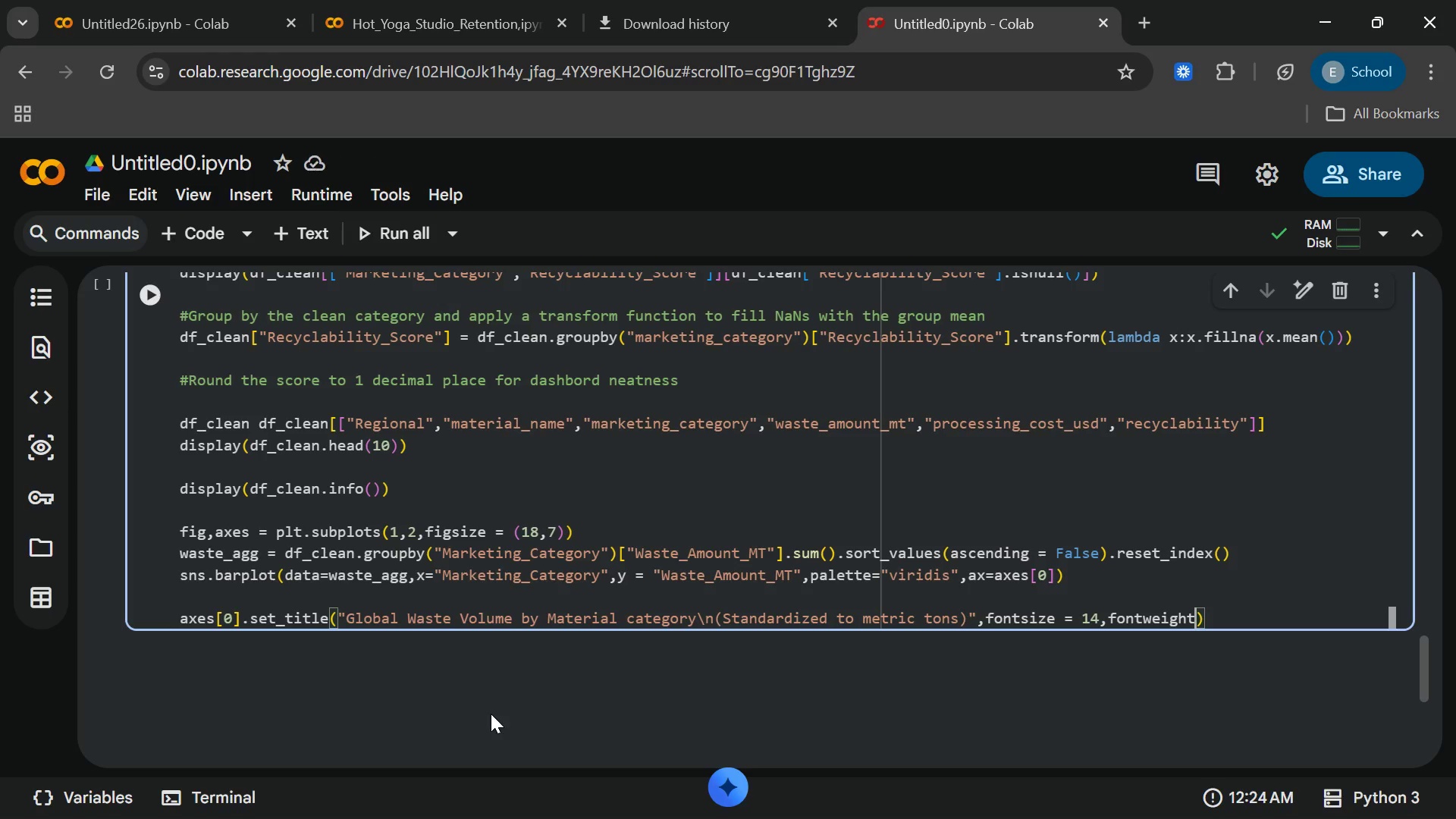 
key(Equal)
 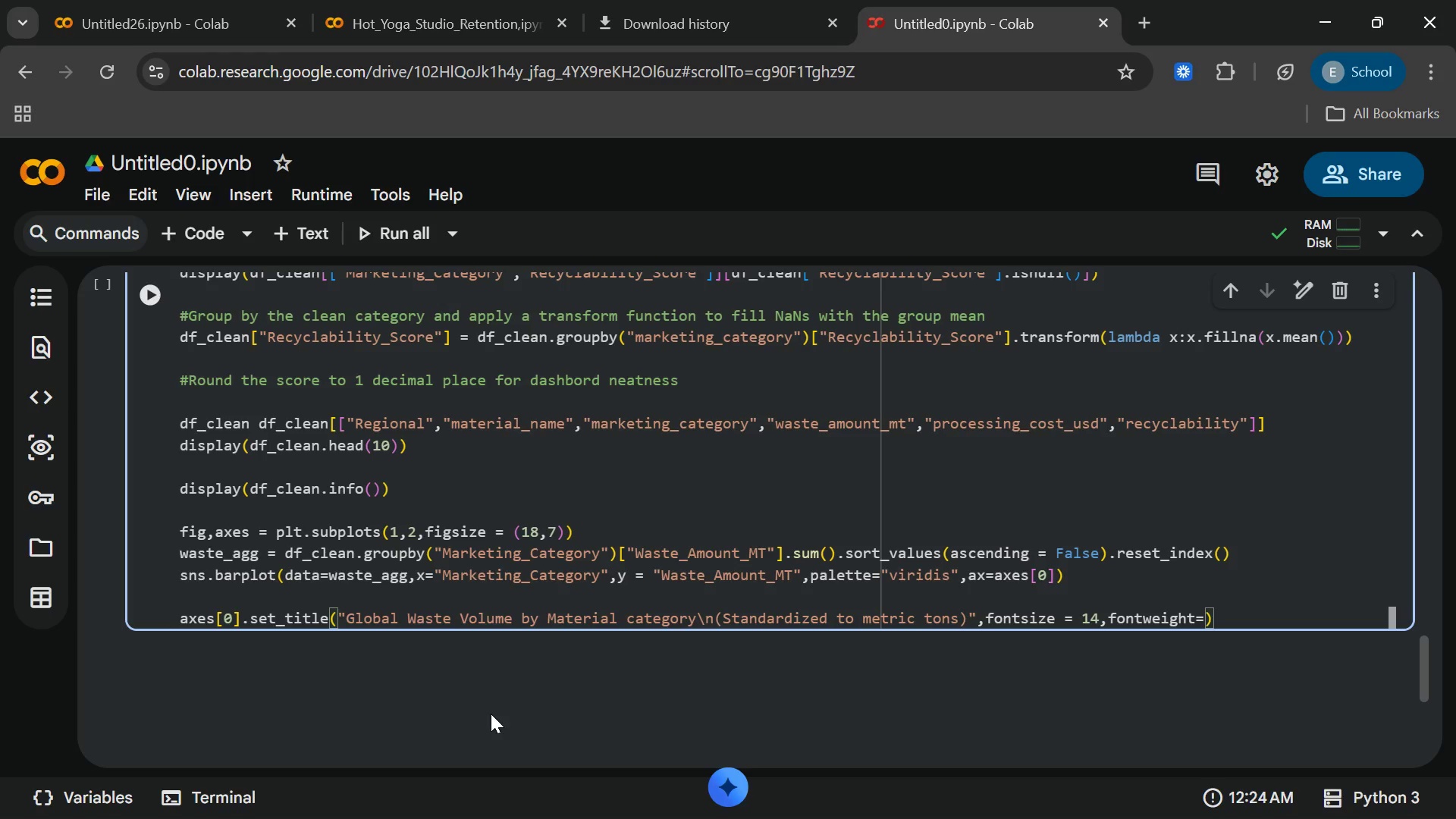 
key(Shift+Quote)
 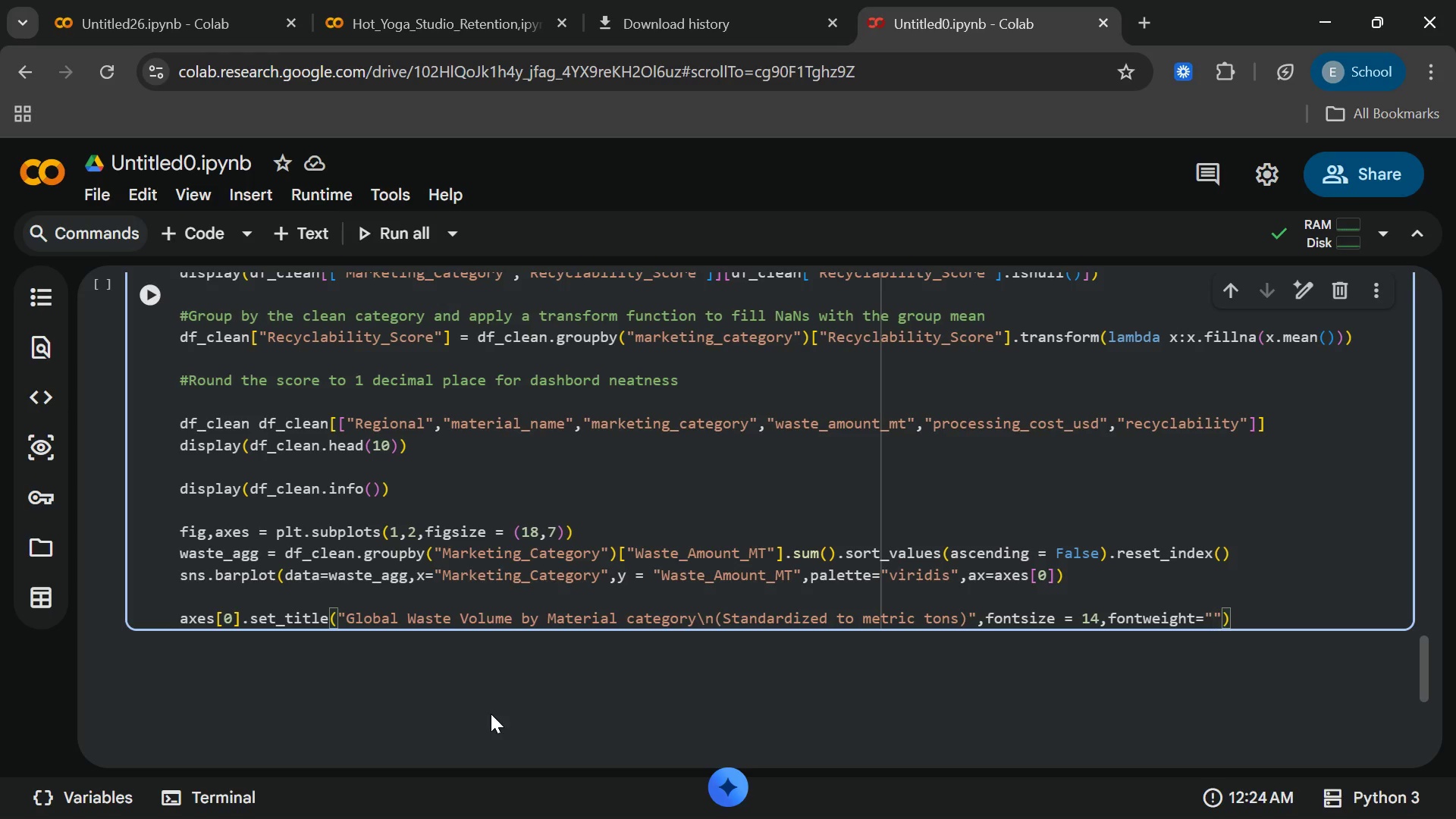 
type(bold)
 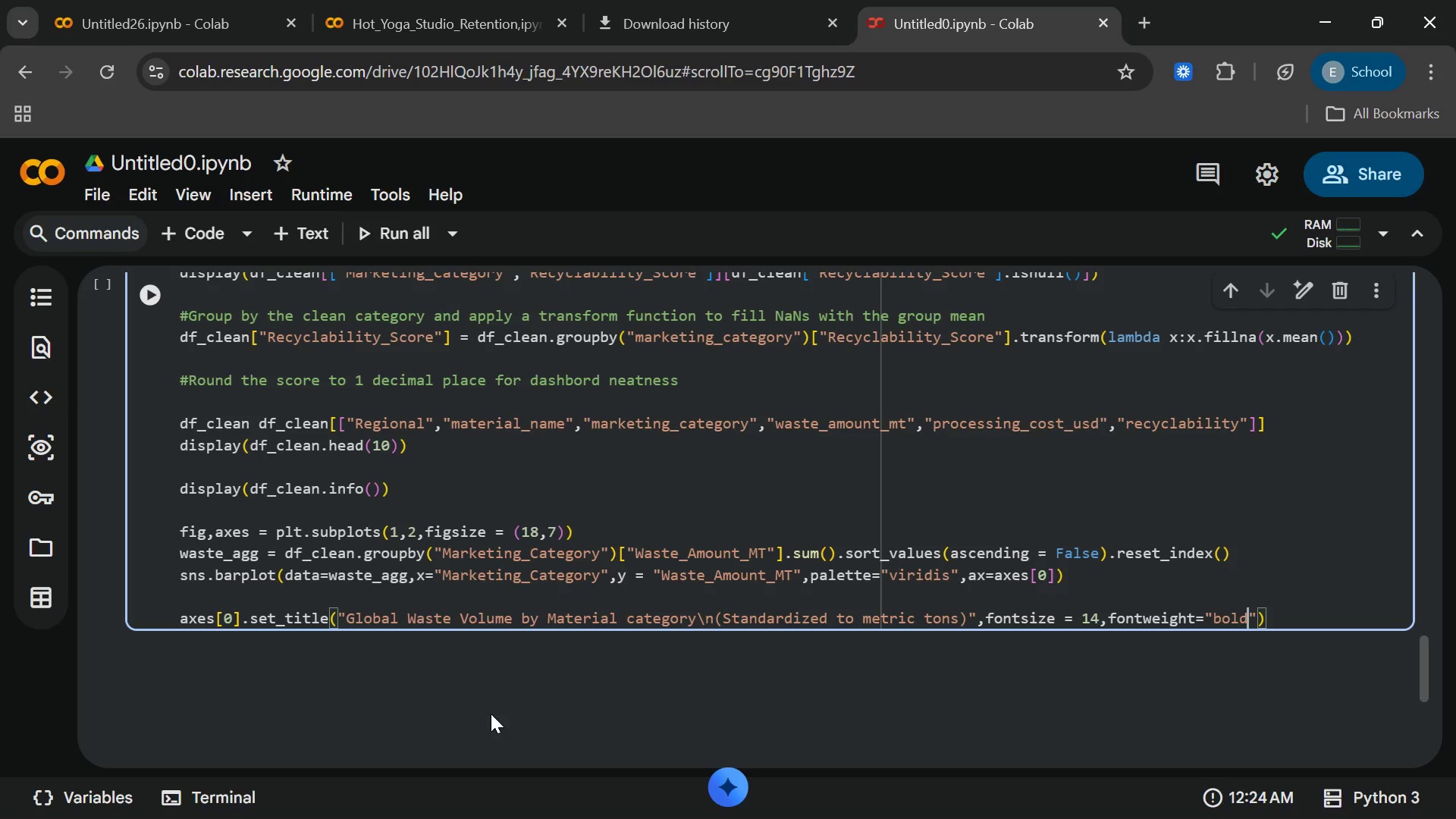 
wait(9.19)
 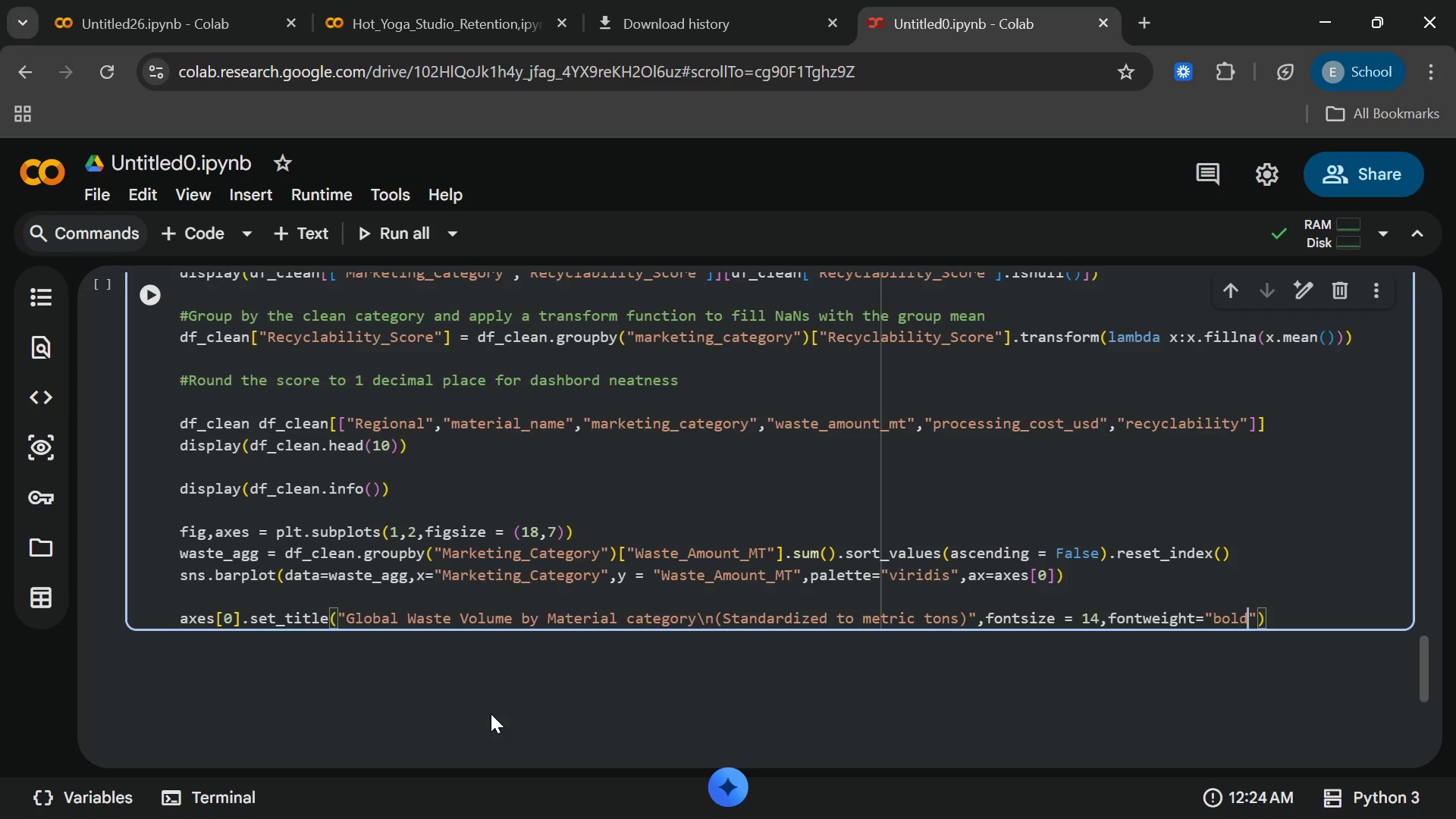 
key(End)
 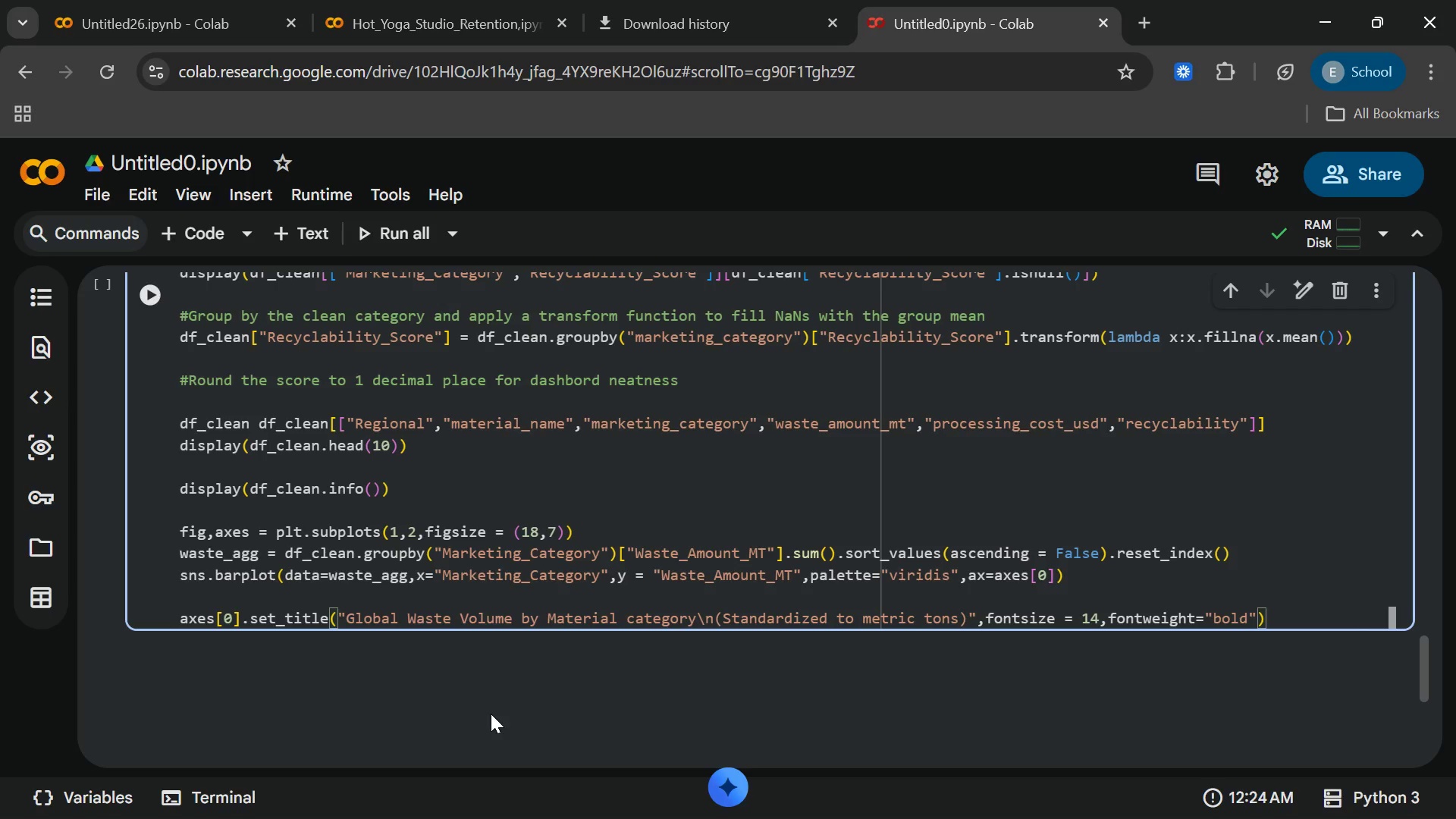 
key(Enter)
 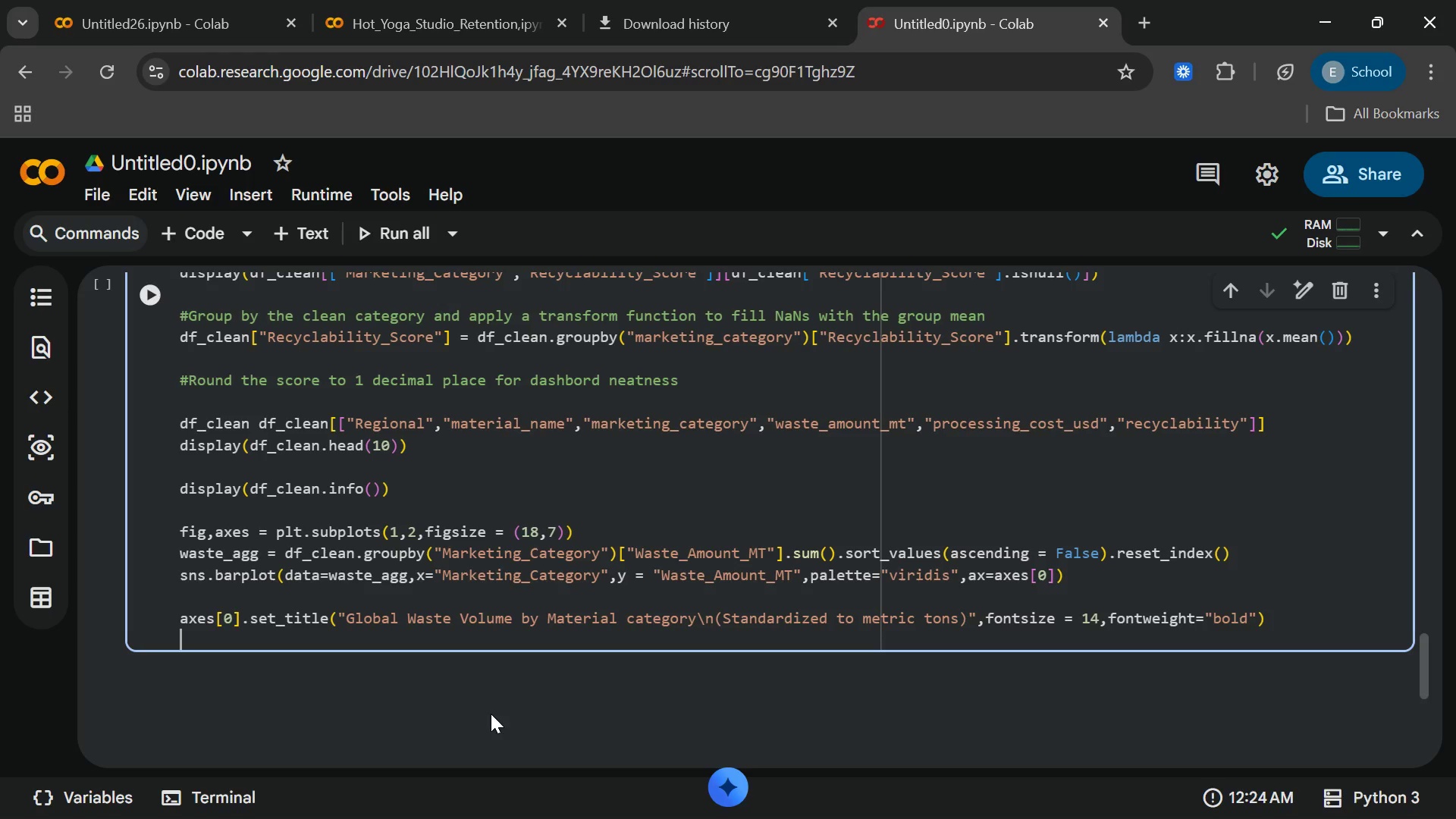 
type(axes[0)
 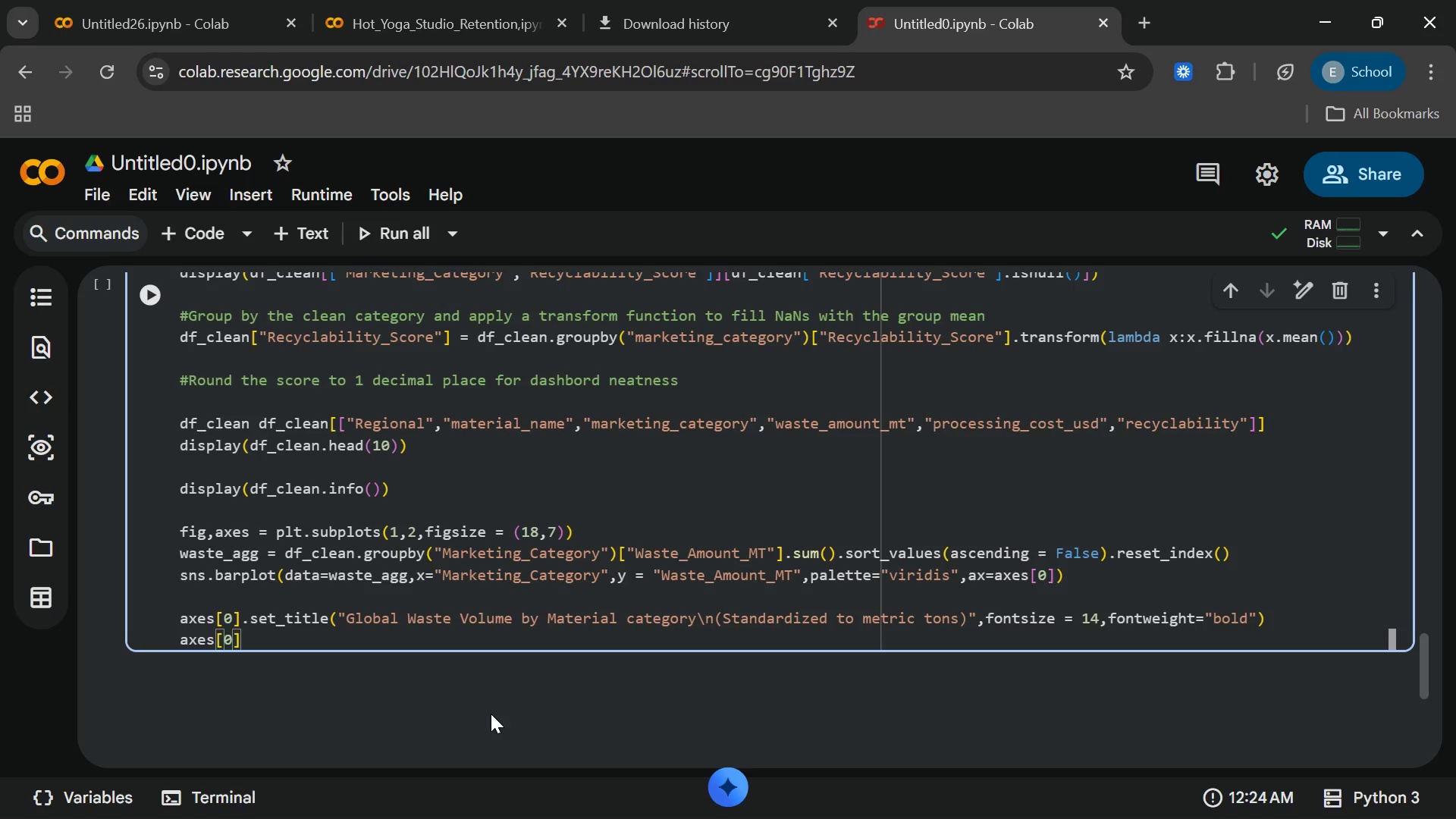 
wait(9.67)
 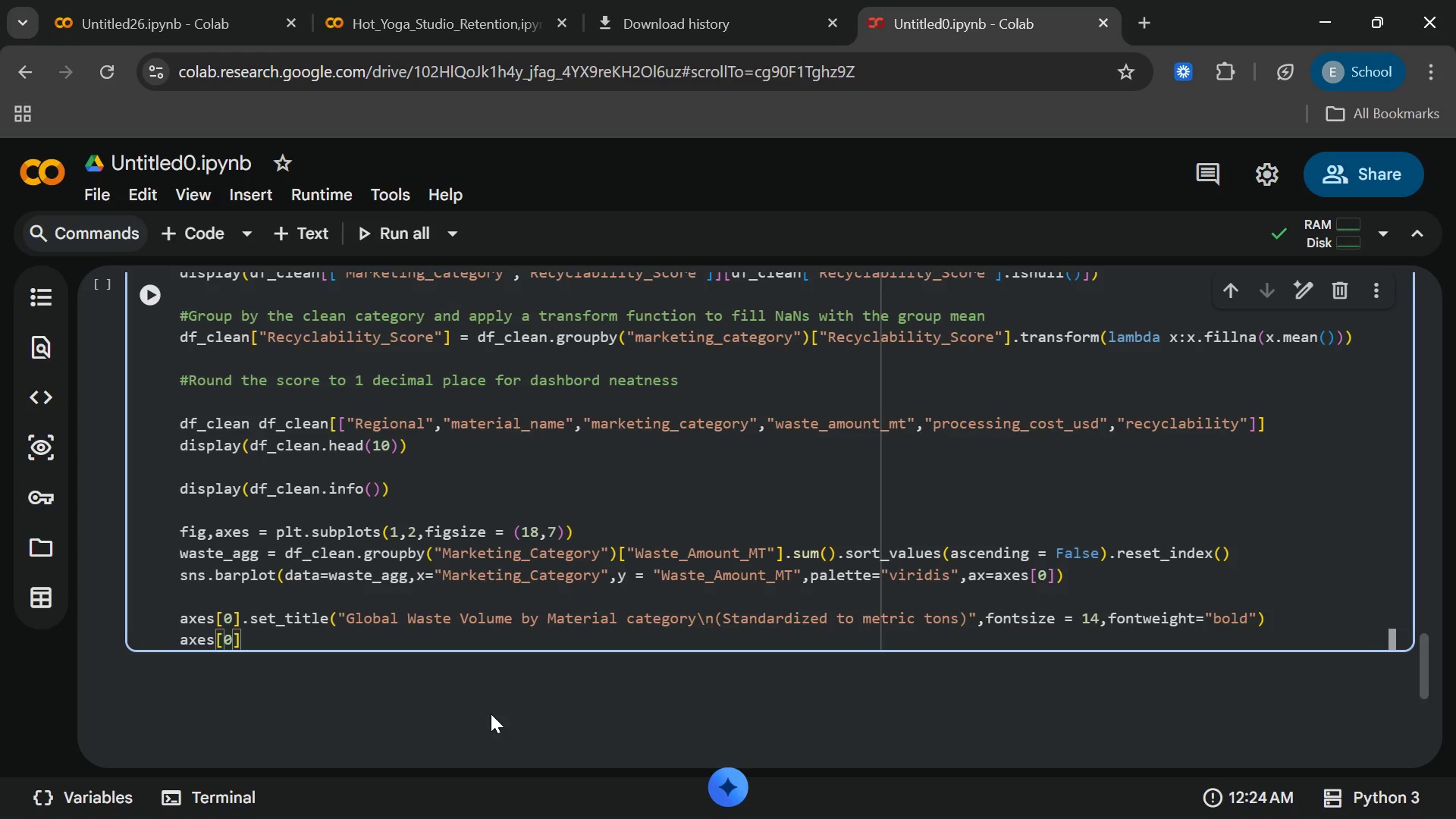 
type(.set)
 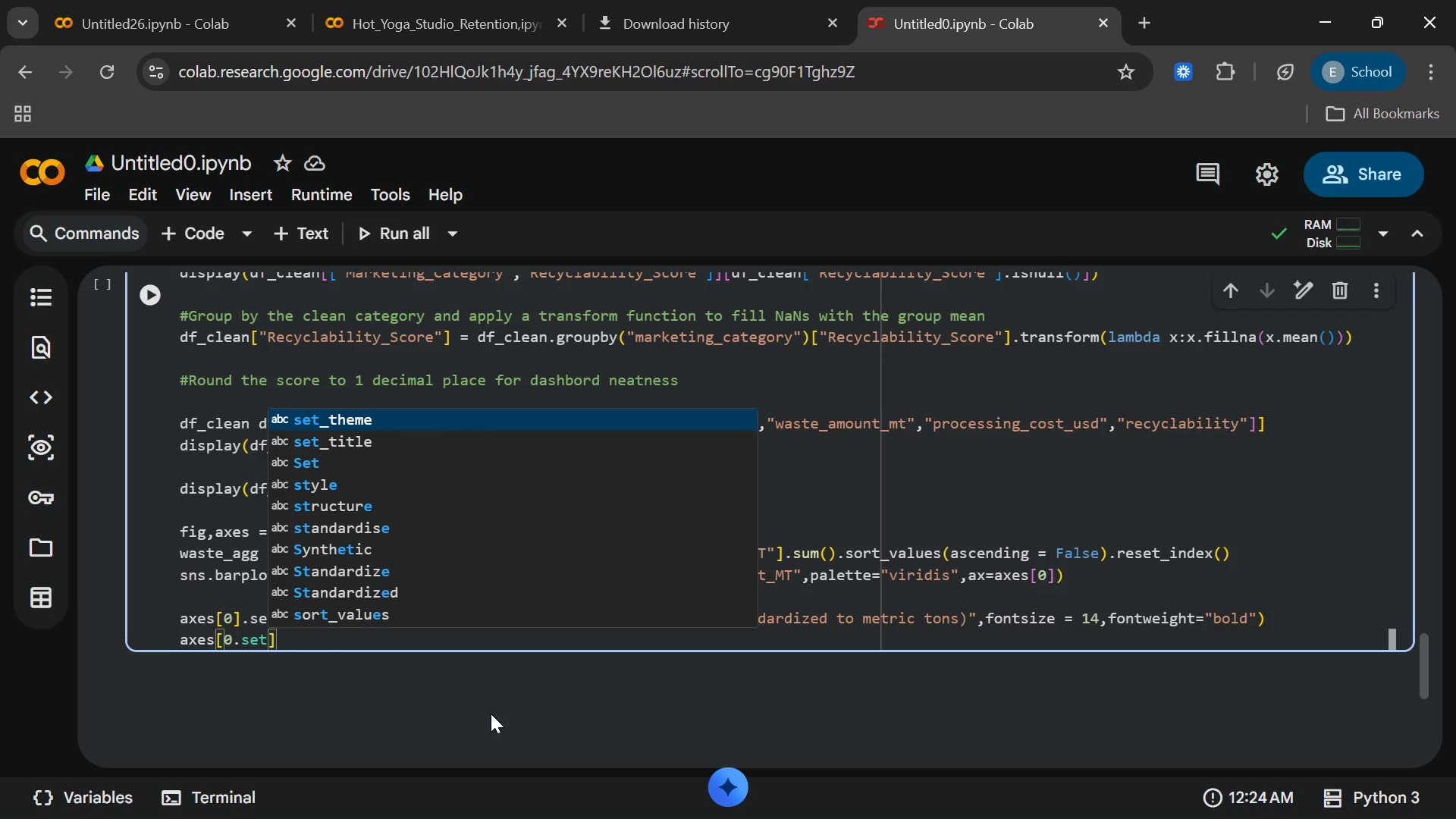 
key(Backspace)
 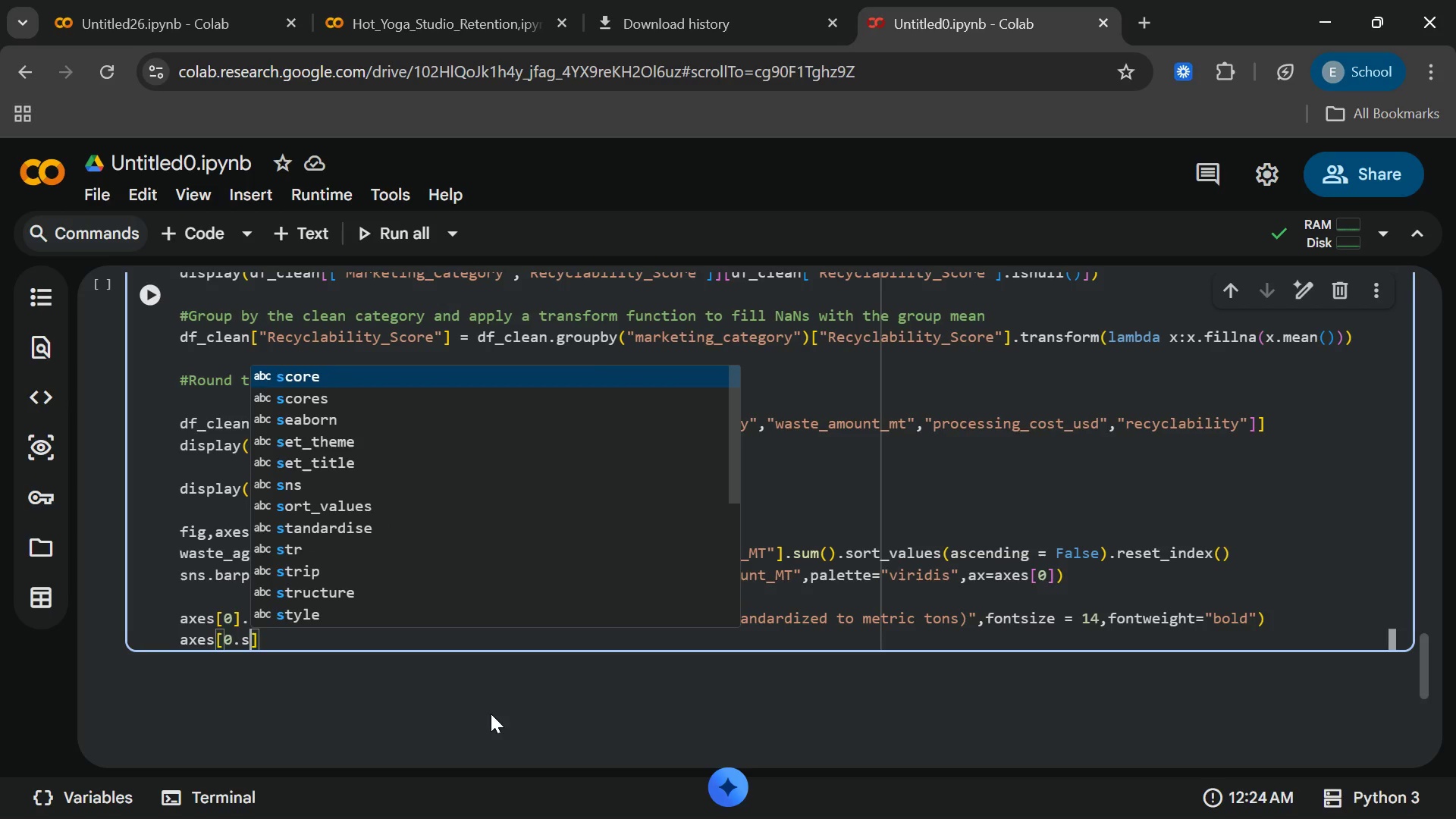 
key(Backspace)
 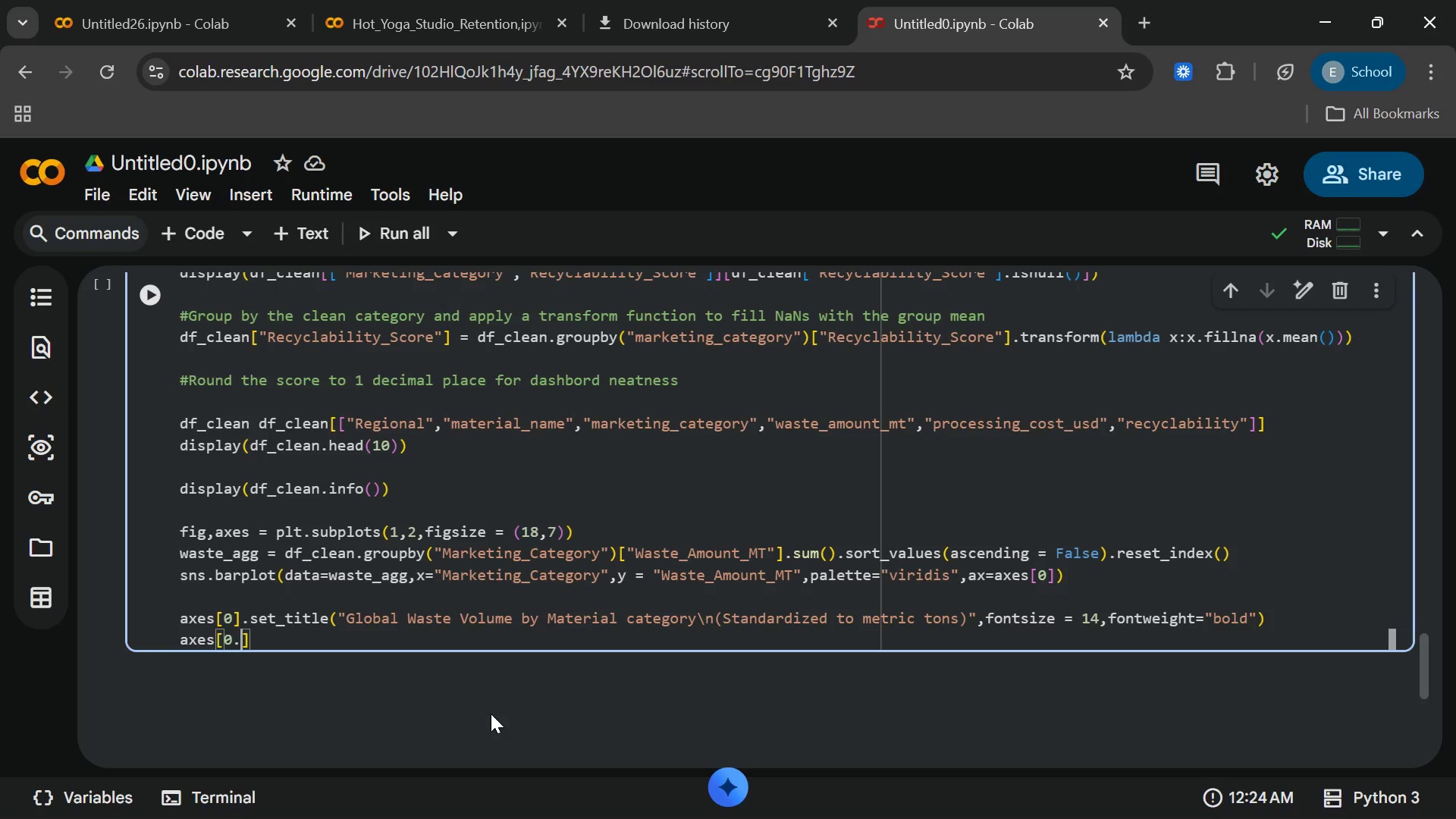 
key(Backspace)
 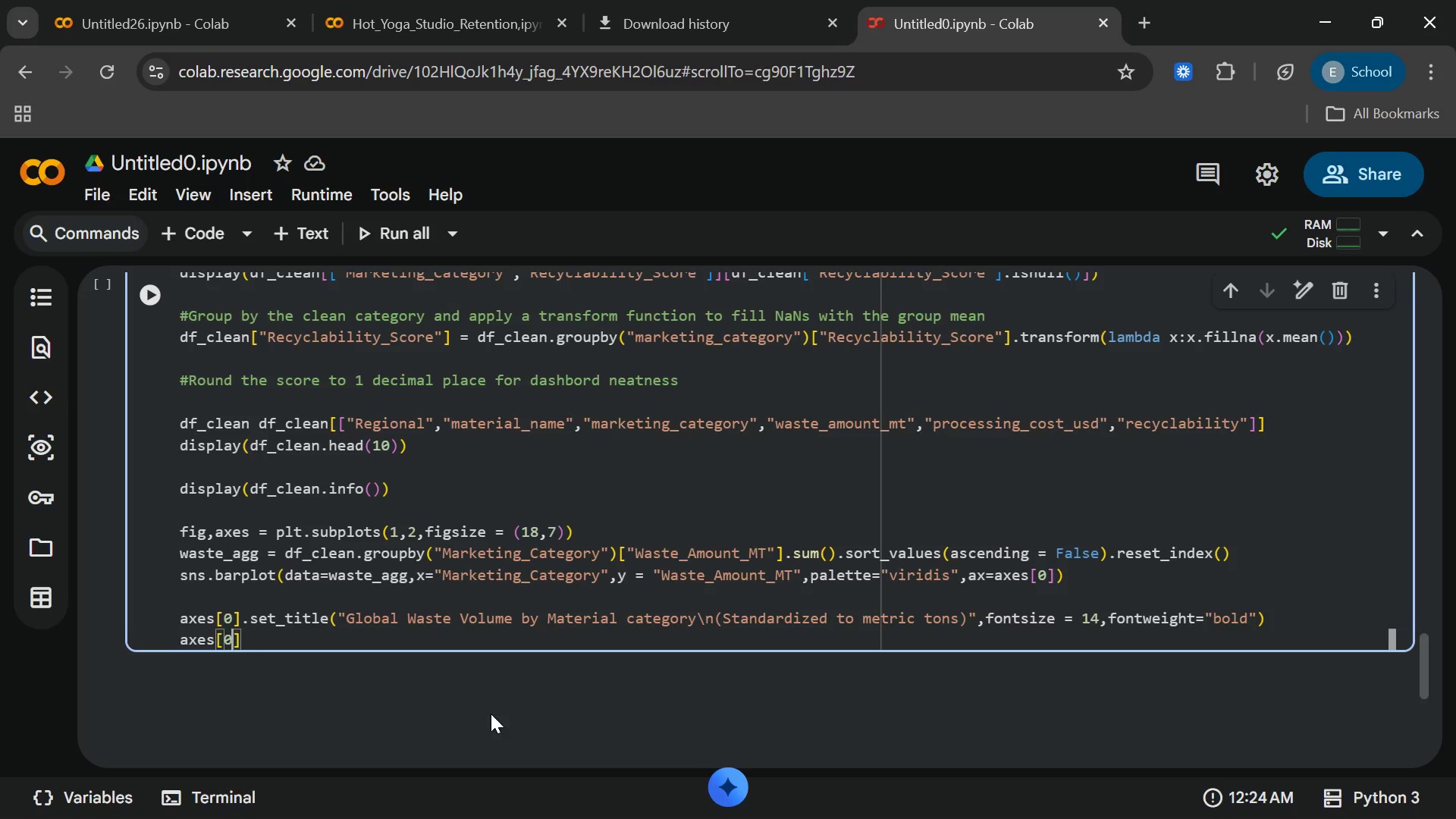 
key(Backspace)
 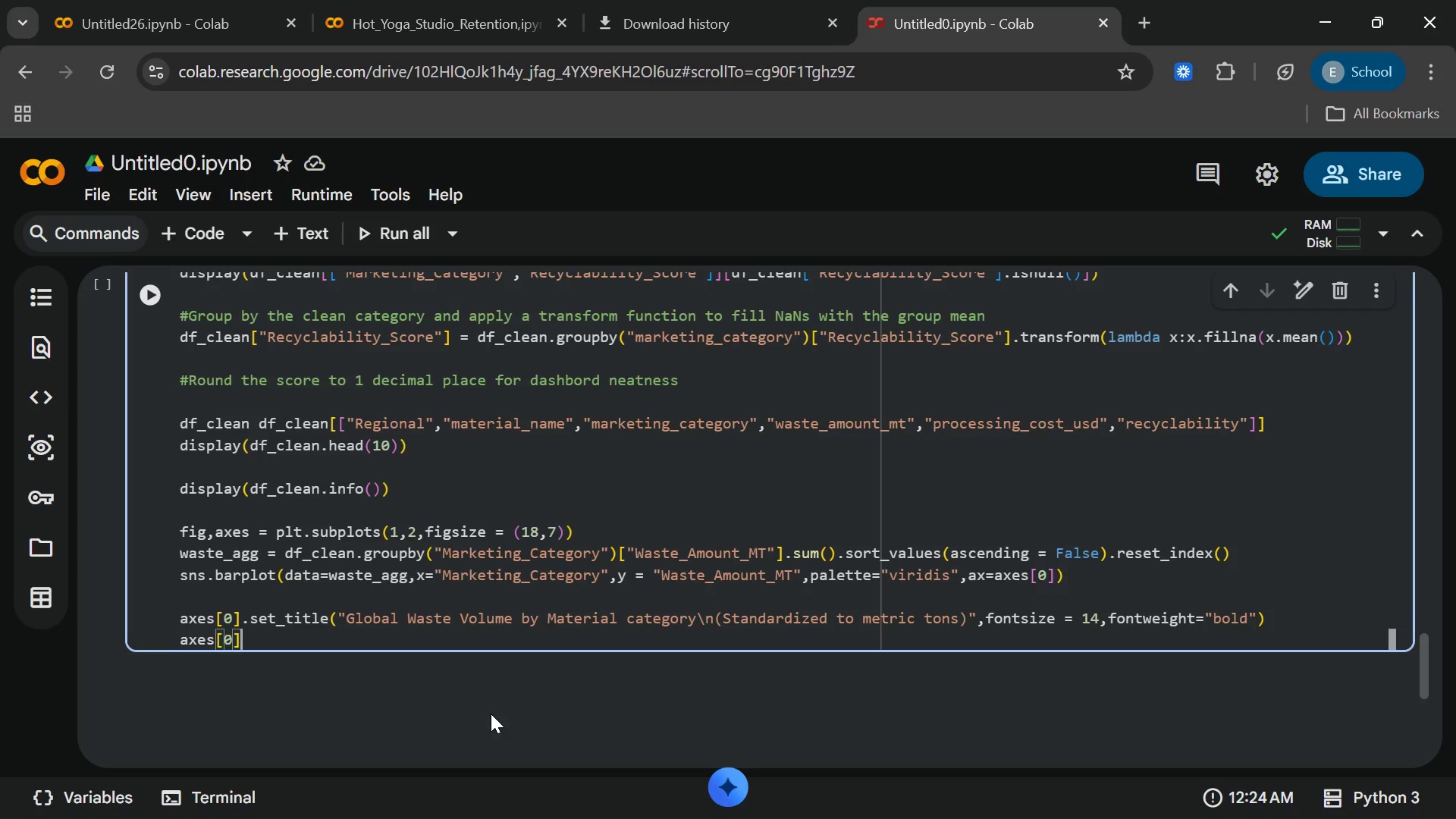 
key(ArrowRight)
 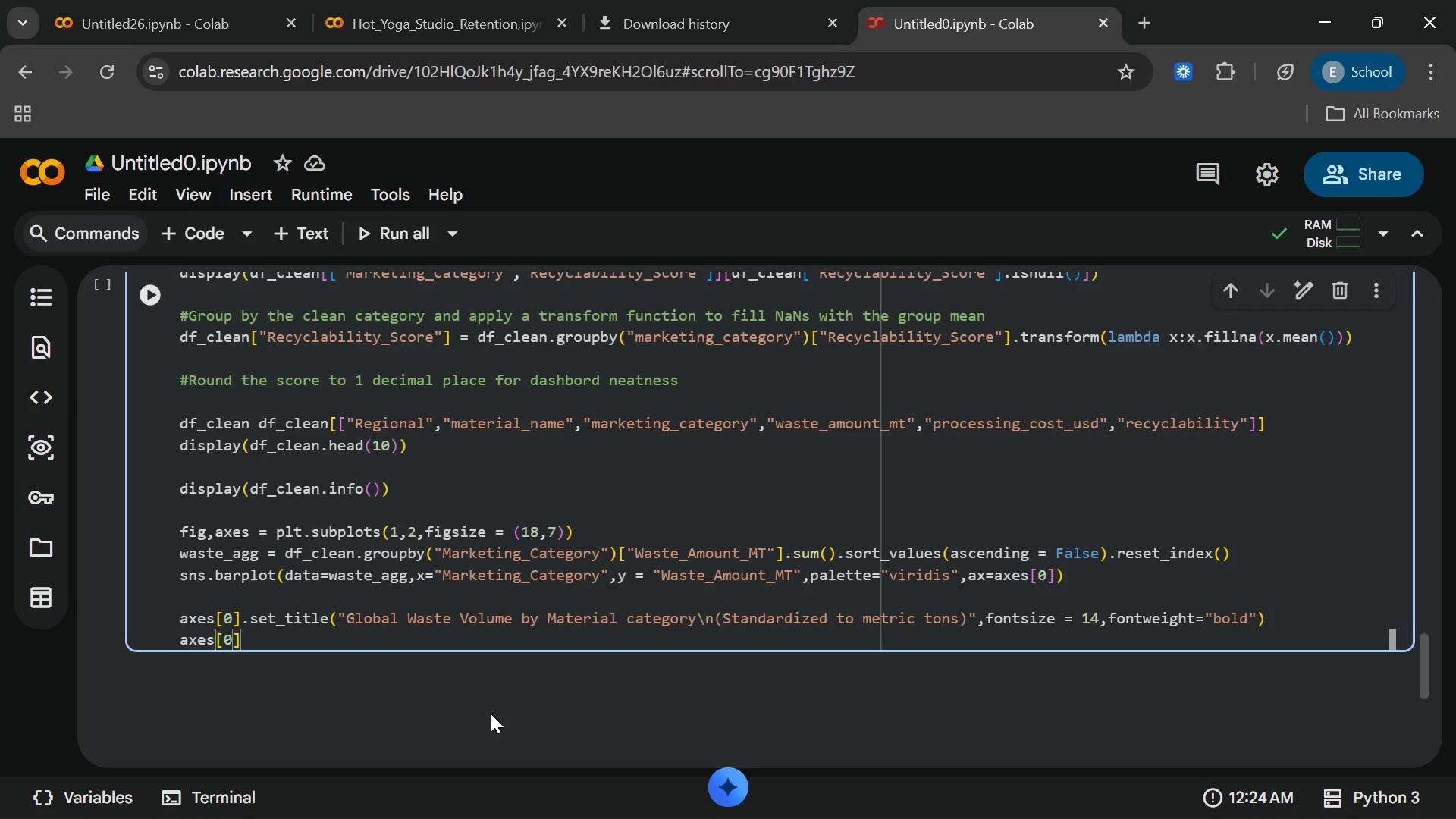 
type(.set_xlabel)
 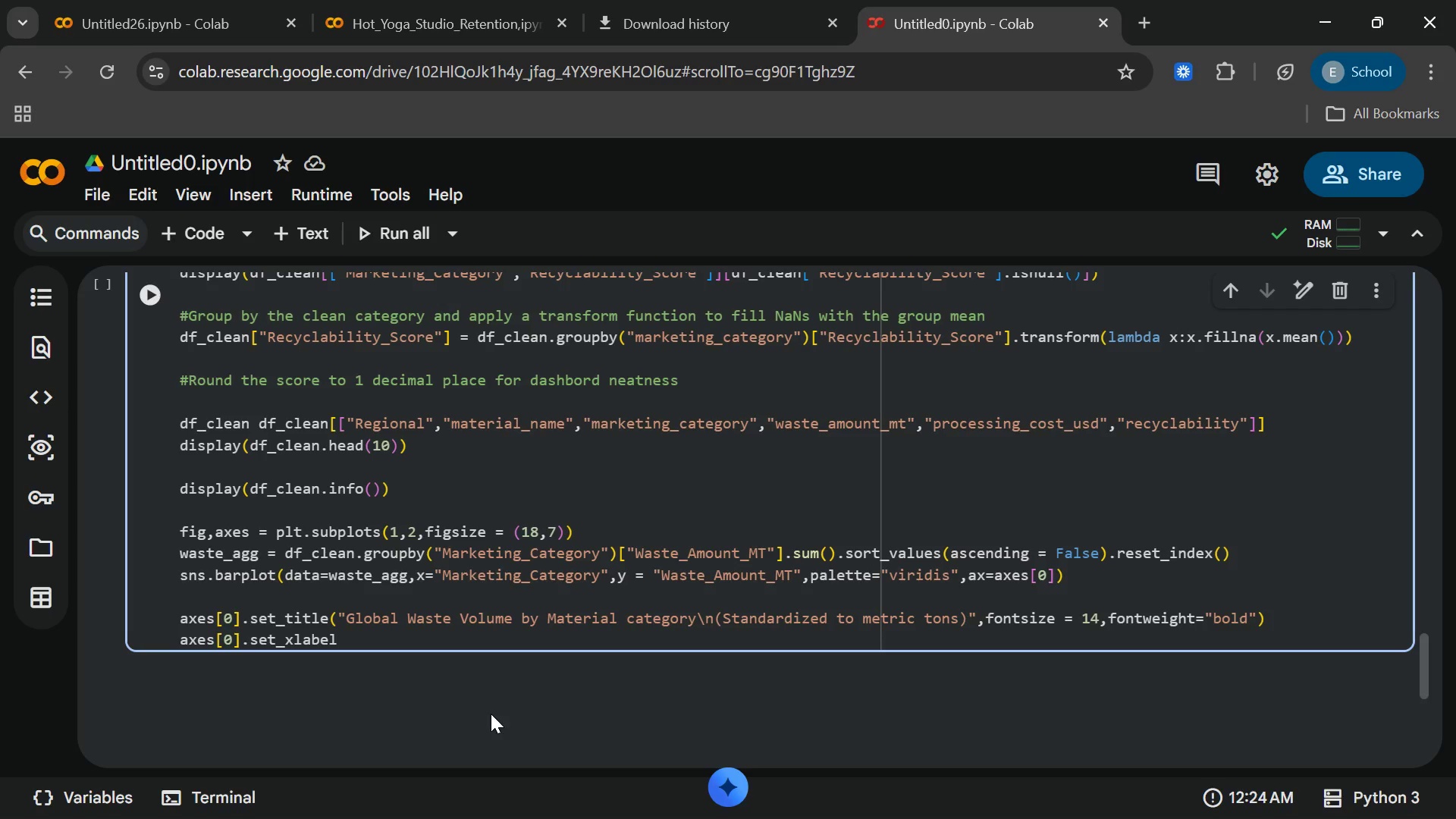 
wait(9.27)
 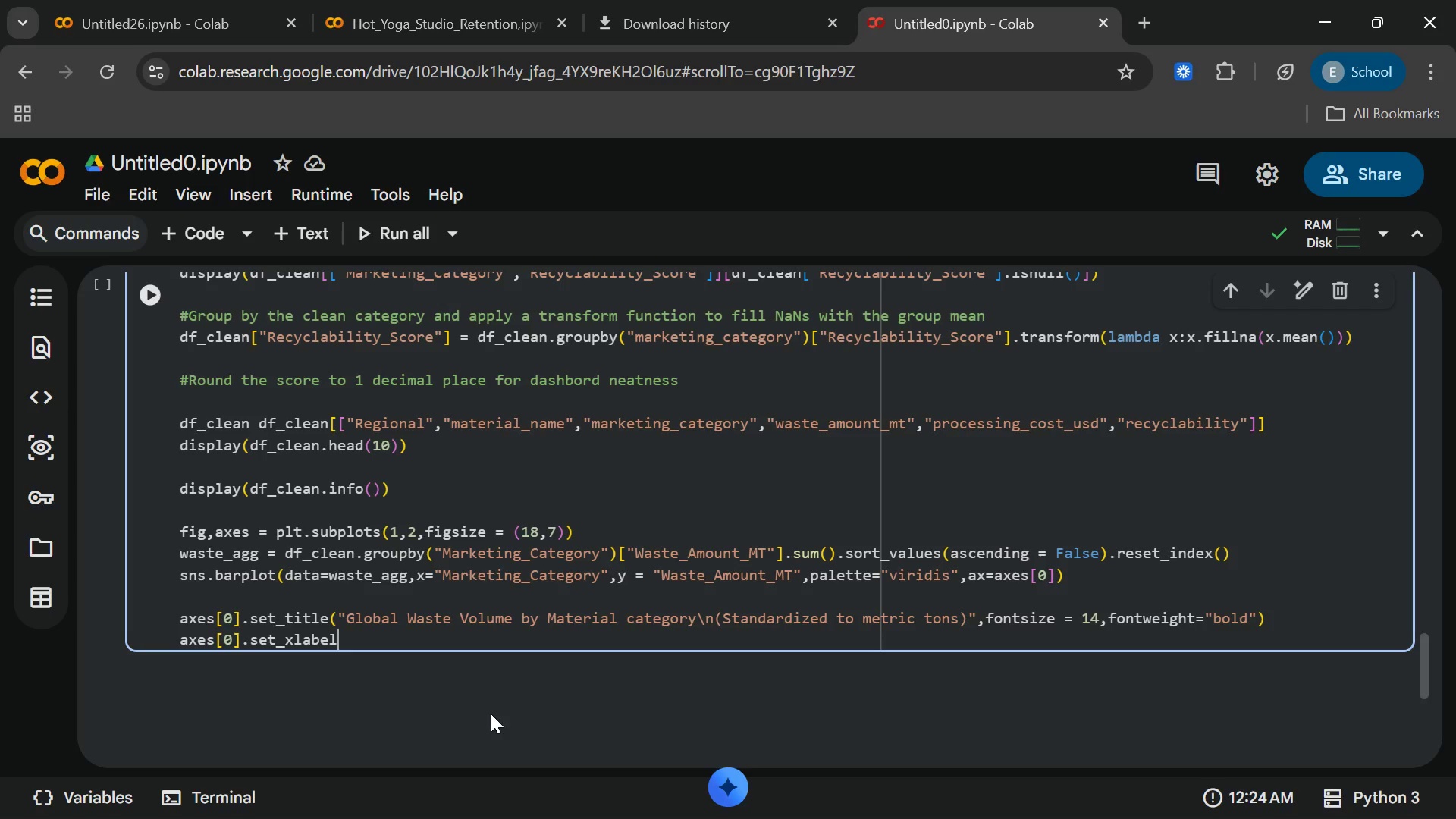 
key(Shift+9)
 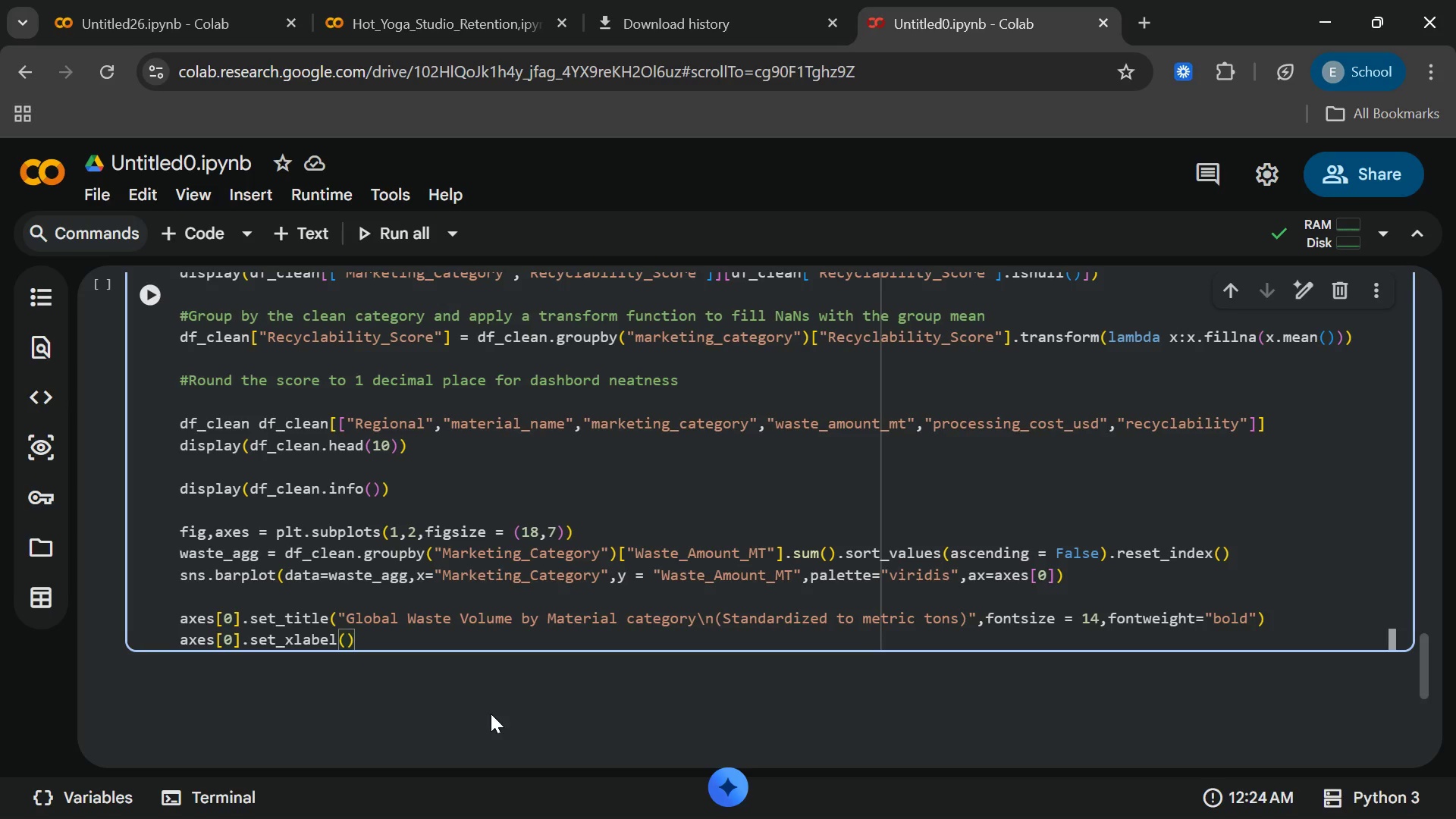 
key(Shift+Quote)
 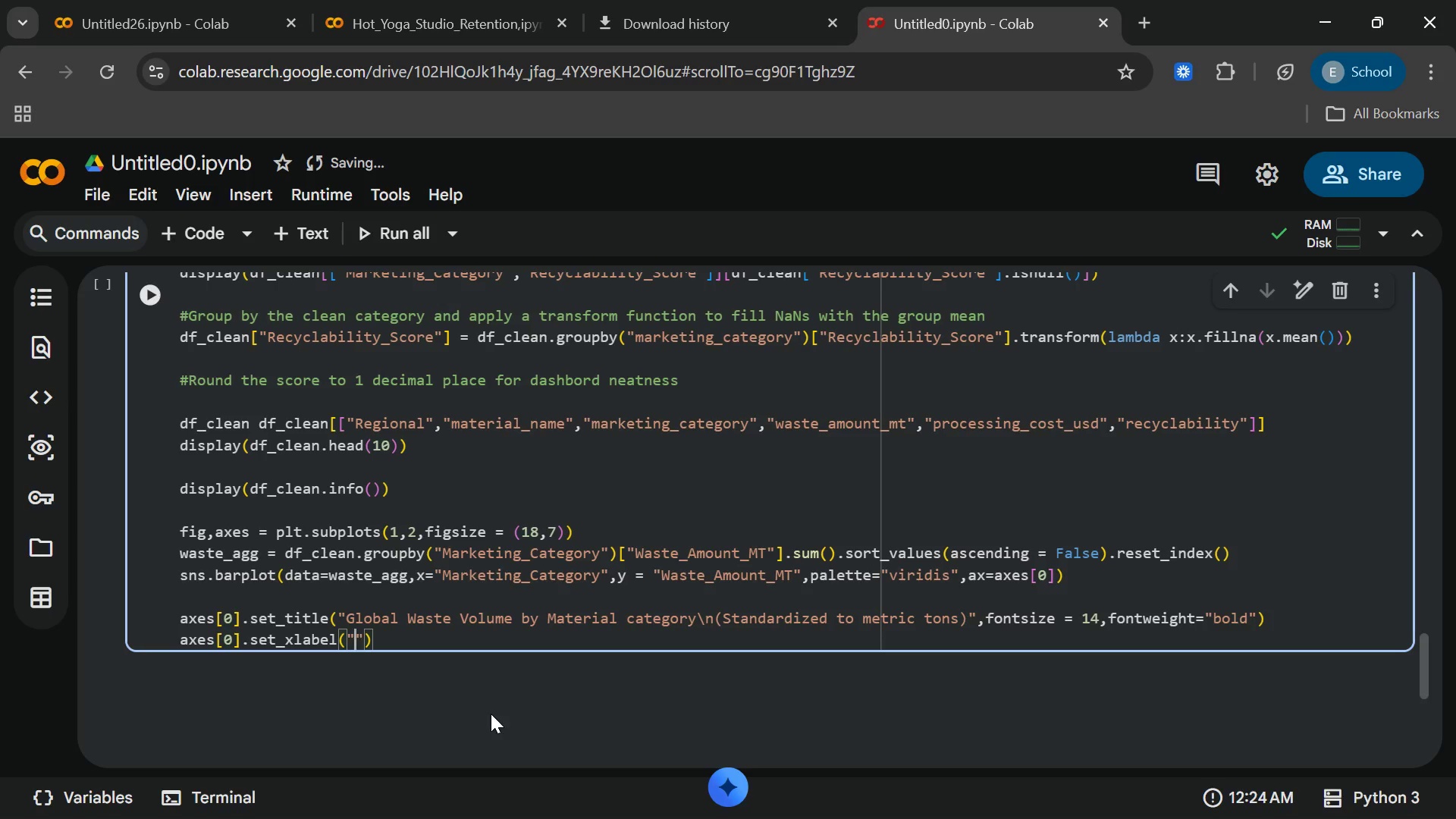 
hold_key(key=ShiftRight, duration=1.17)
 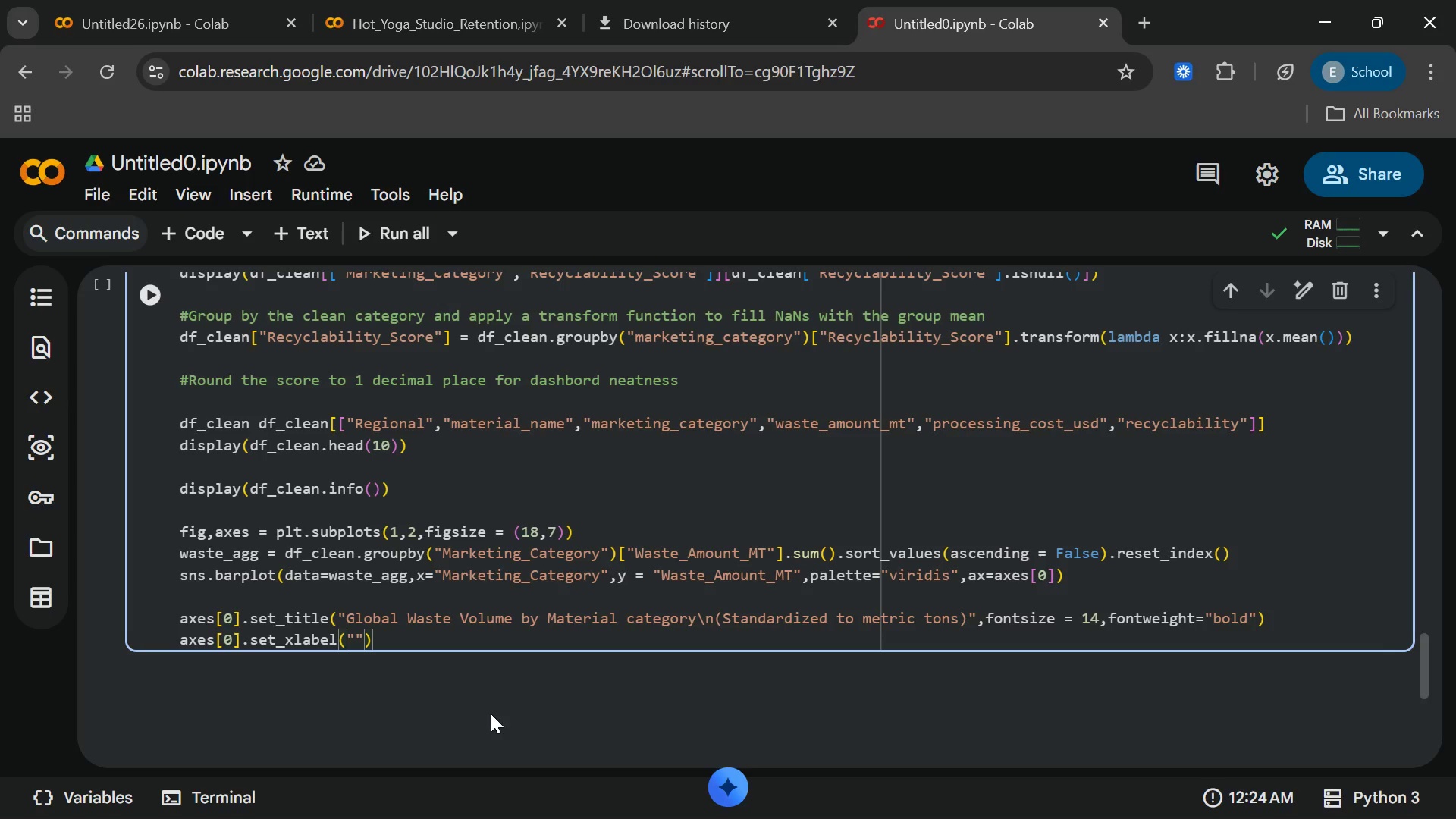 
type(Marketing )
 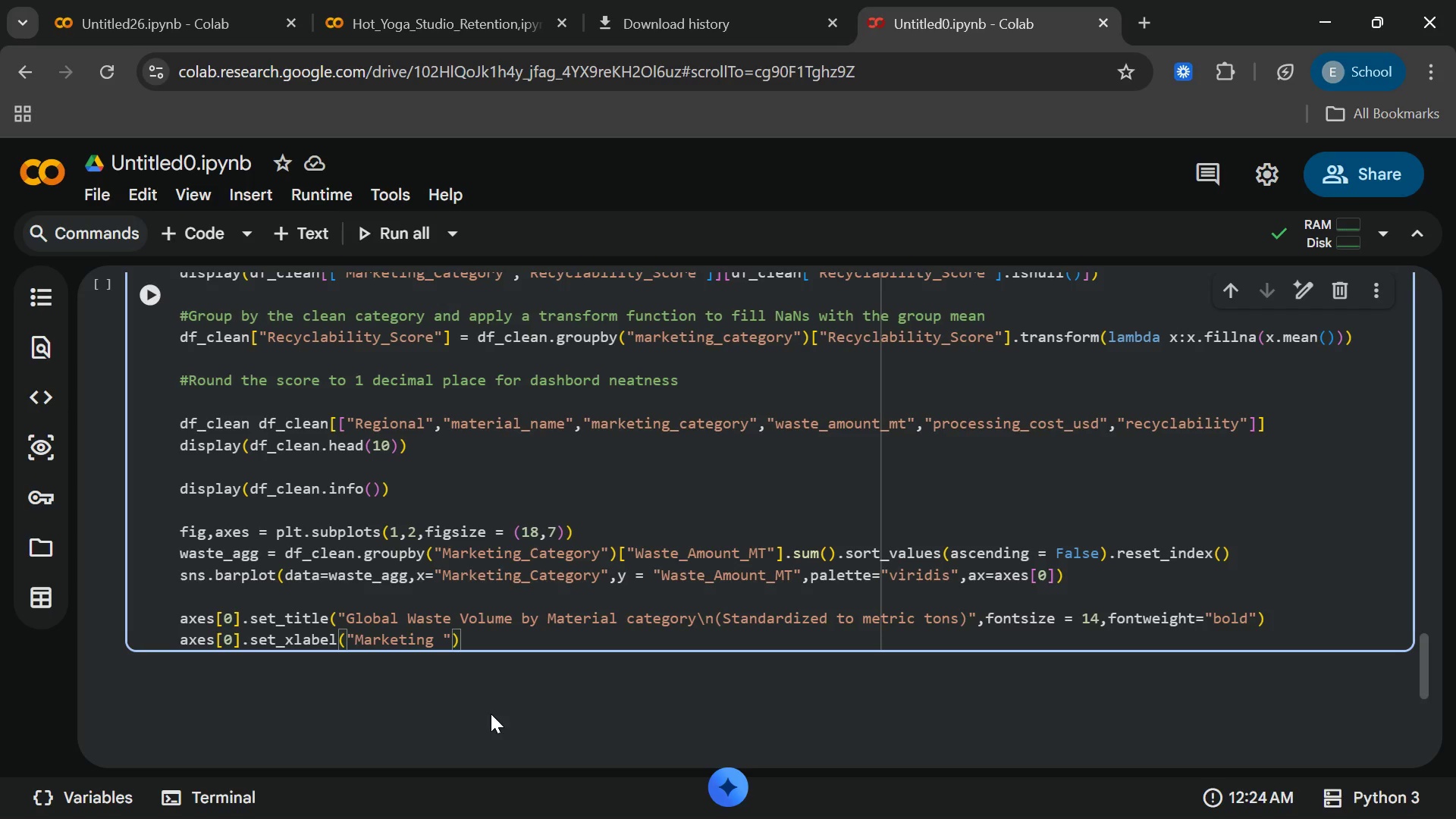 
type(Category)
 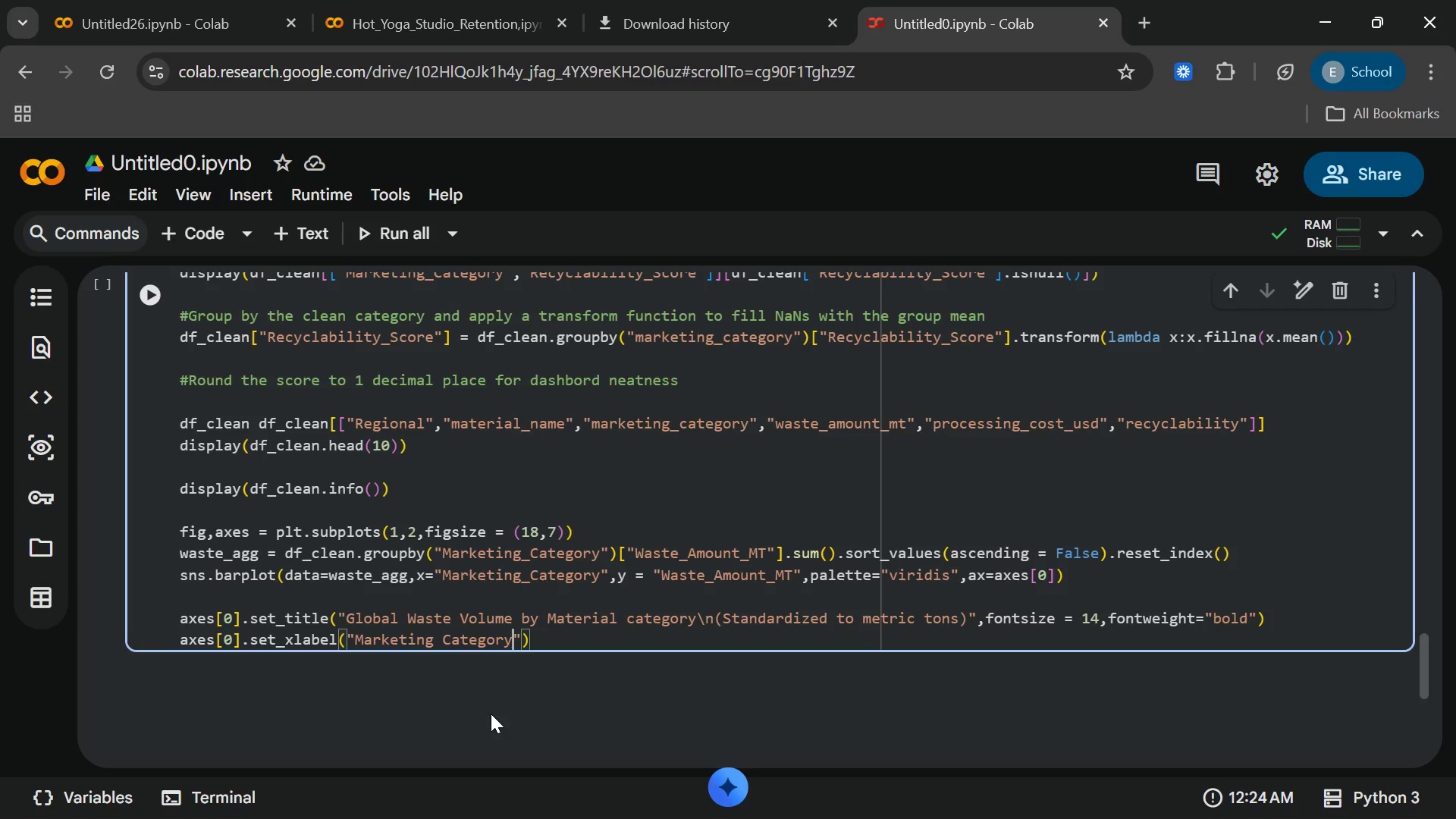 
key(ArrowRight)
 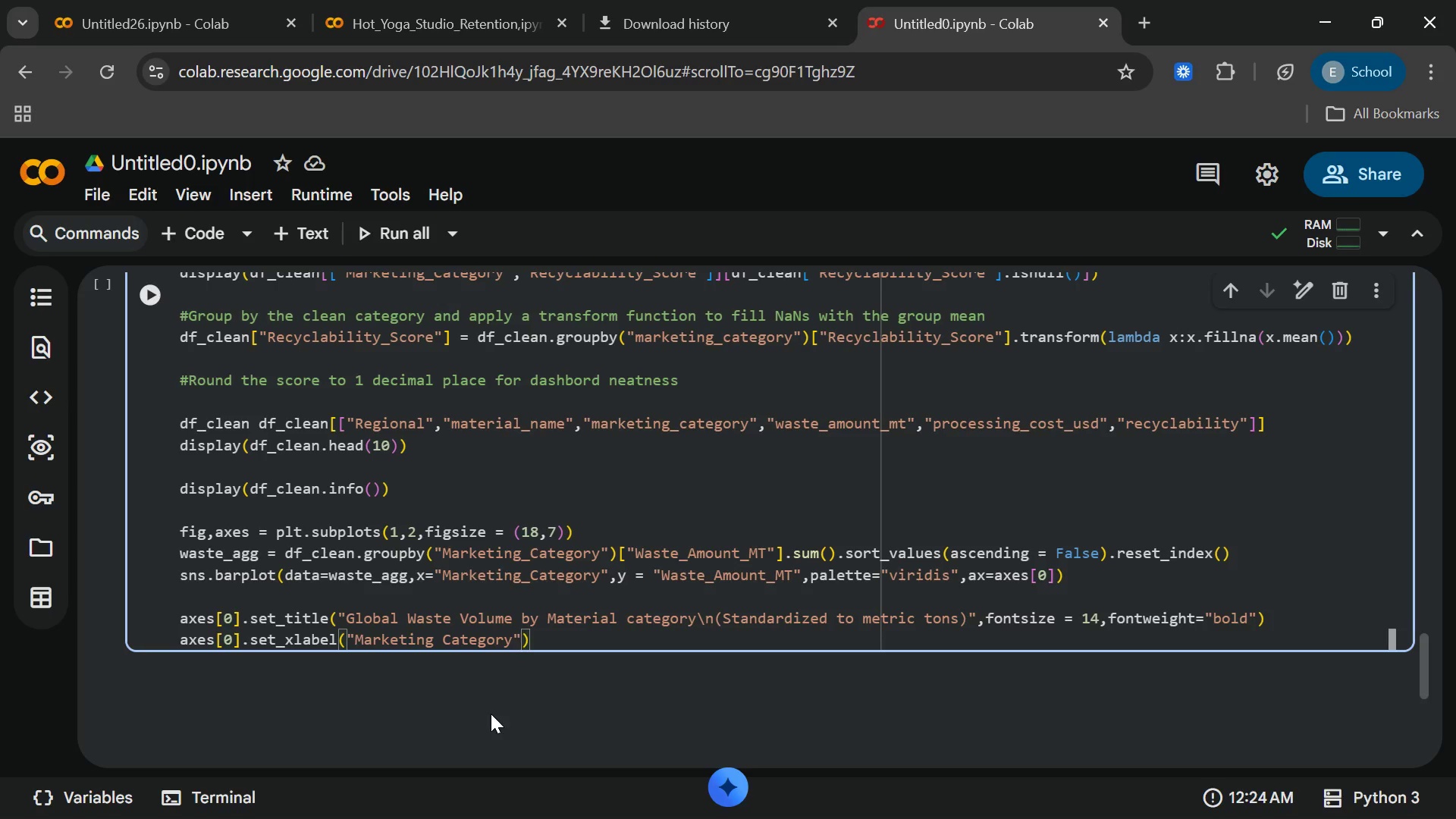 
type(,fot)
key(Backspace)
type(ntsize)
 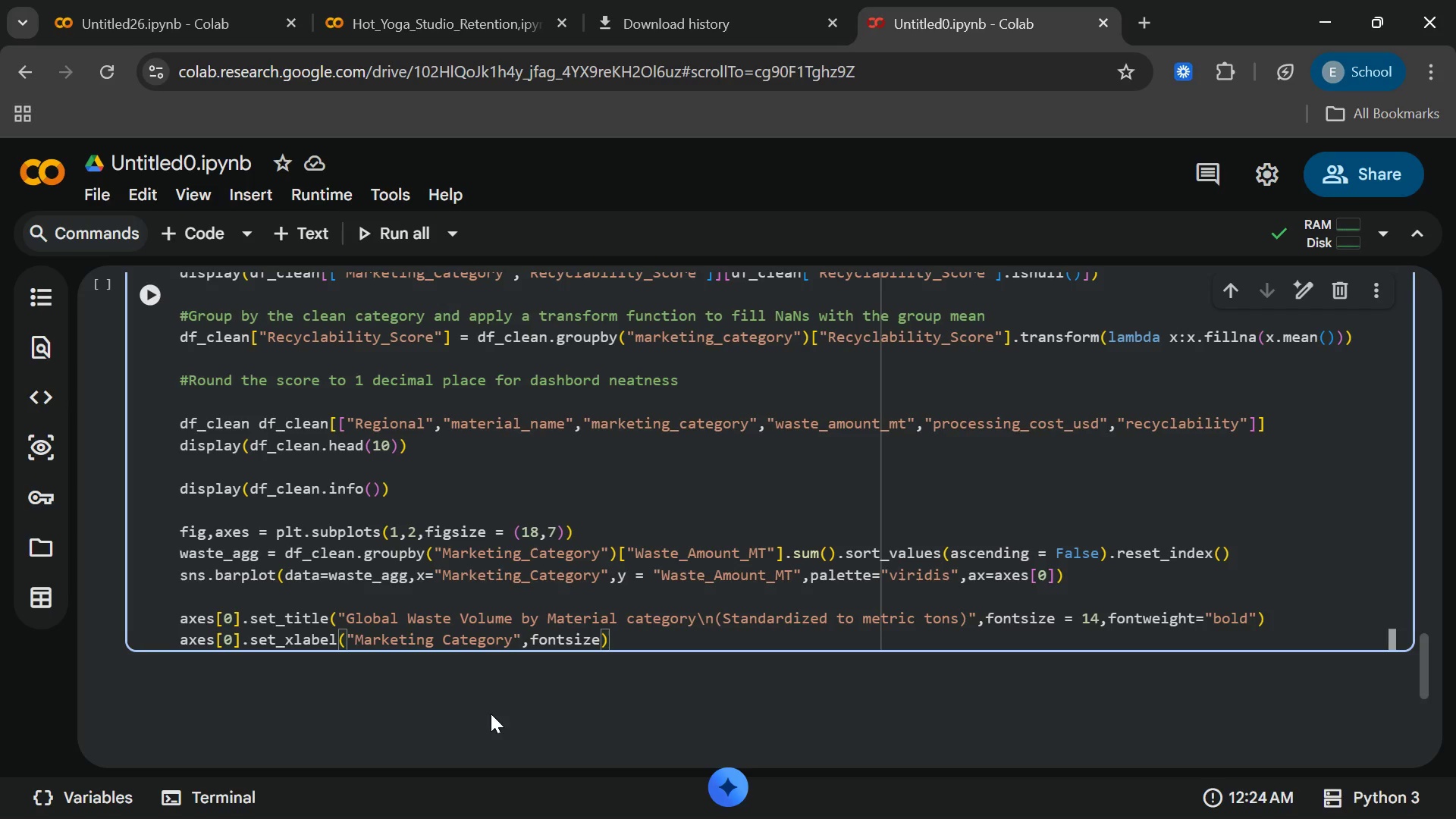 
key(Enter)
 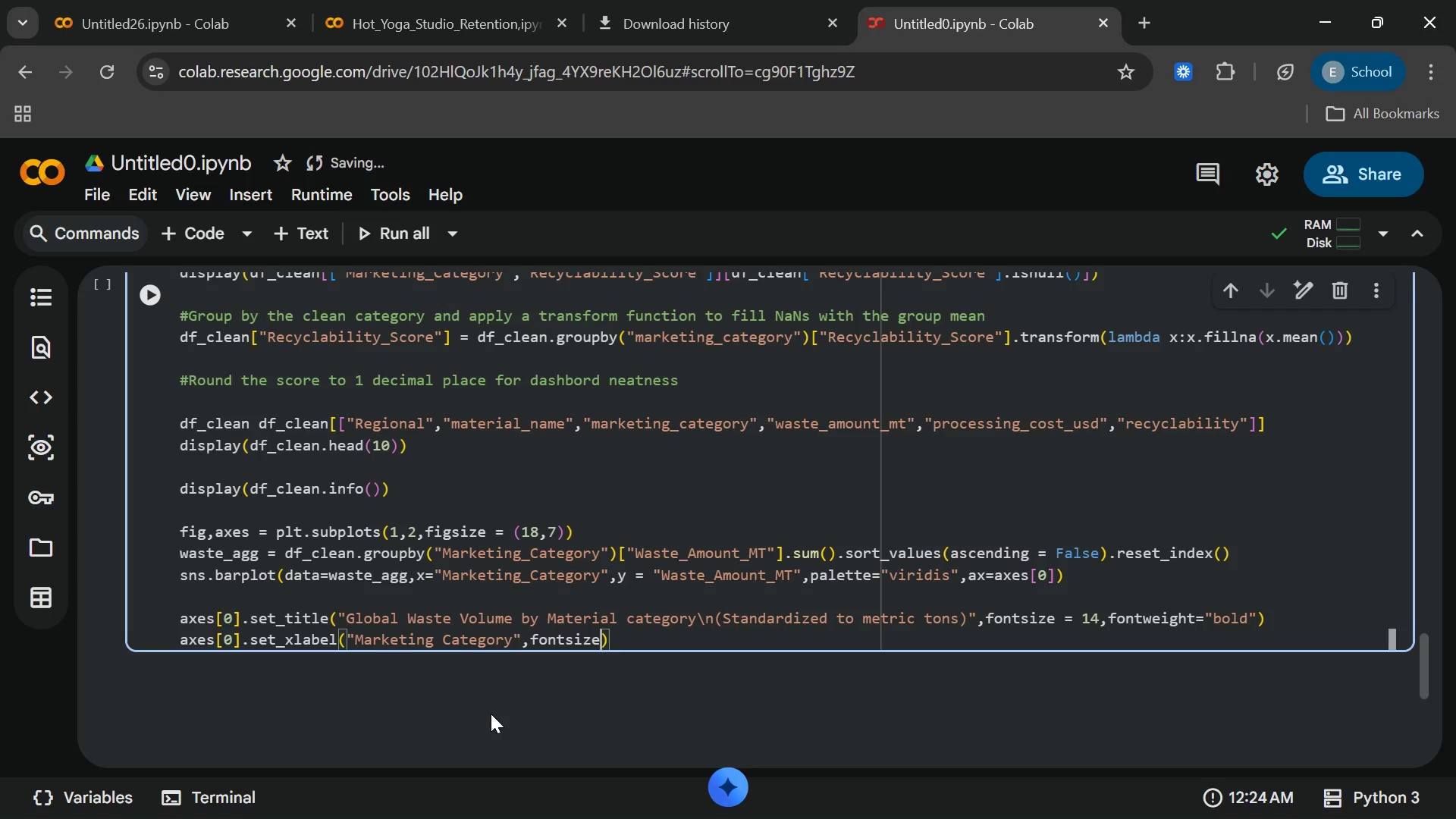 
type(=12)
 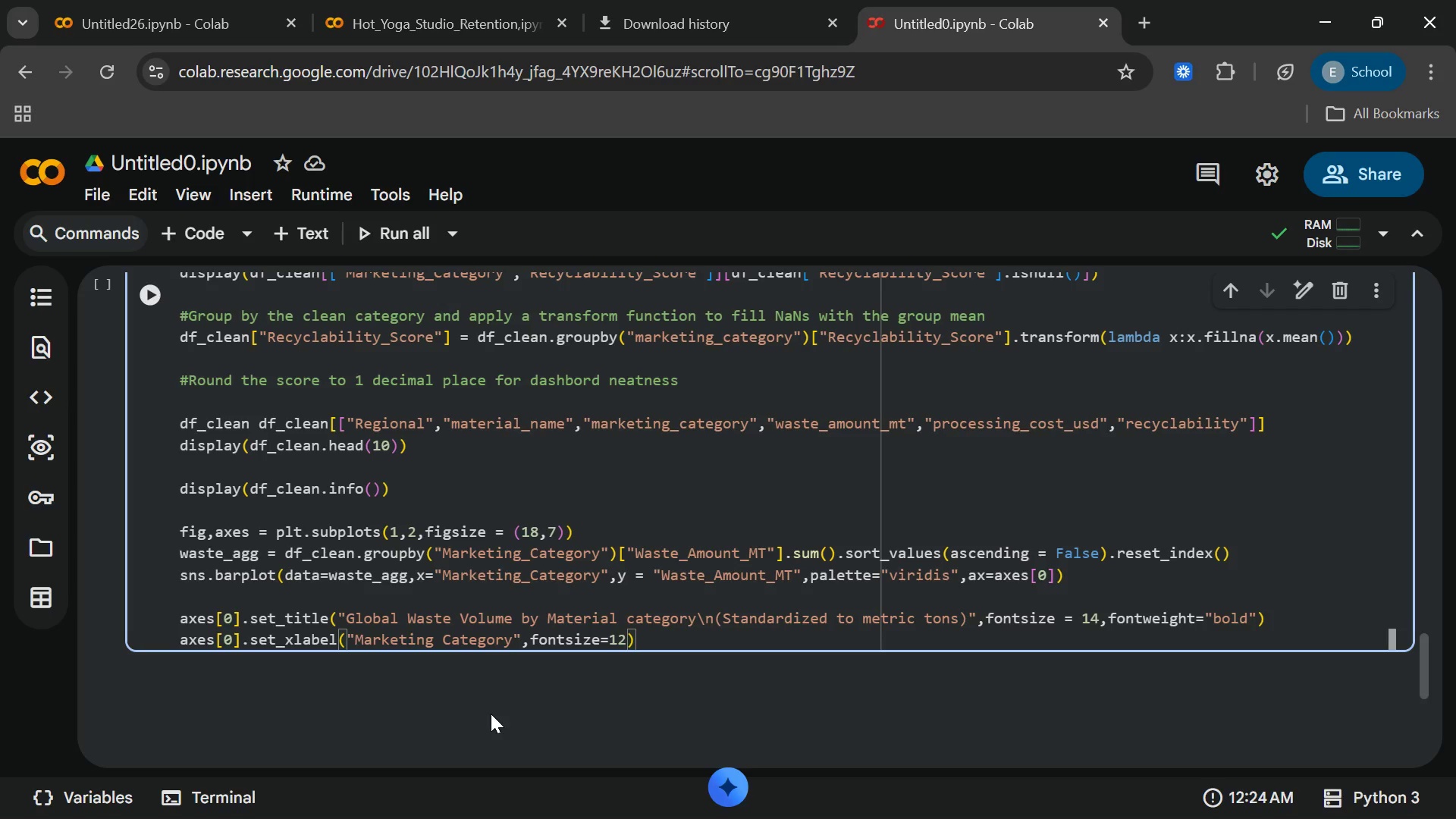 
key(ArrowRight)
 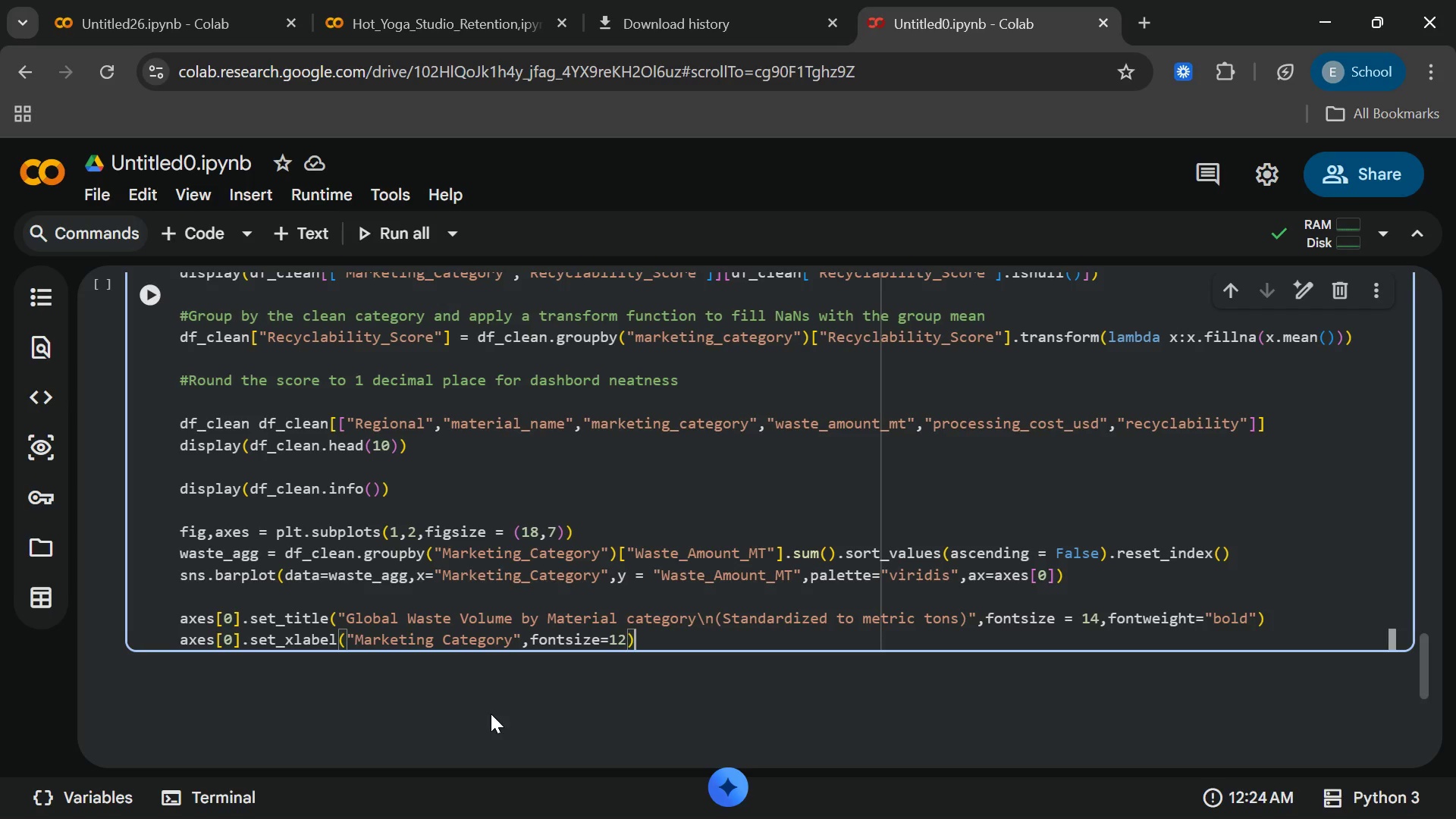 
key(Enter)
 